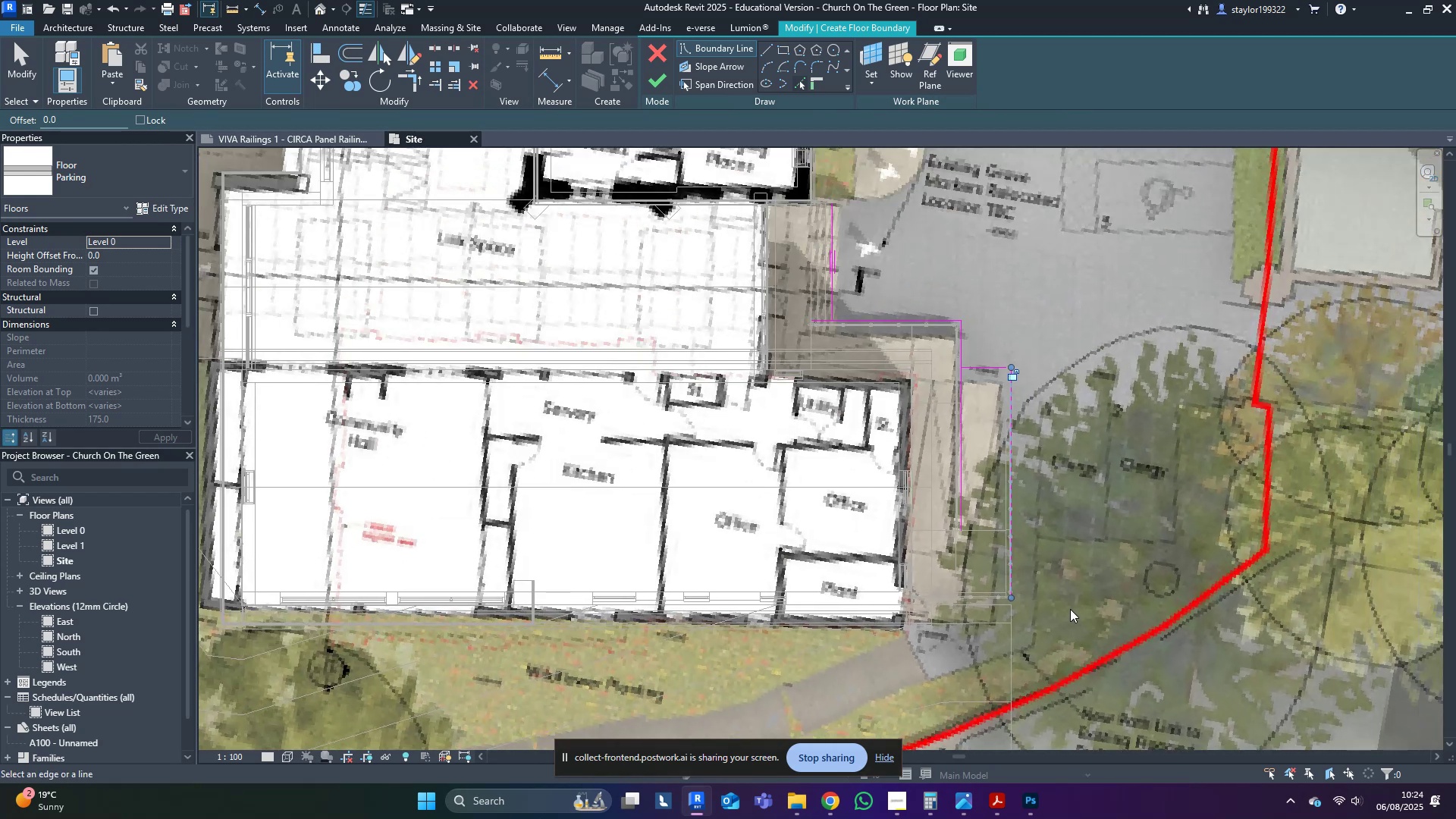 
scroll: coordinate [1000, 679], scroll_direction: up, amount: 6.0
 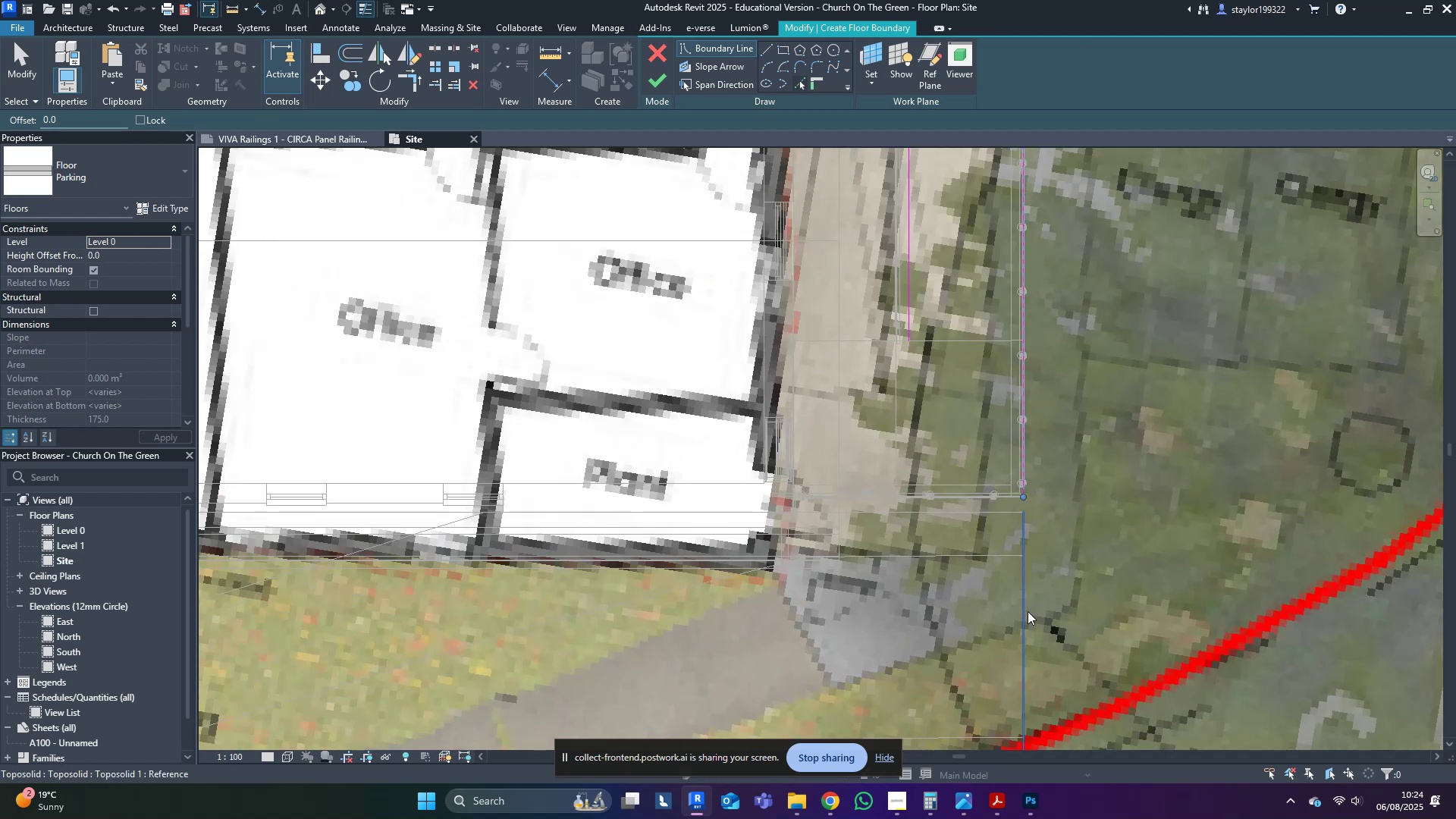 
left_click([1024, 611])
 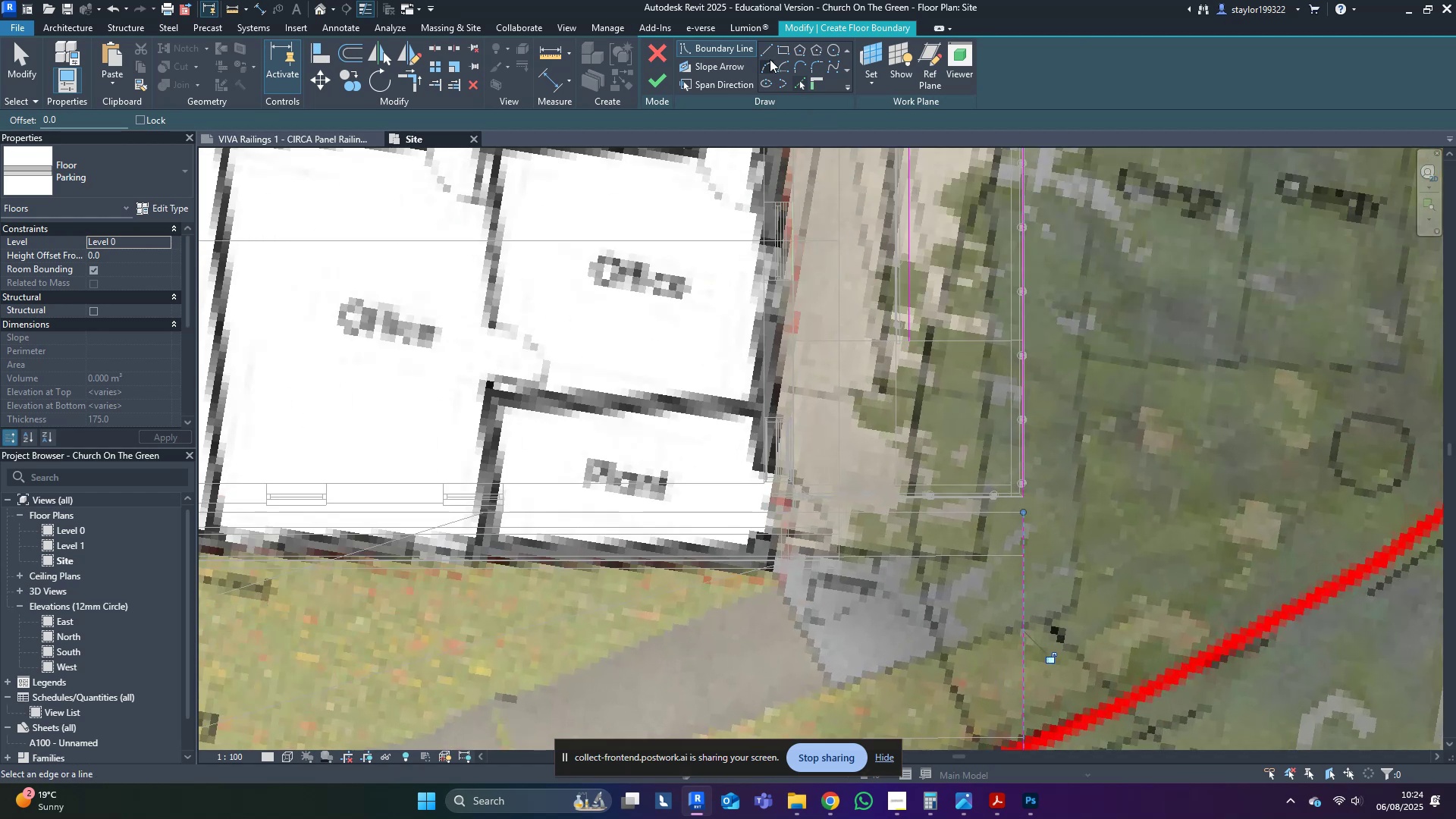 
left_click([767, 47])
 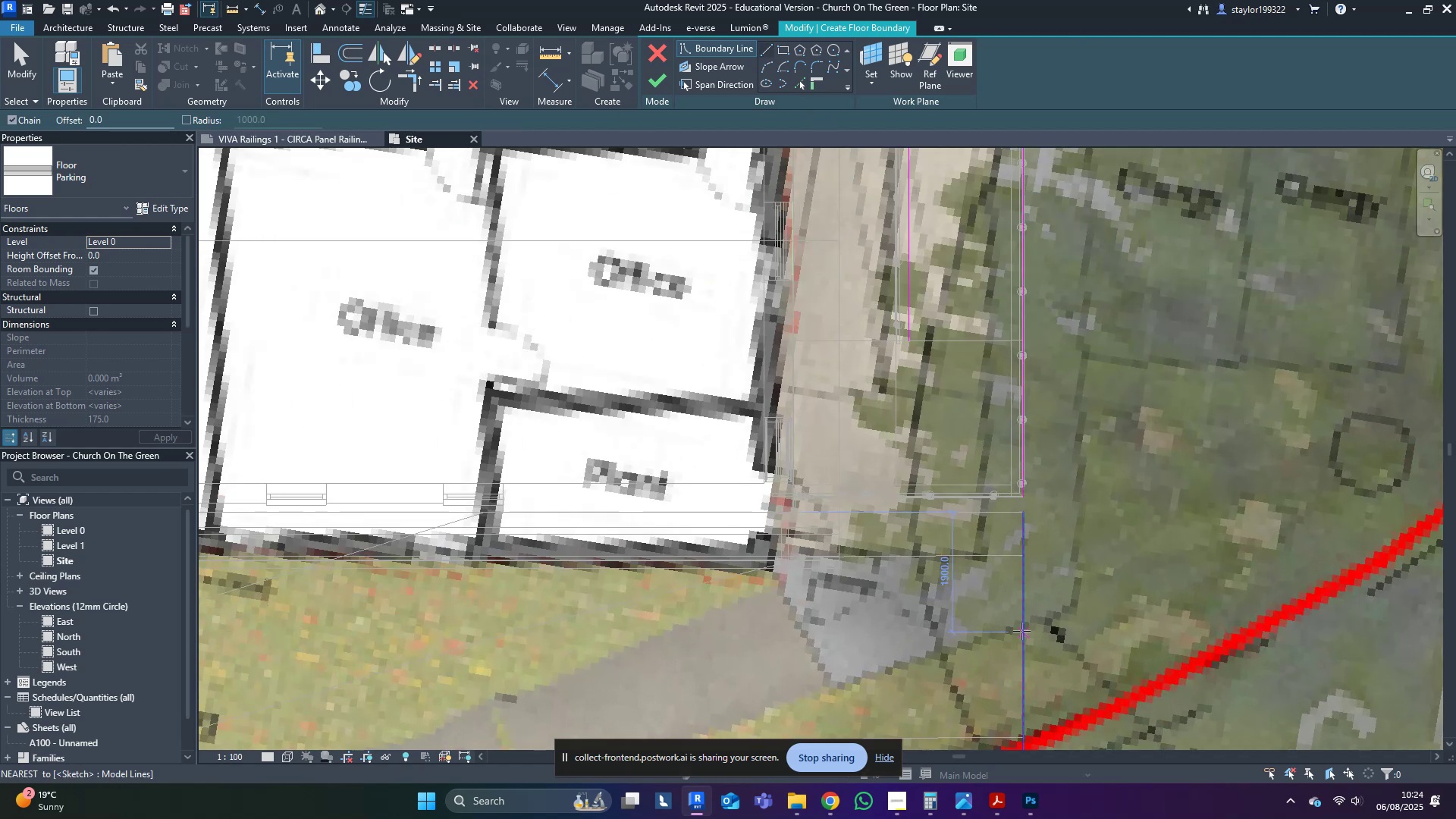 
left_click([1028, 625])
 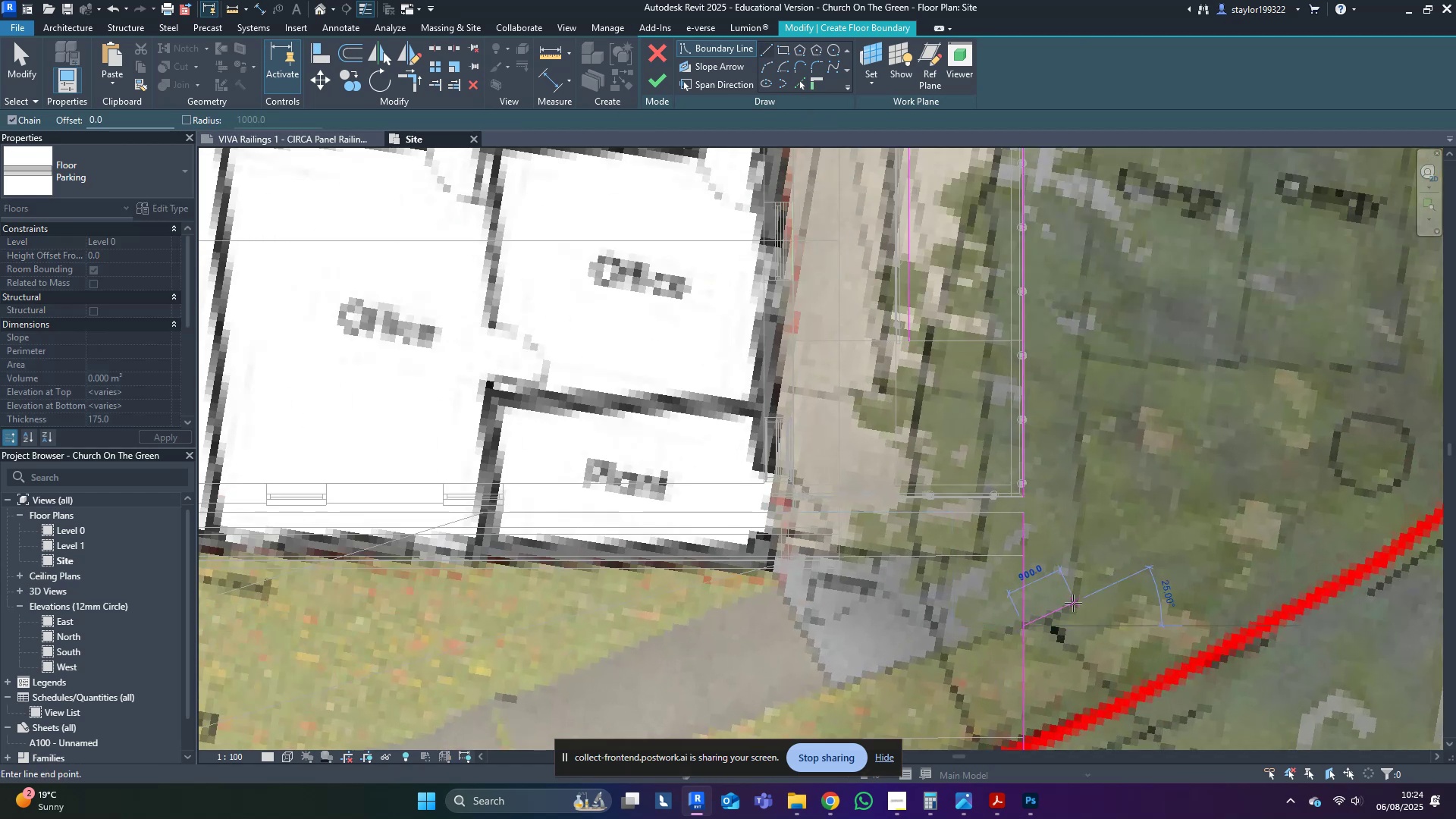 
left_click([1073, 603])
 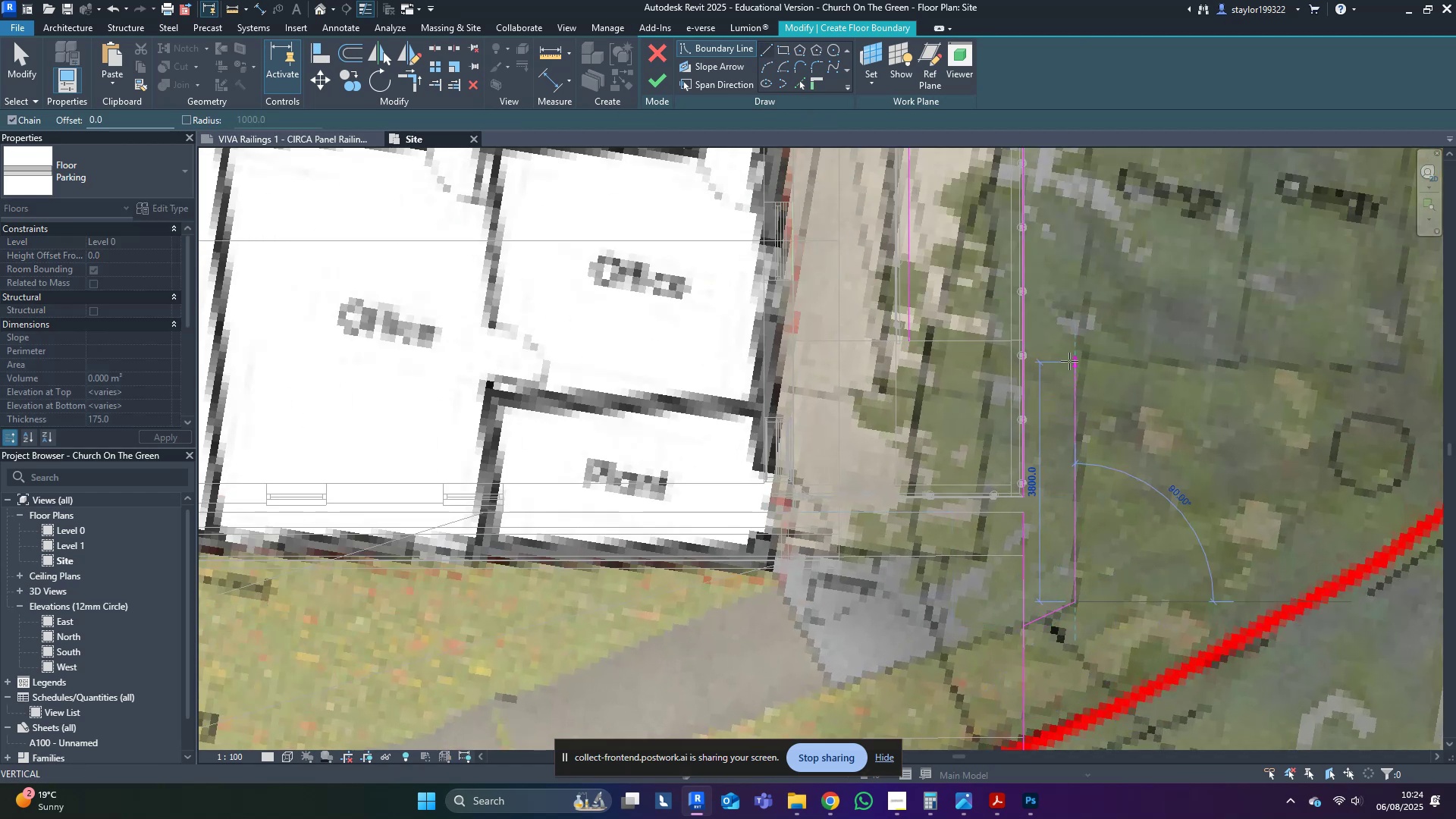 
left_click([1072, 356])
 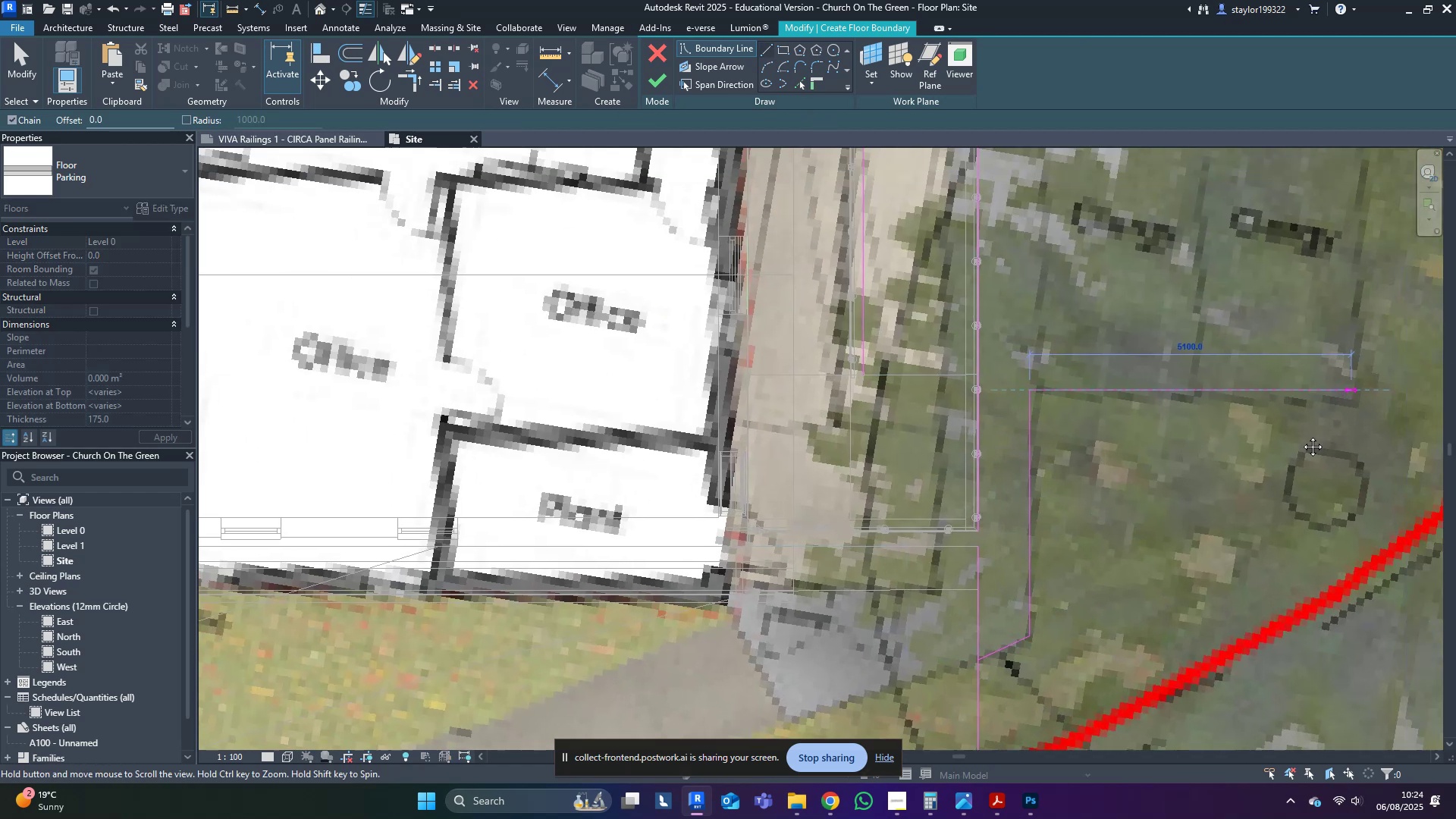 
scroll: coordinate [997, 653], scroll_direction: down, amount: 4.0
 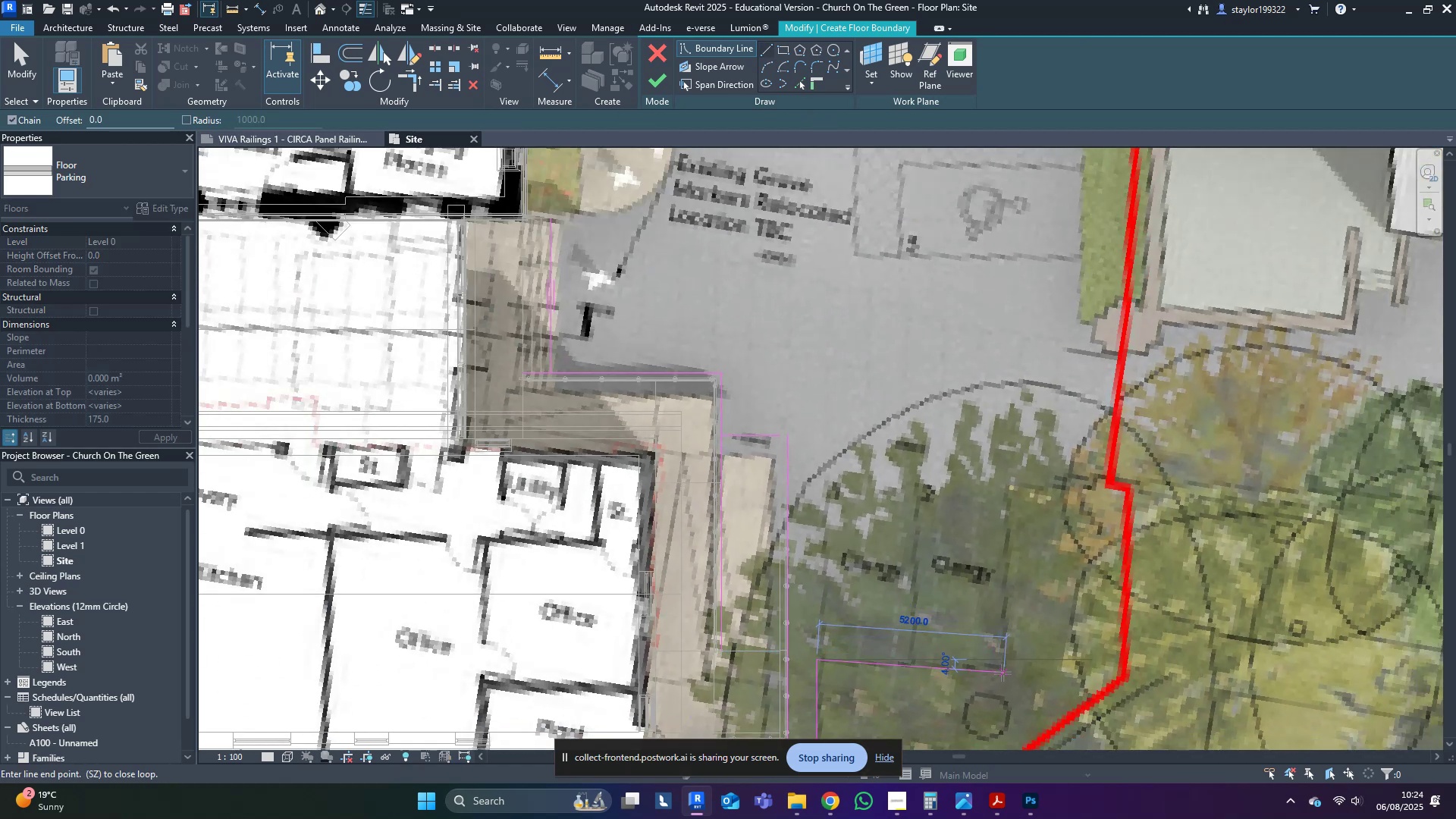 
left_click([1004, 673])
 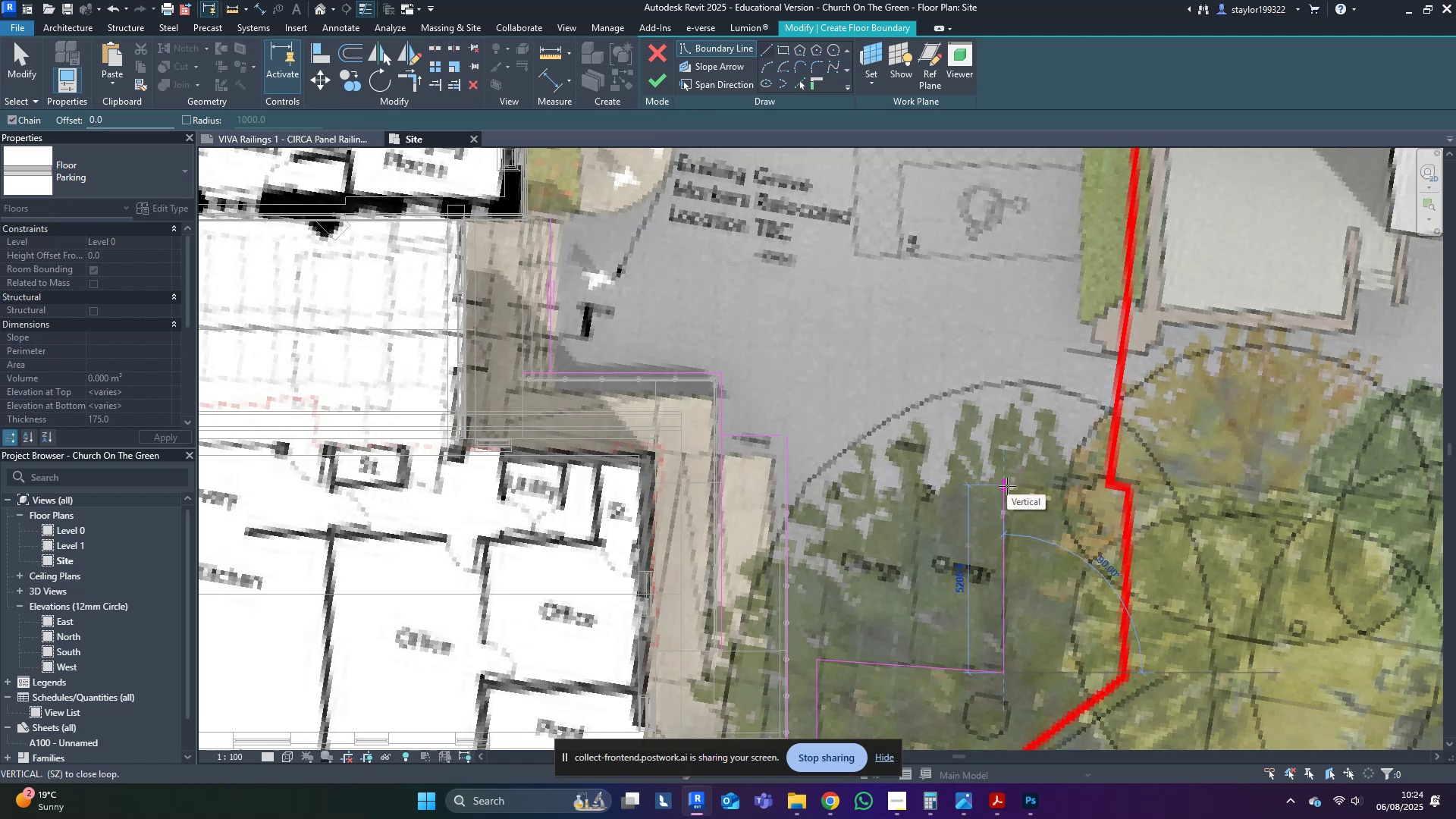 
left_click([1007, 486])
 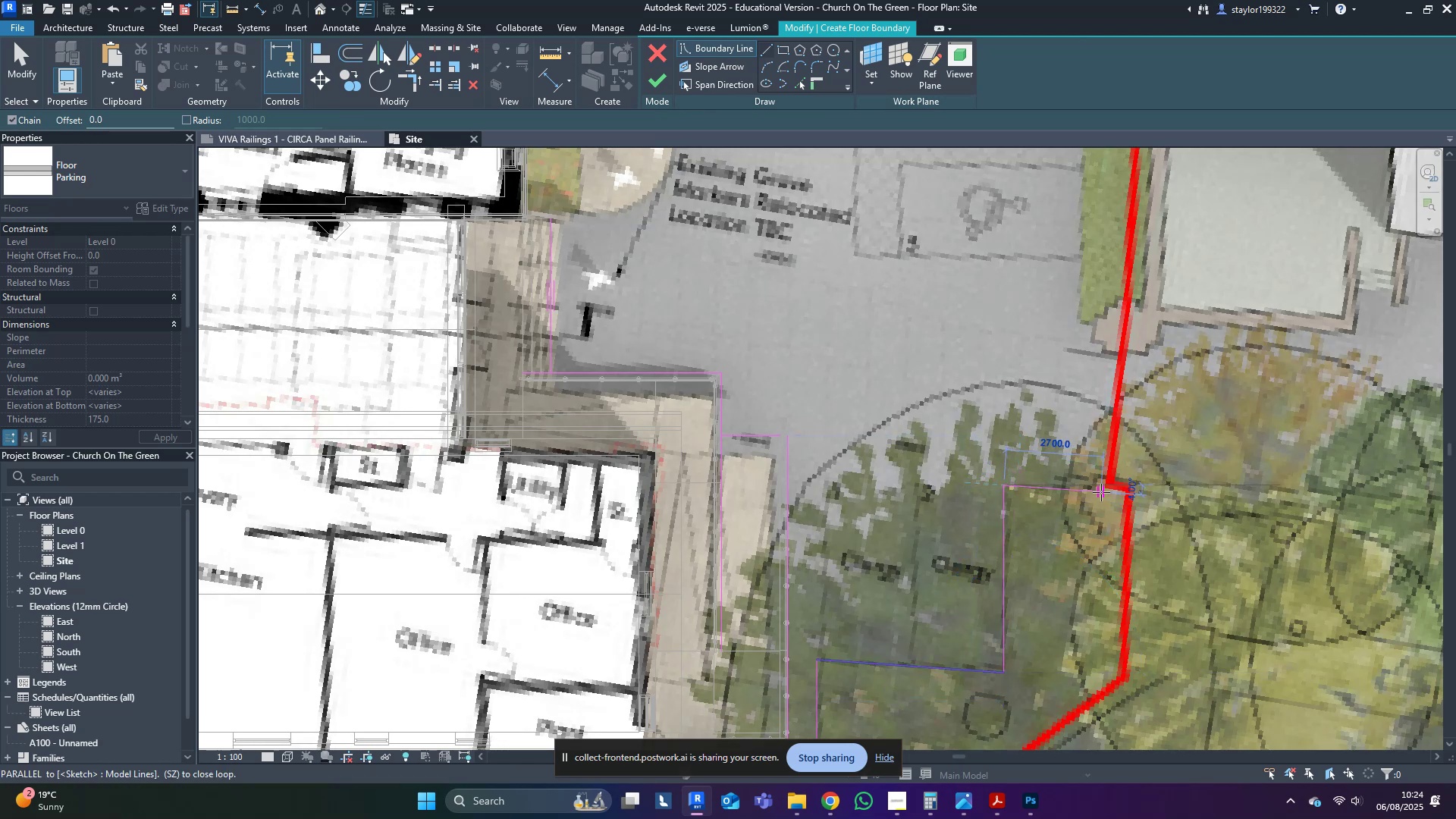 
key(Control+ControlLeft)
 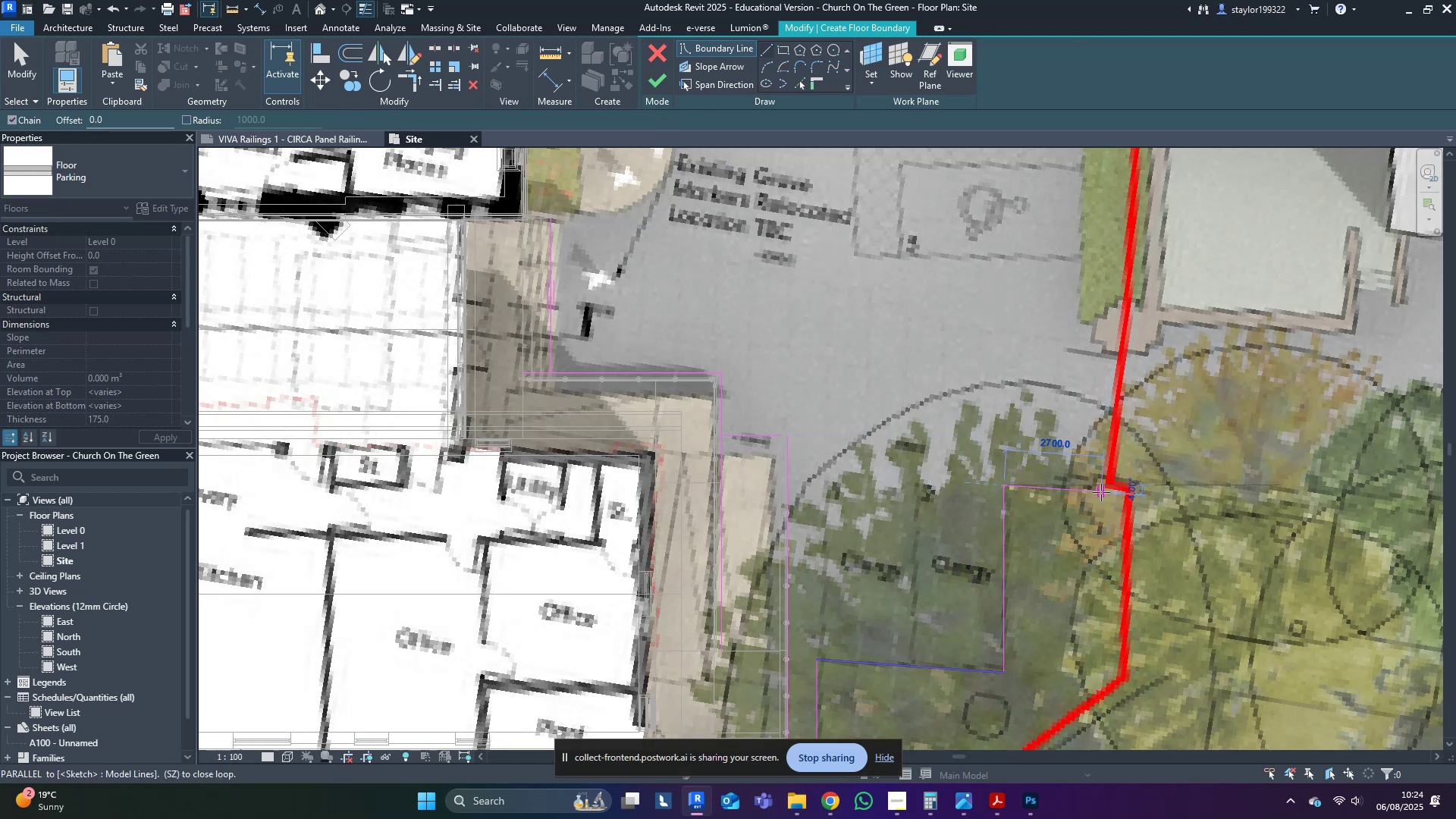 
key(Escape)
 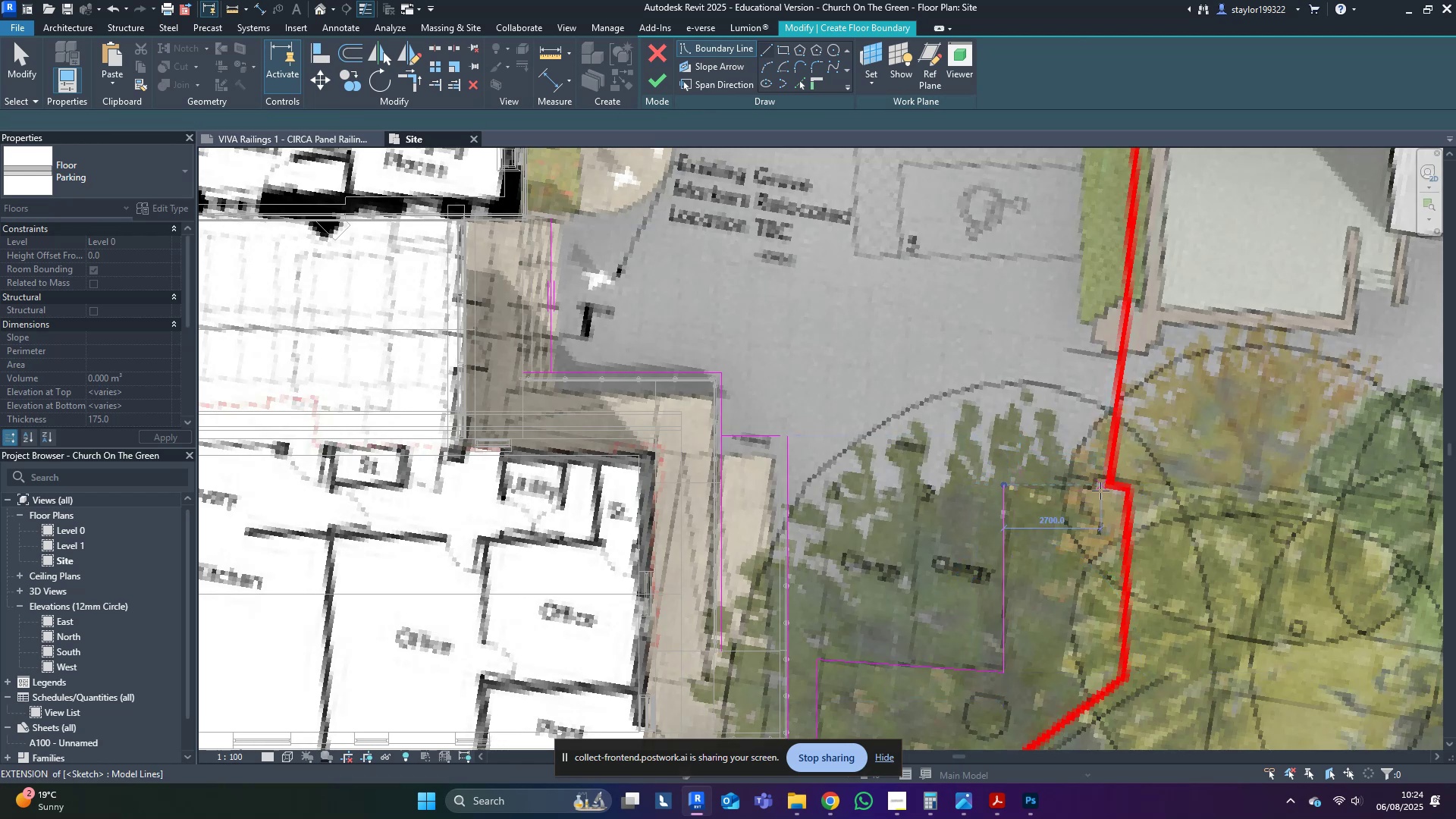 
key(Control+Z)
 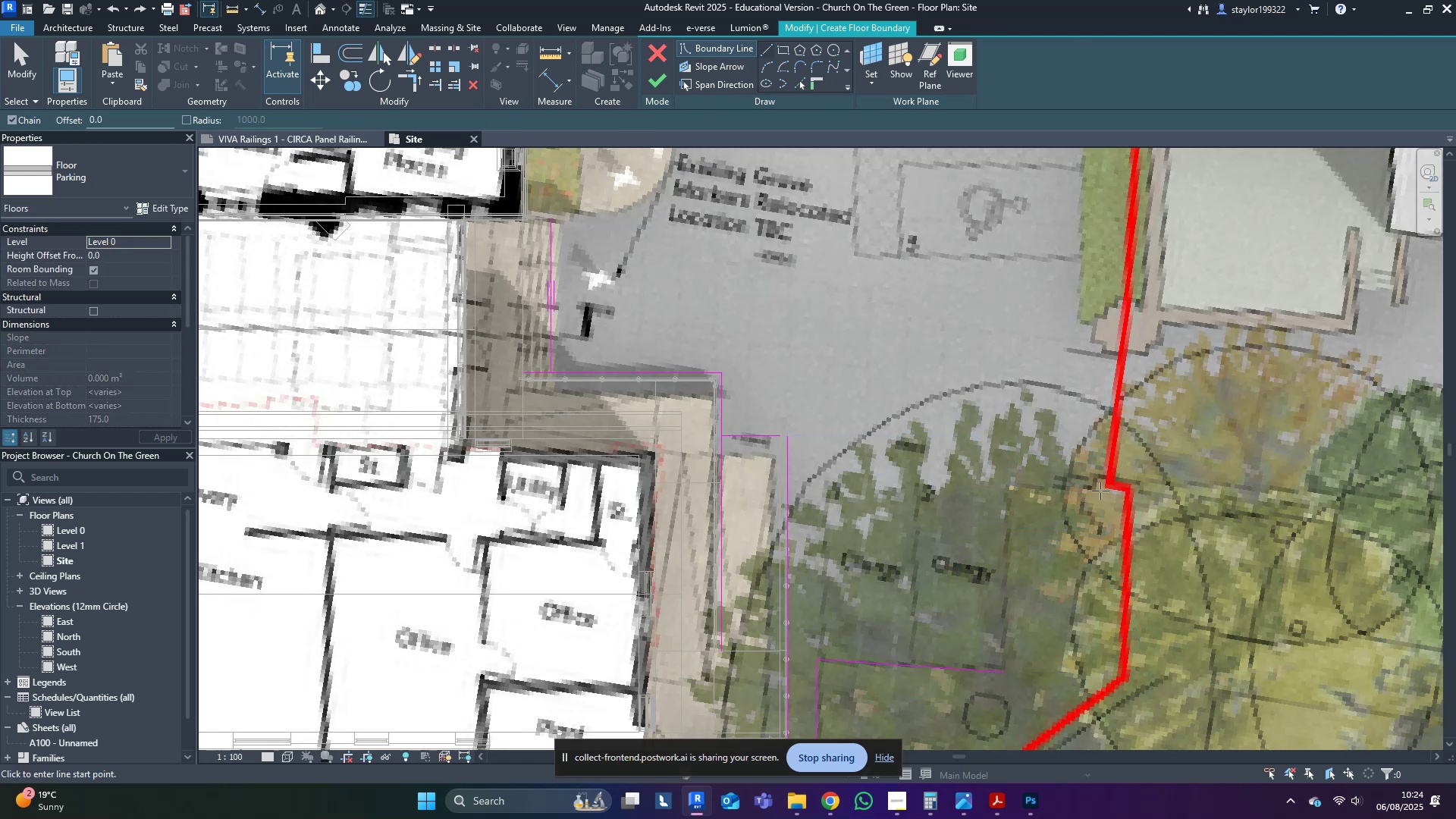 
key(Control+Z)
 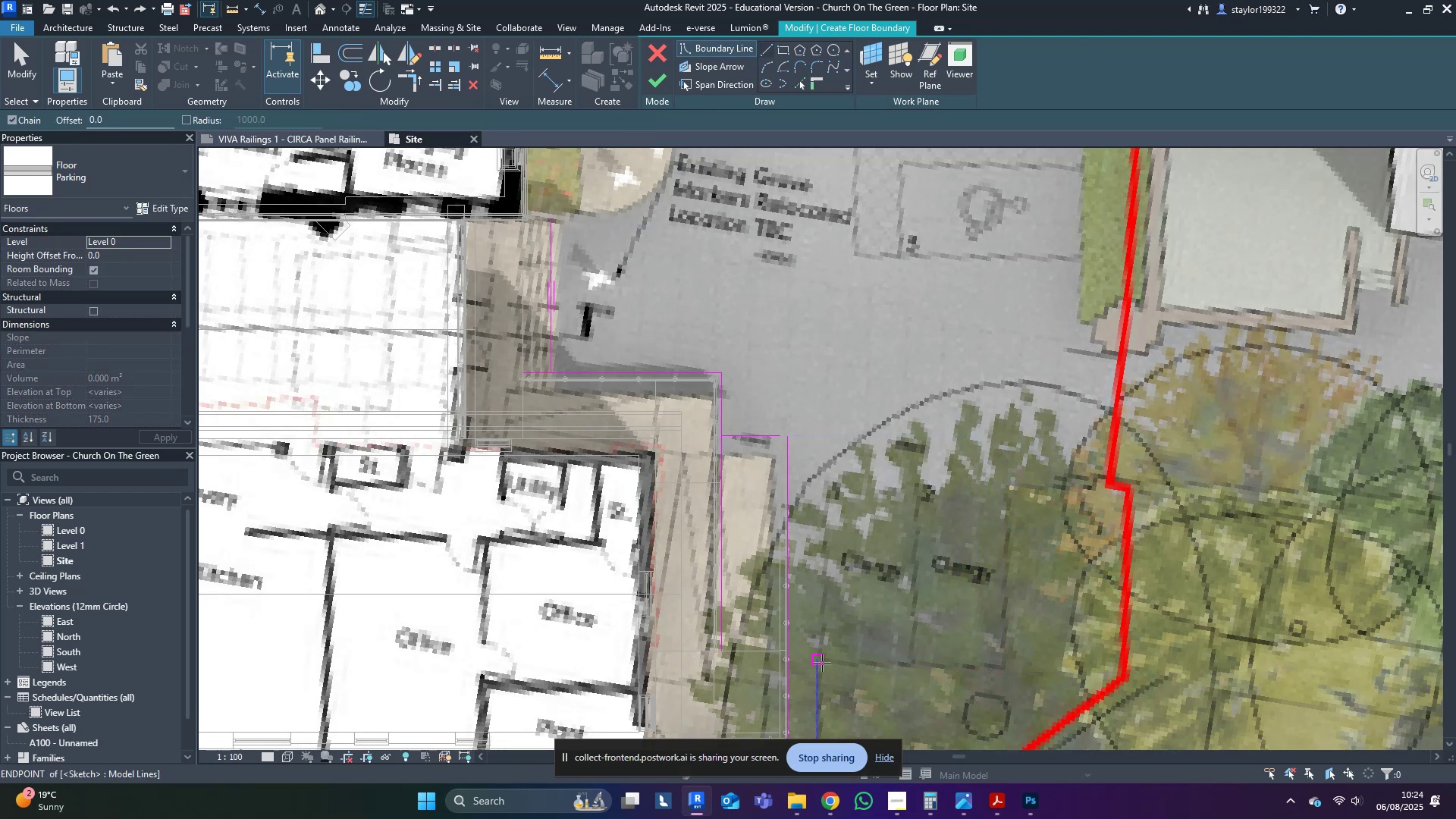 
left_click([818, 661])
 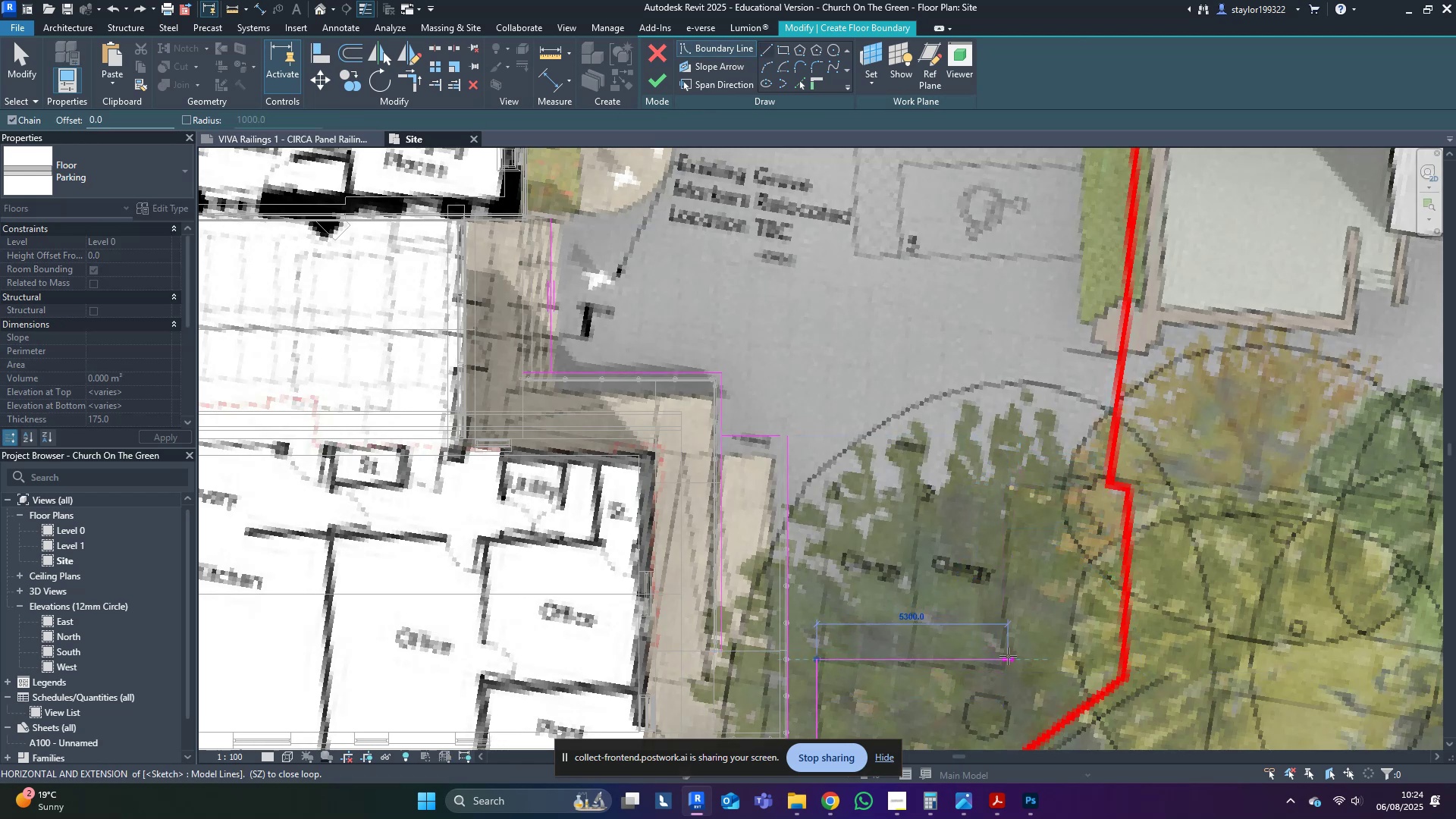 
left_click([1006, 656])
 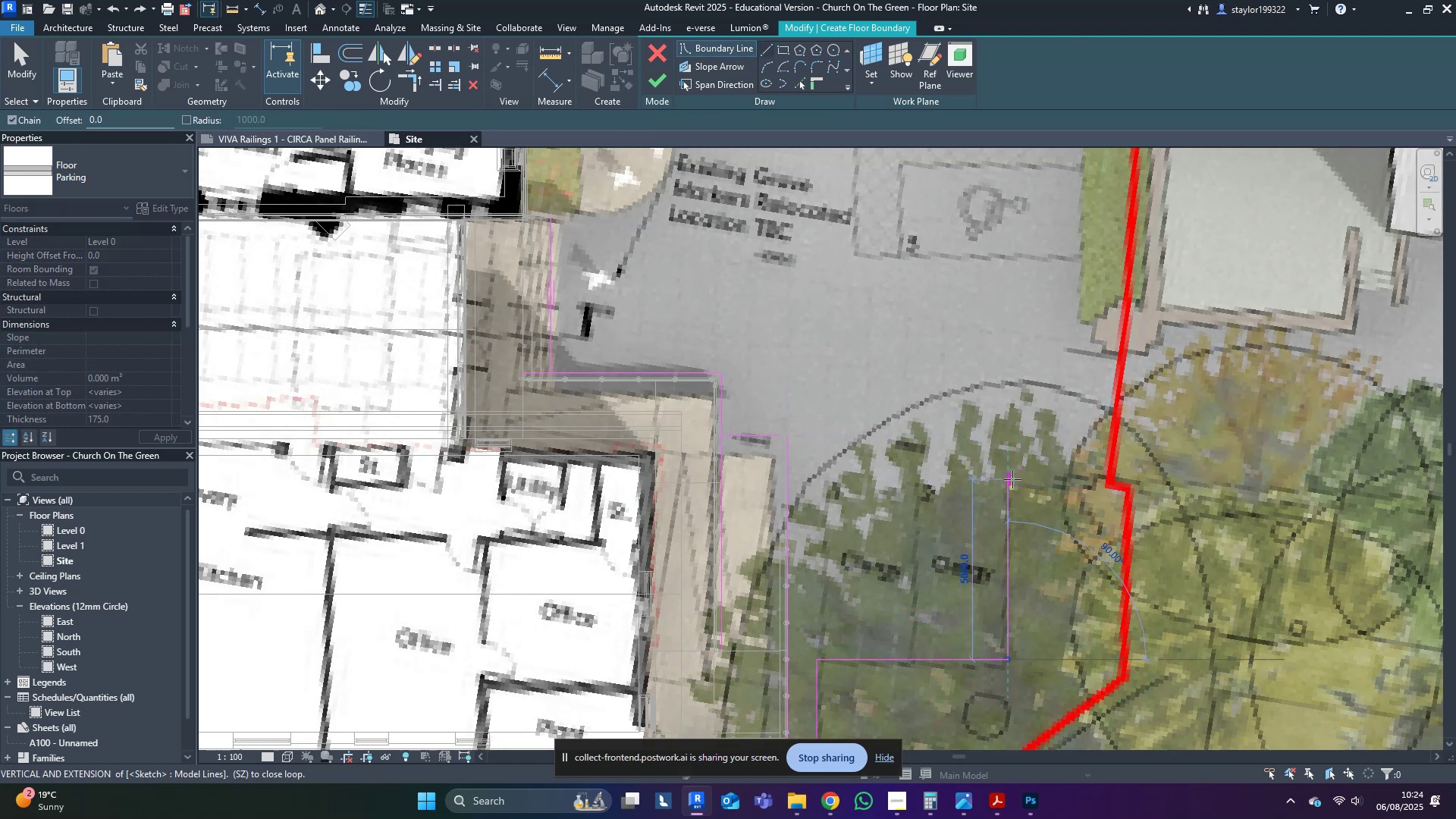 
left_click([1012, 479])
 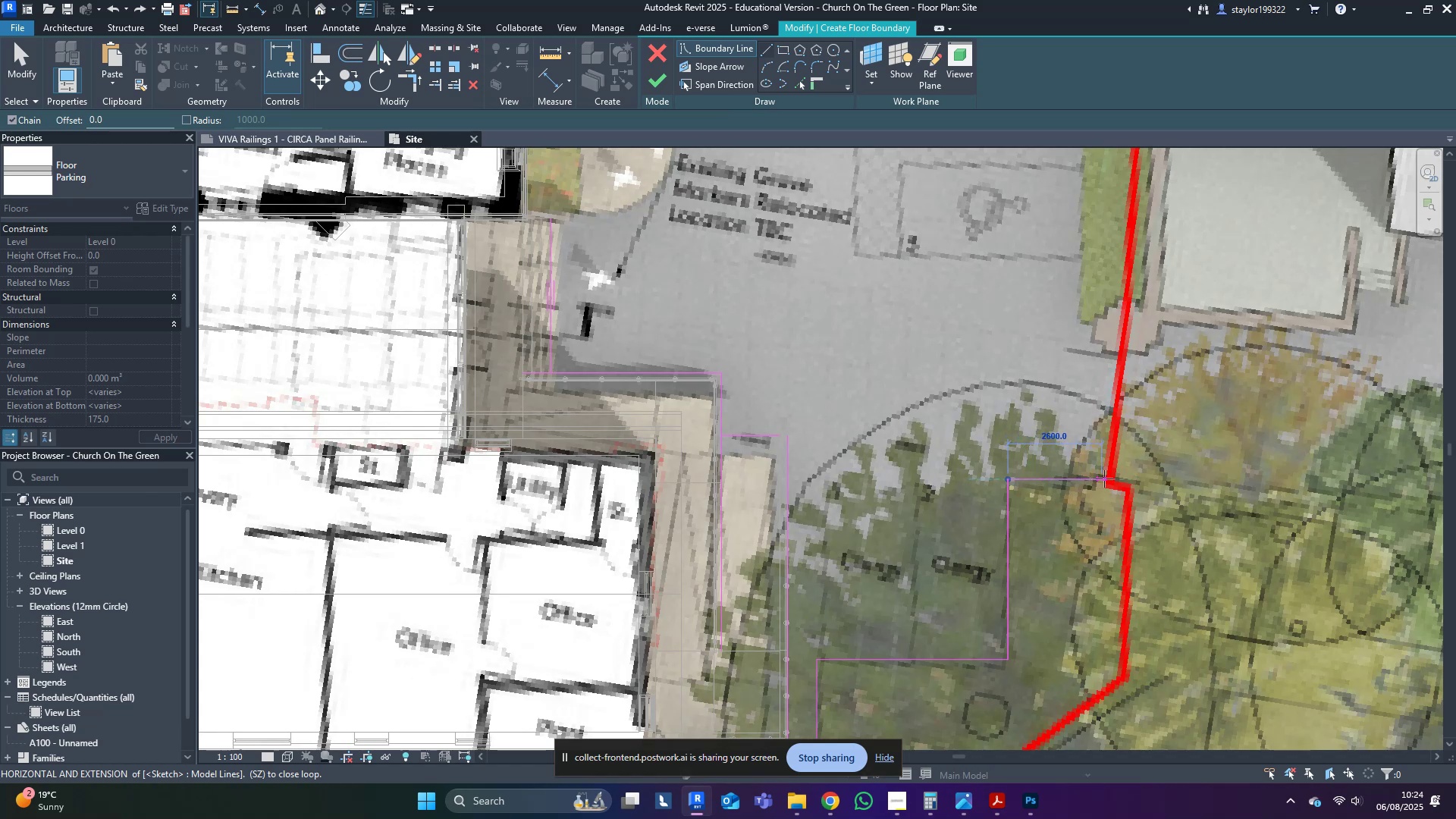 
left_click([1107, 479])
 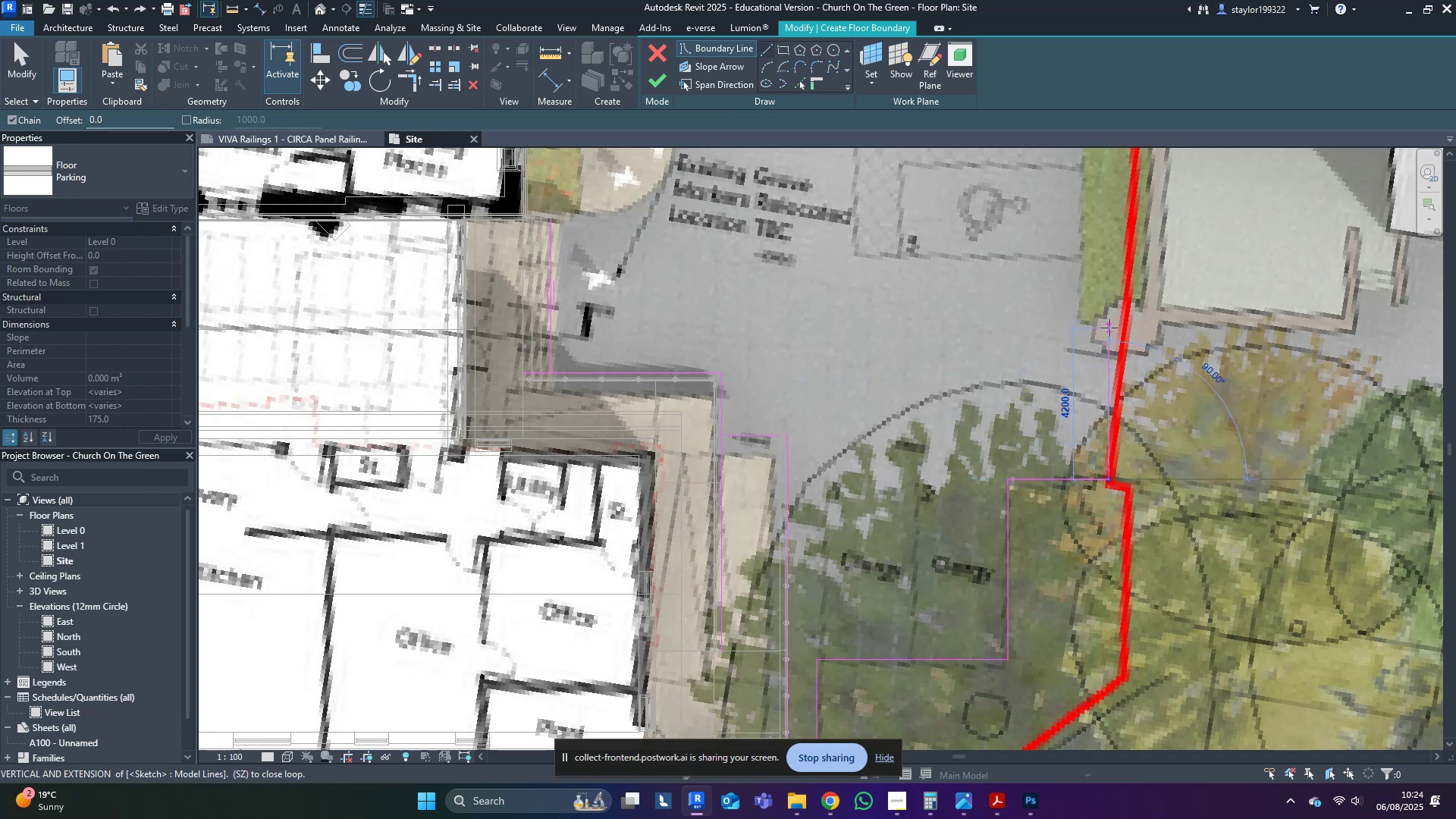 
left_click([1111, 323])
 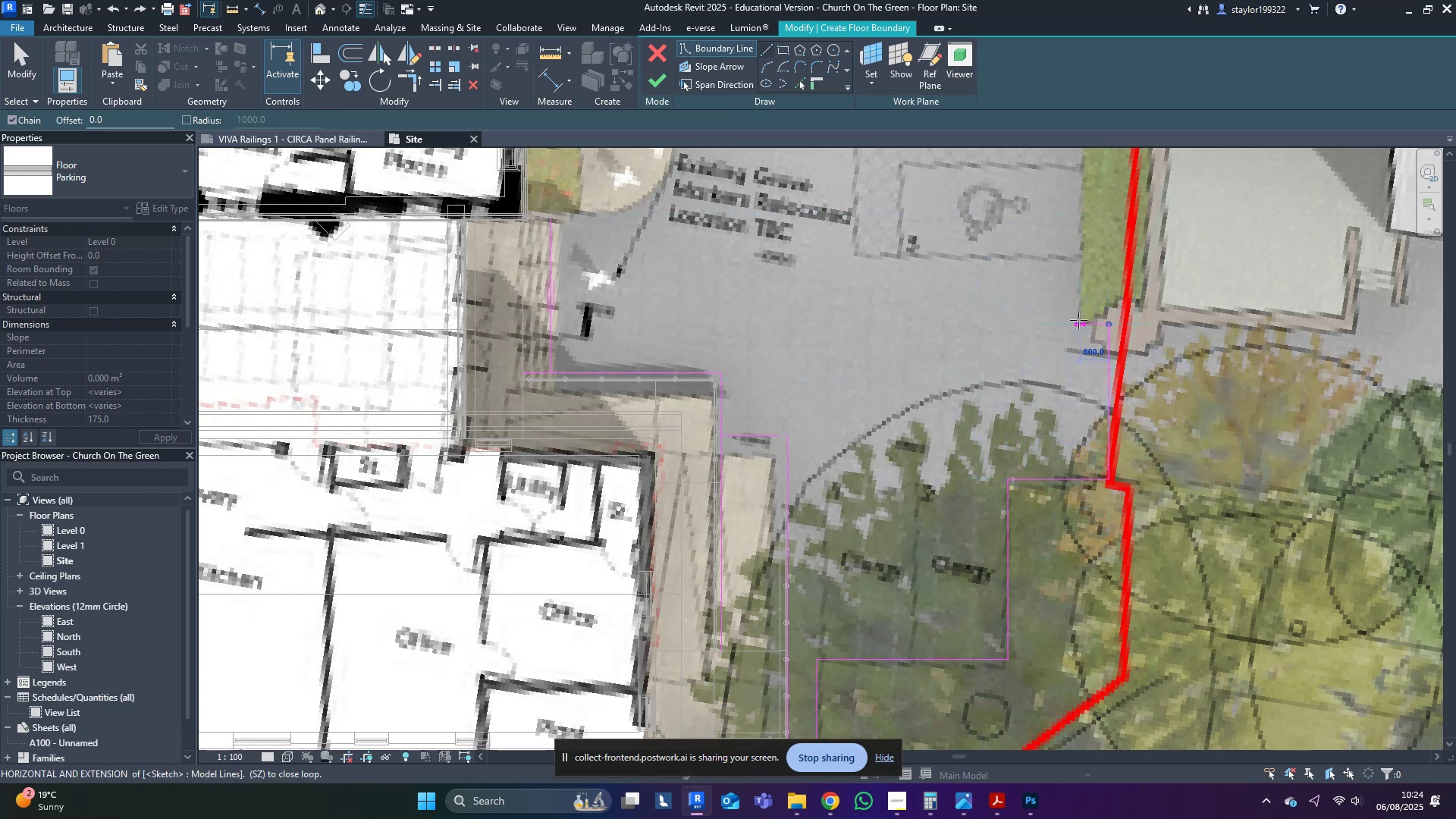 
left_click([1078, 320])
 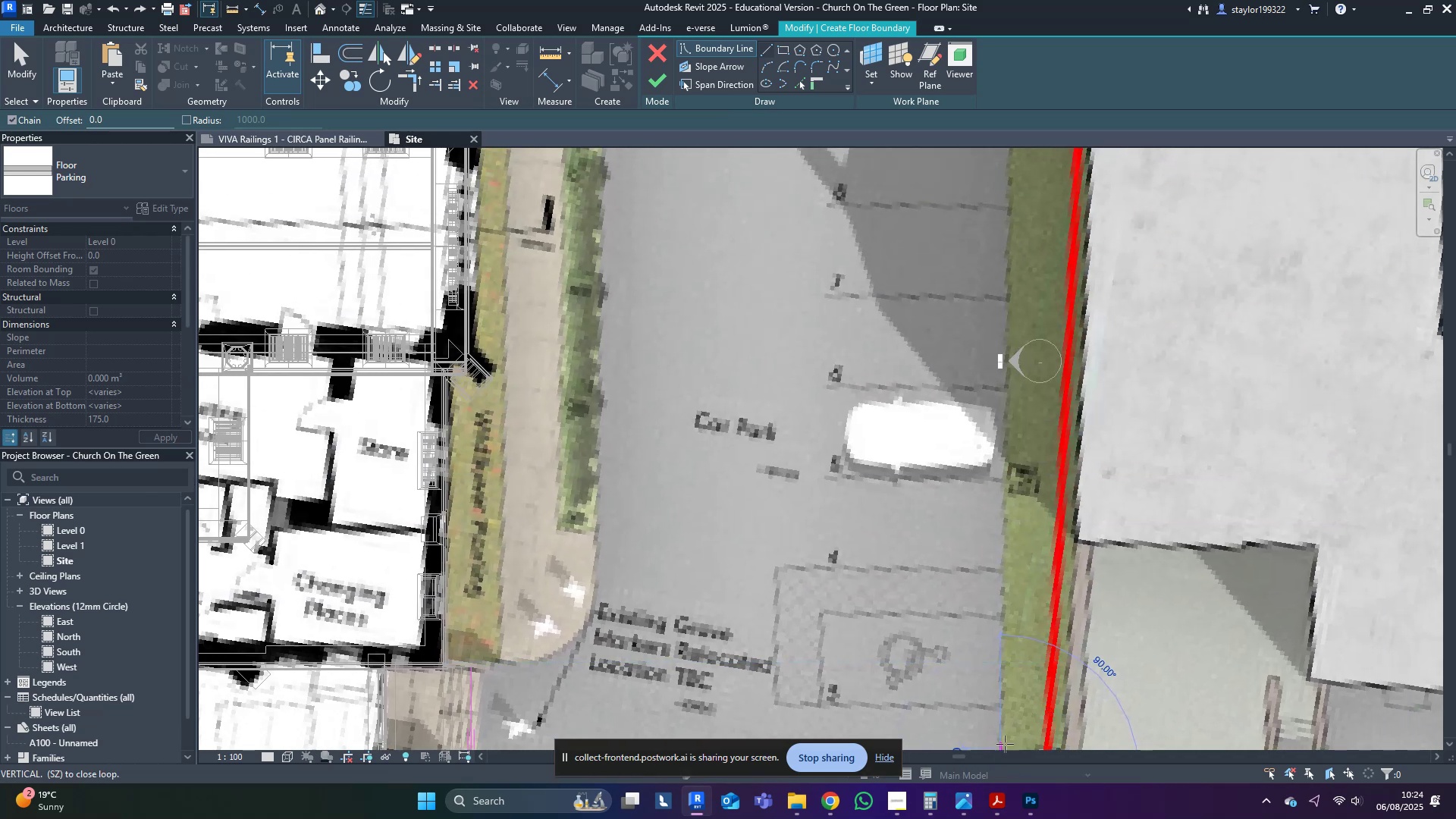 
scroll: coordinate [971, 524], scroll_direction: down, amount: 6.0
 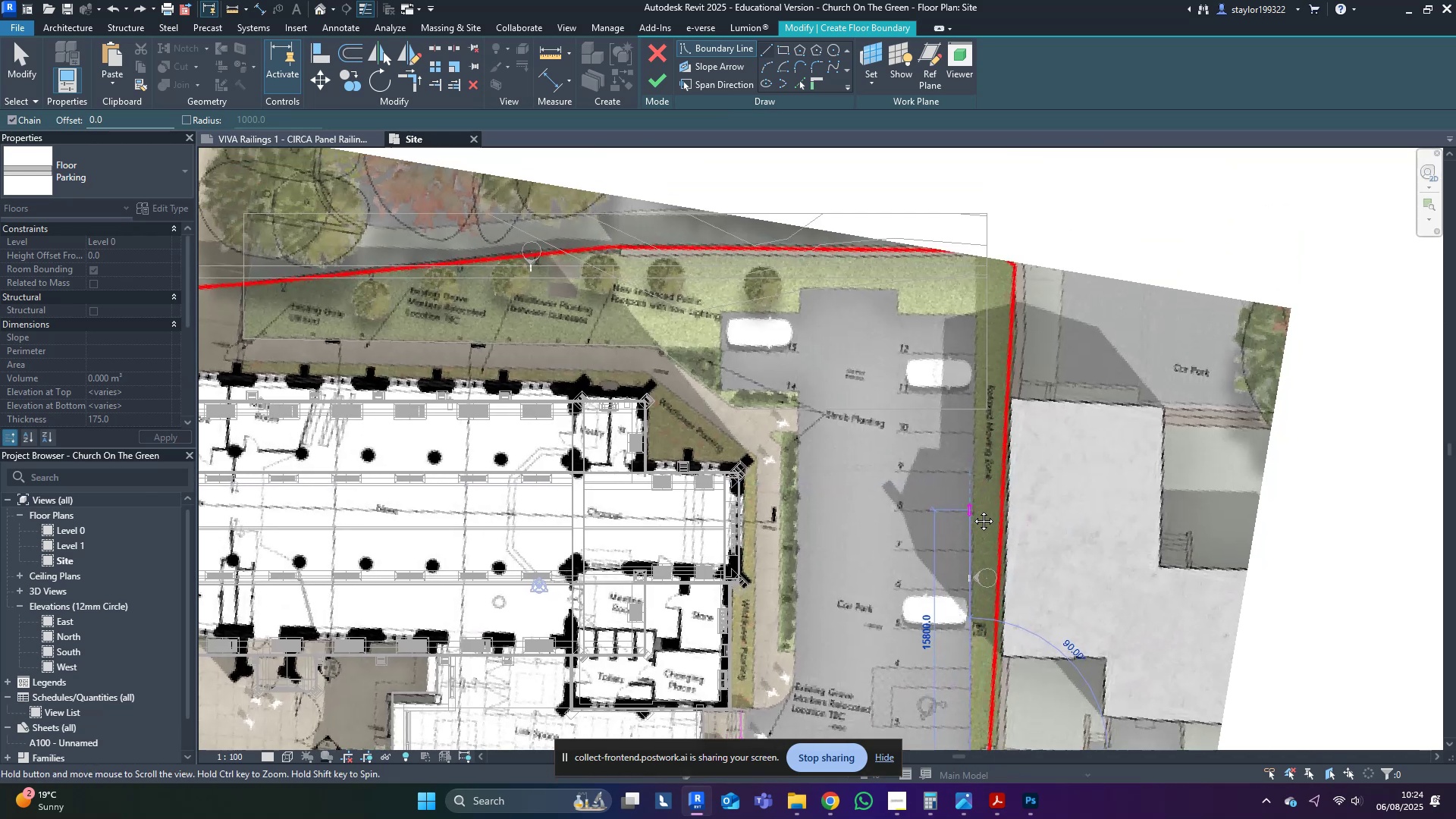 
scroll: coordinate [971, 326], scroll_direction: up, amount: 4.0
 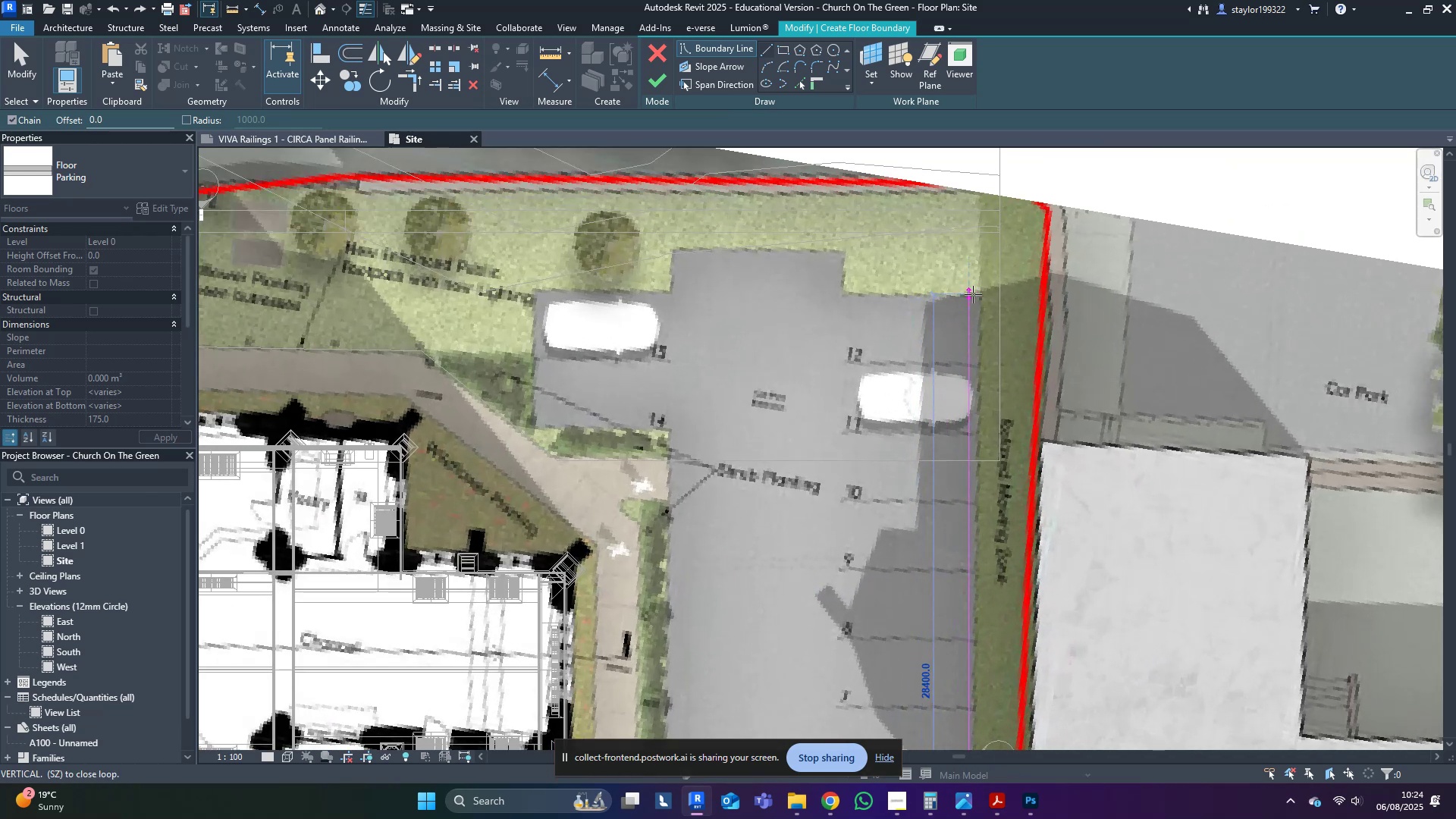 
left_click([974, 294])
 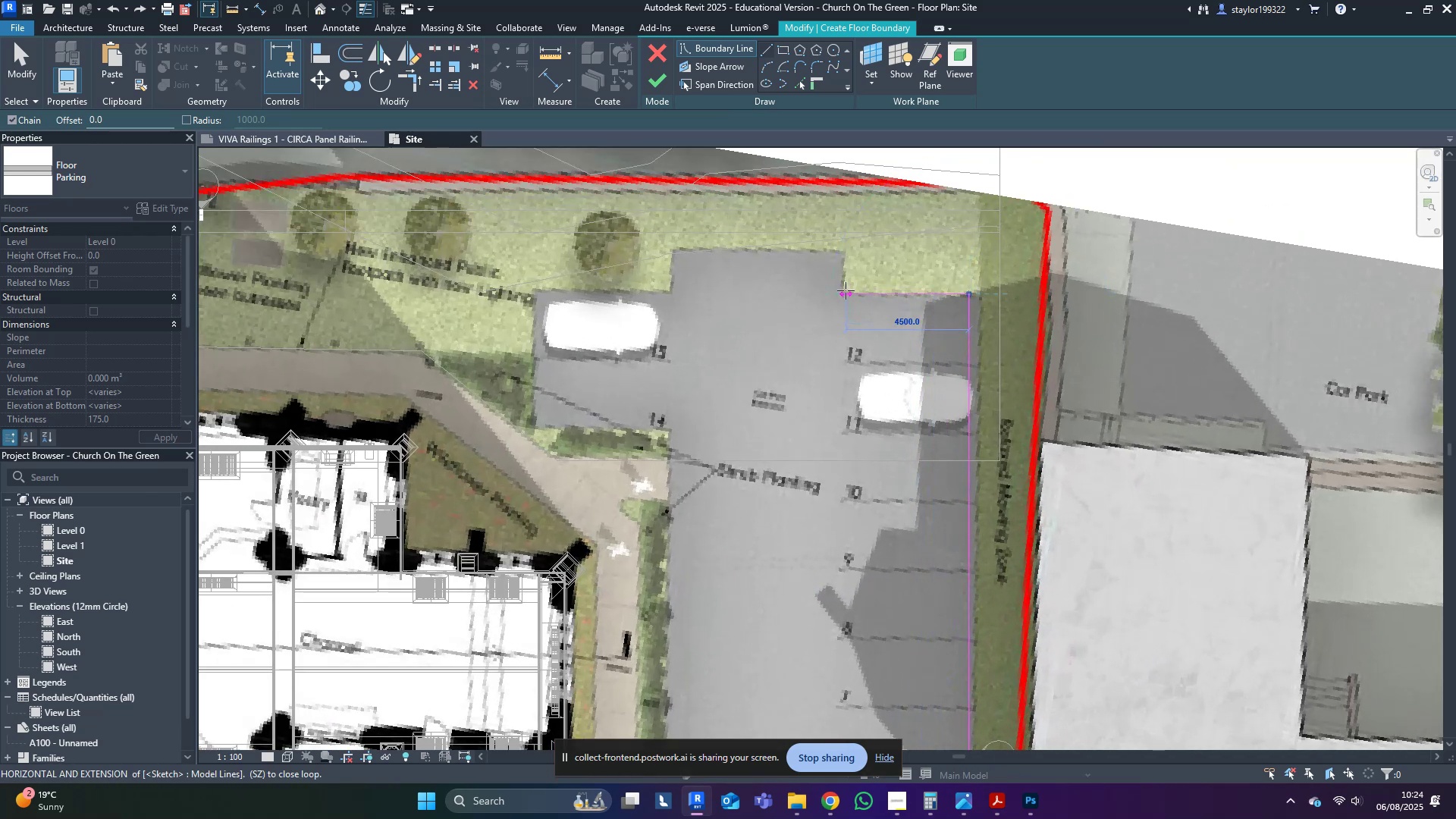 
left_click([845, 290])
 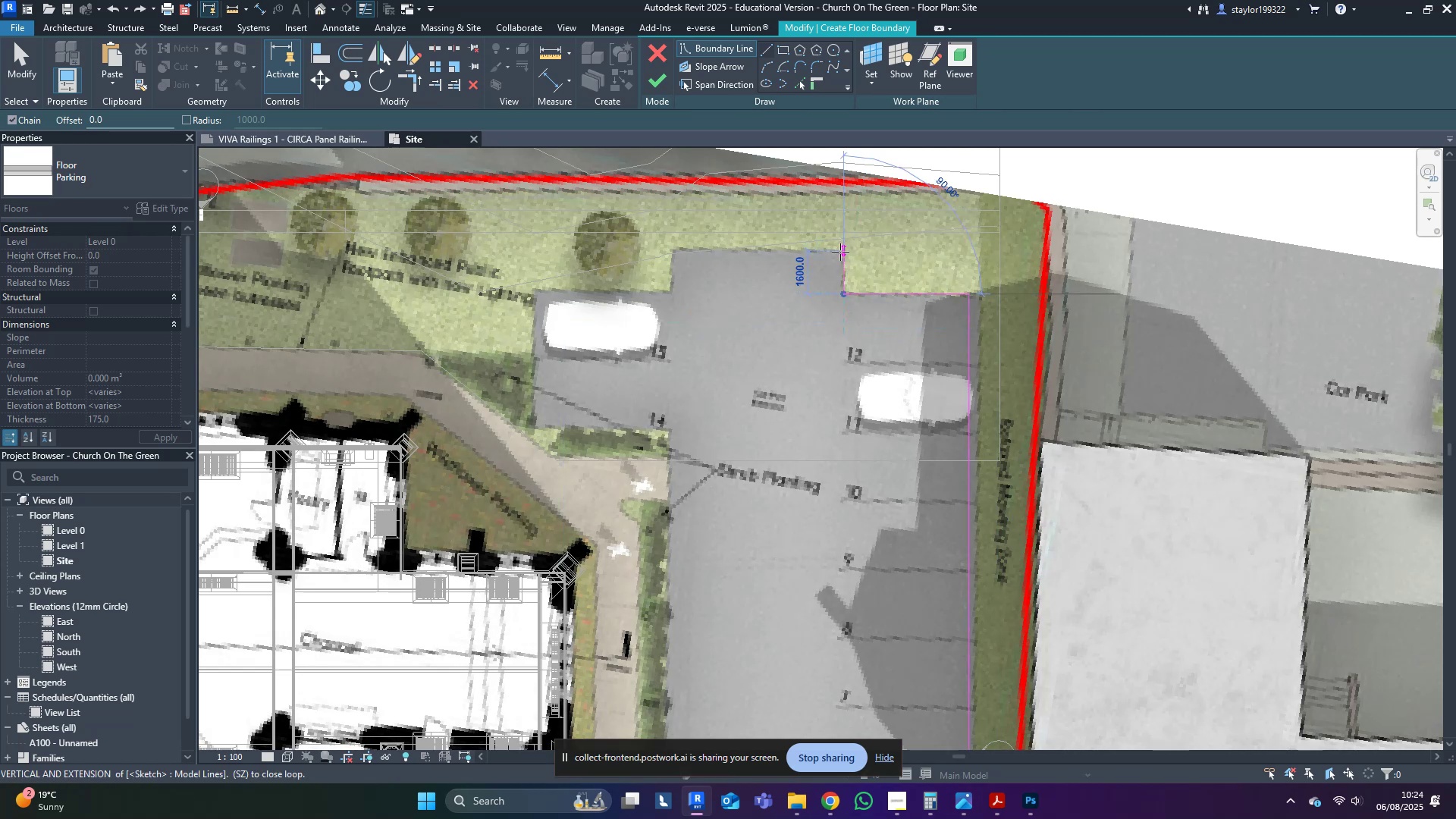 
left_click([840, 252])
 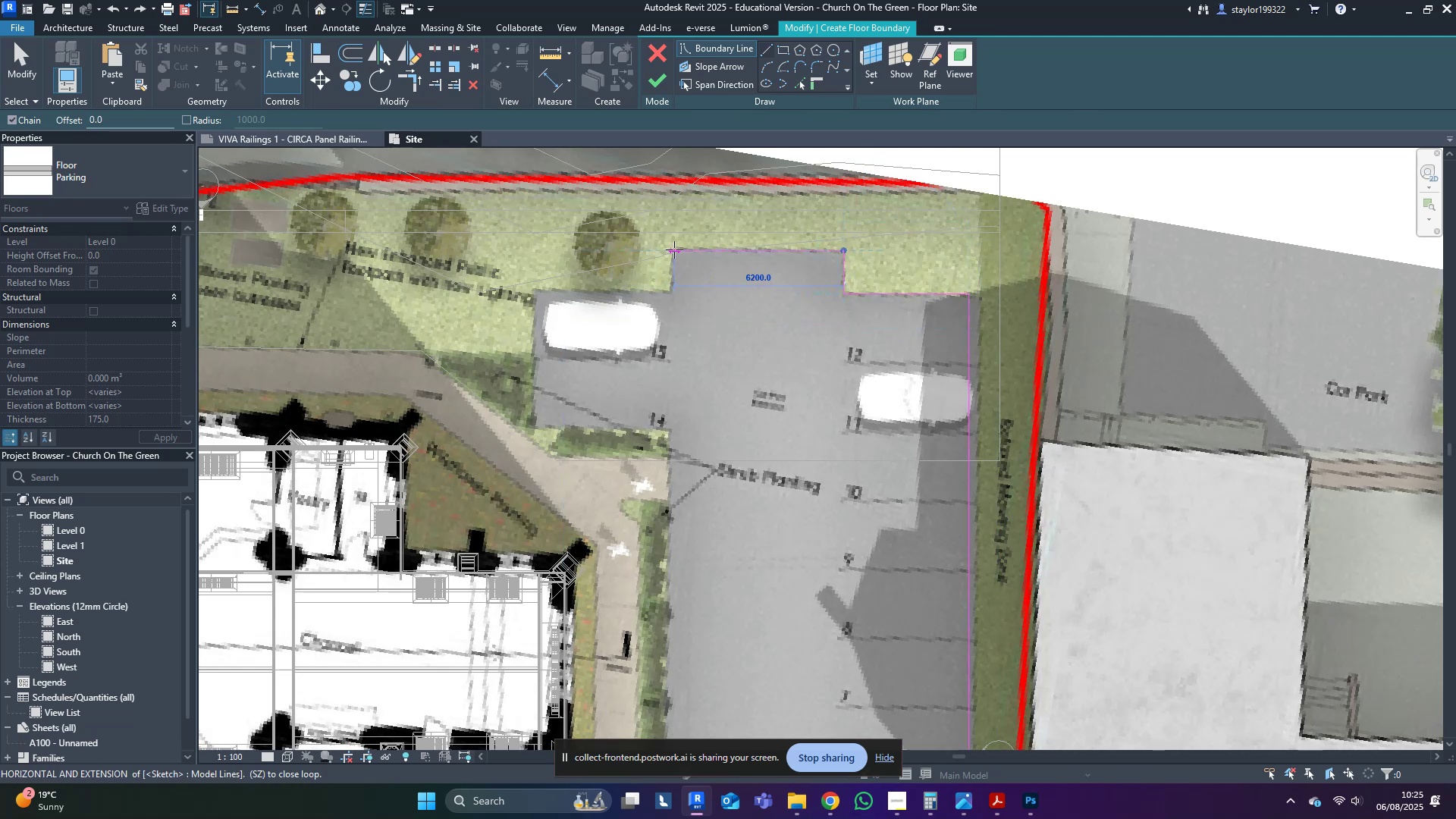 
left_click([670, 249])
 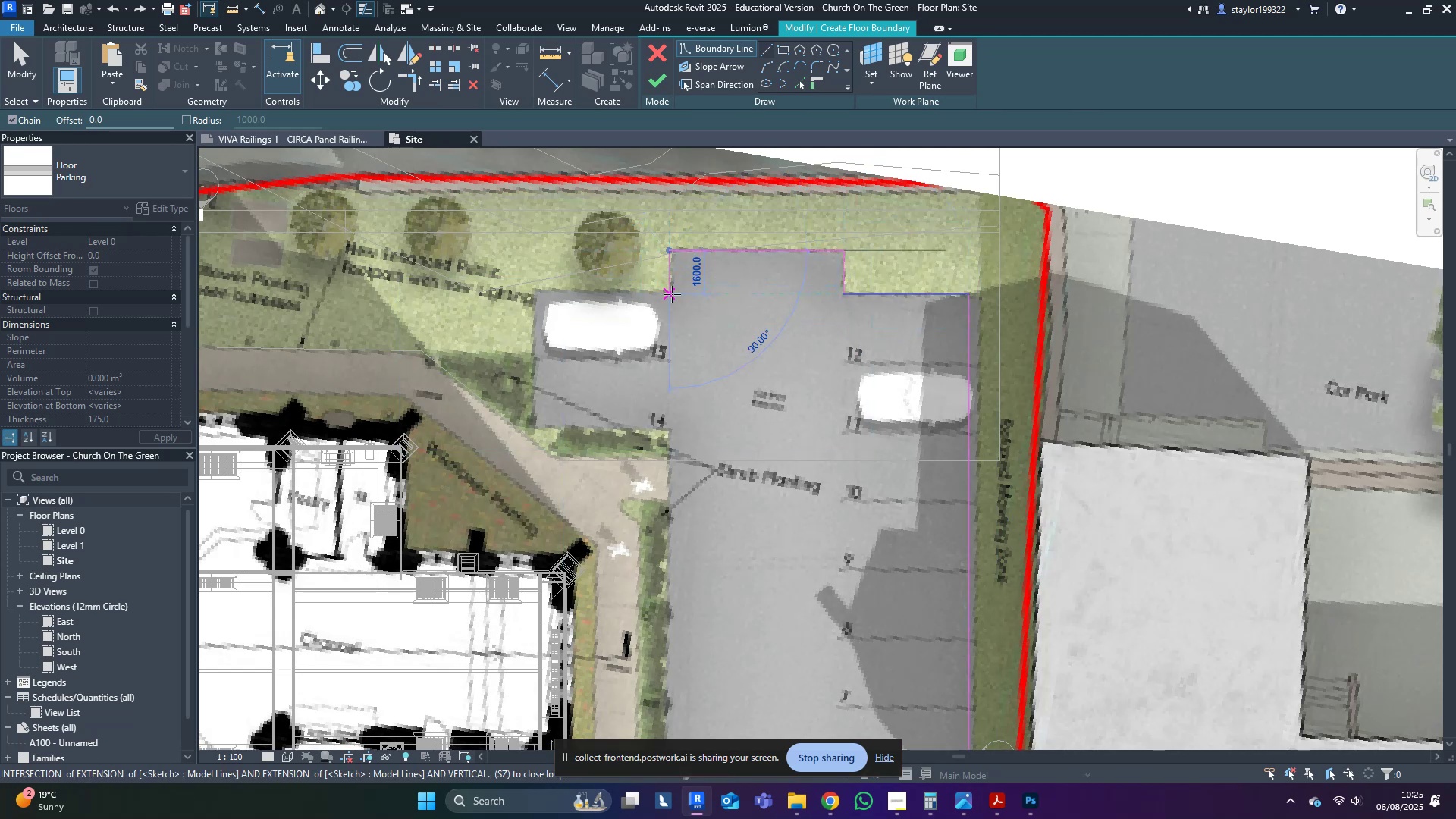 
left_click([672, 294])
 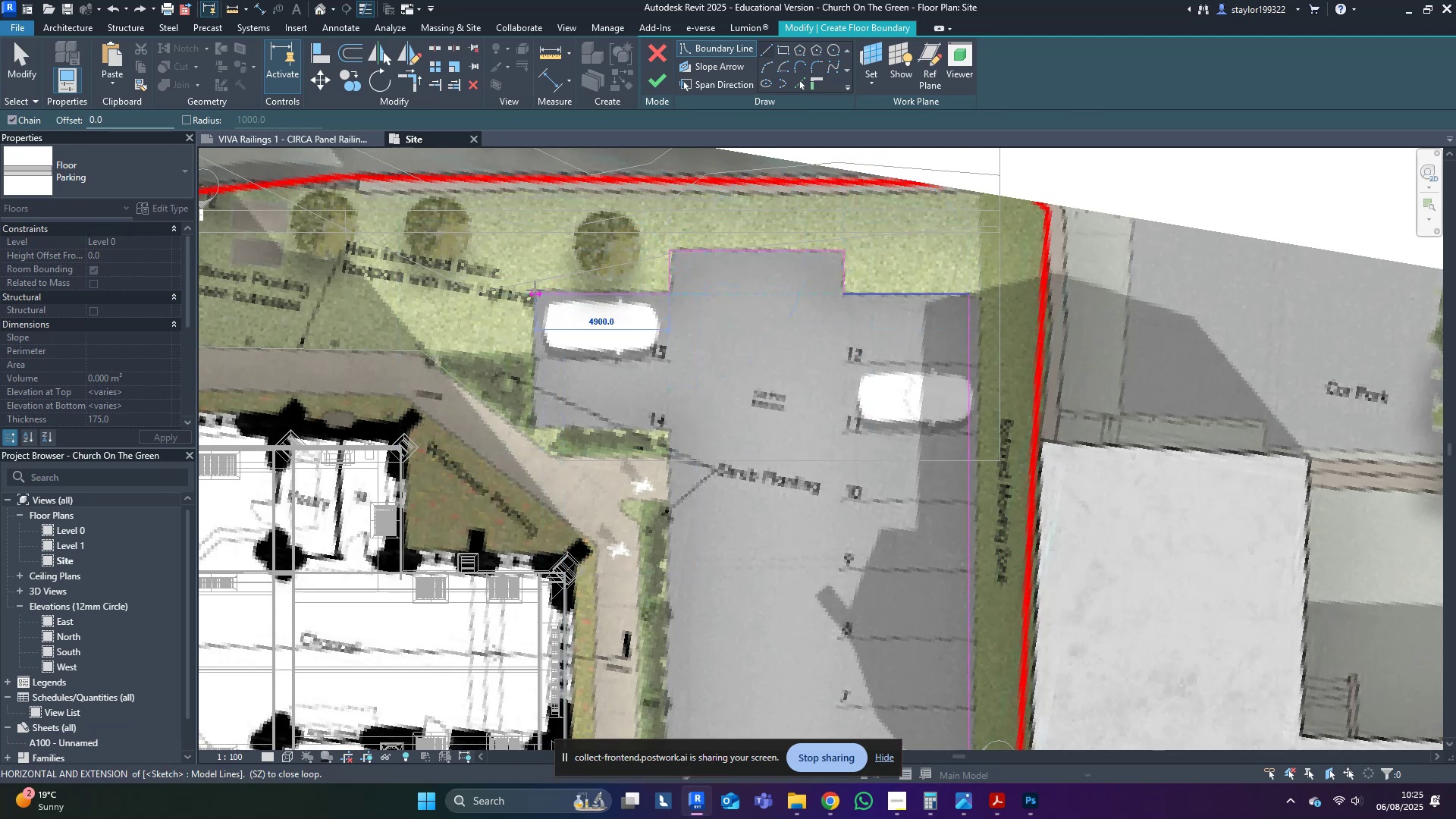 
left_click([535, 290])
 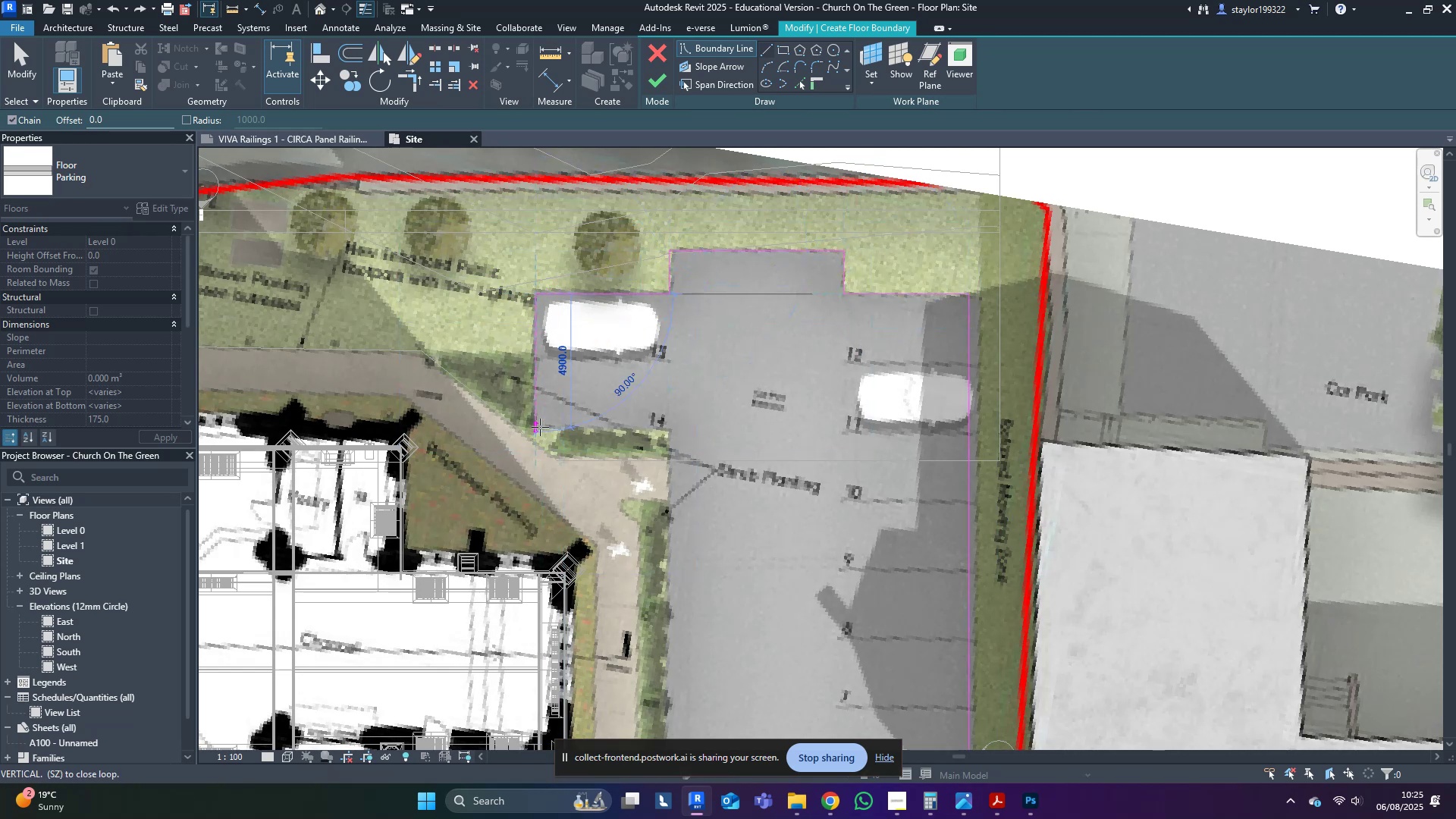 
left_click([540, 427])
 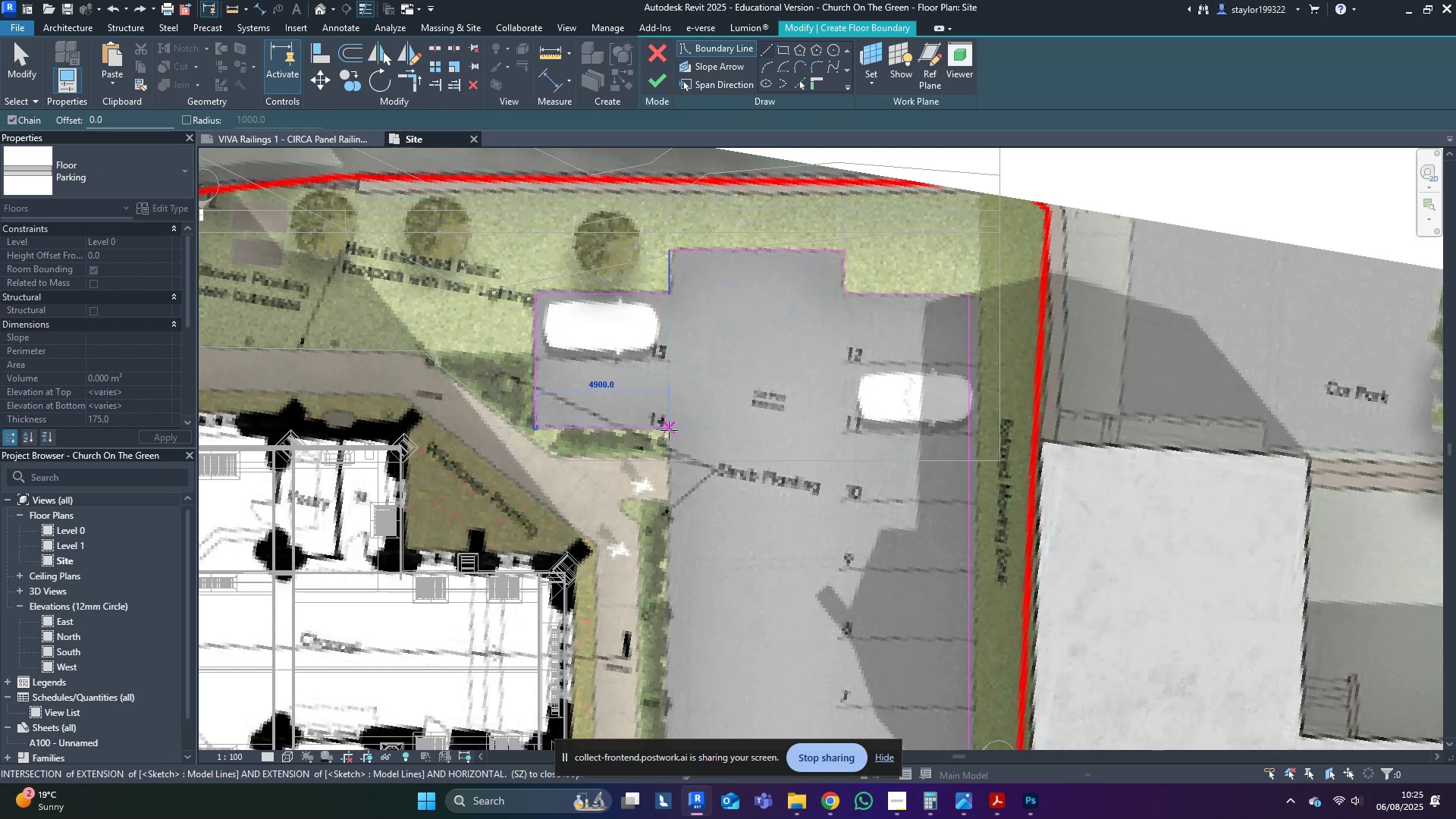 
left_click([669, 430])
 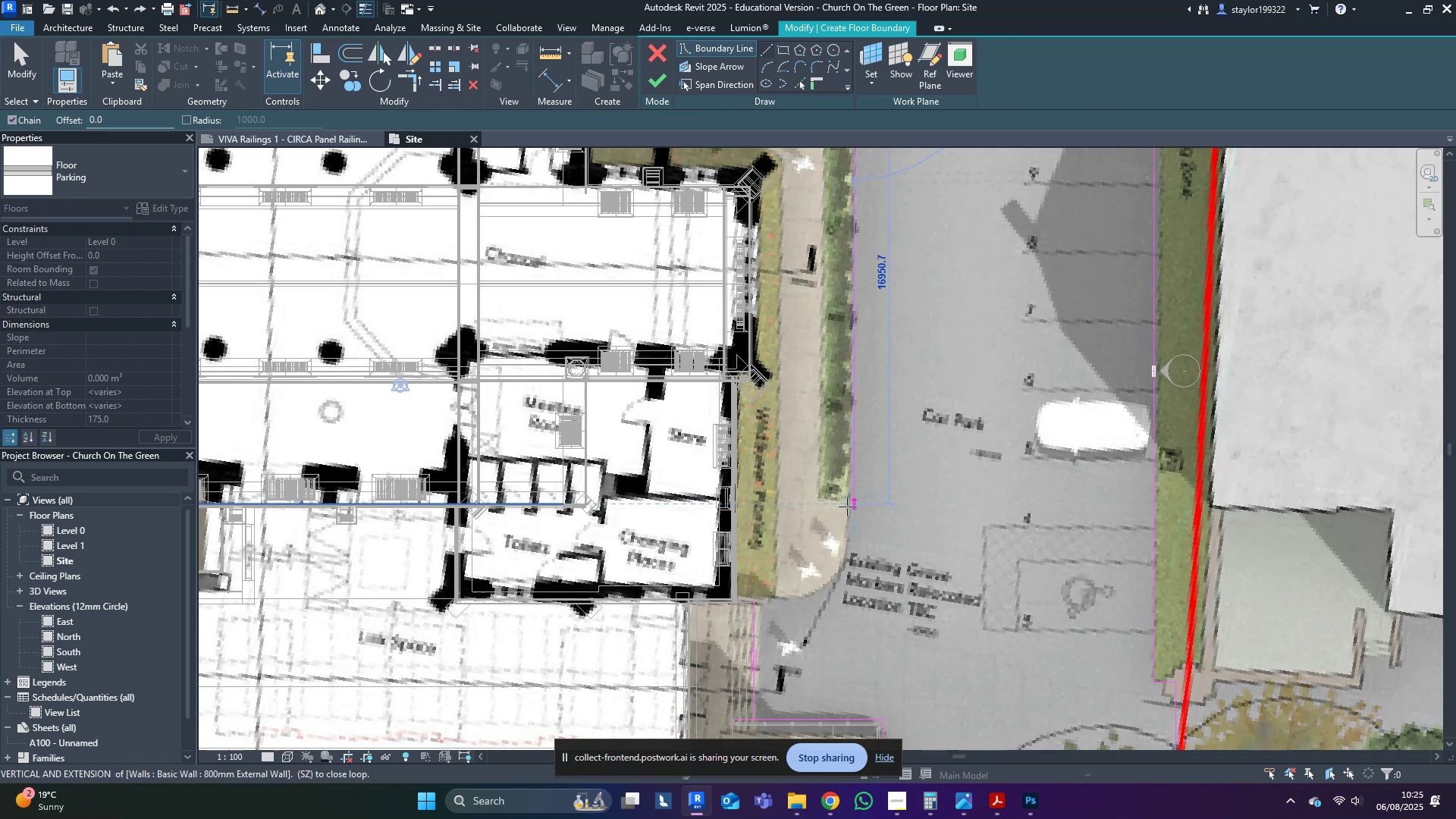 
left_click([846, 538])
 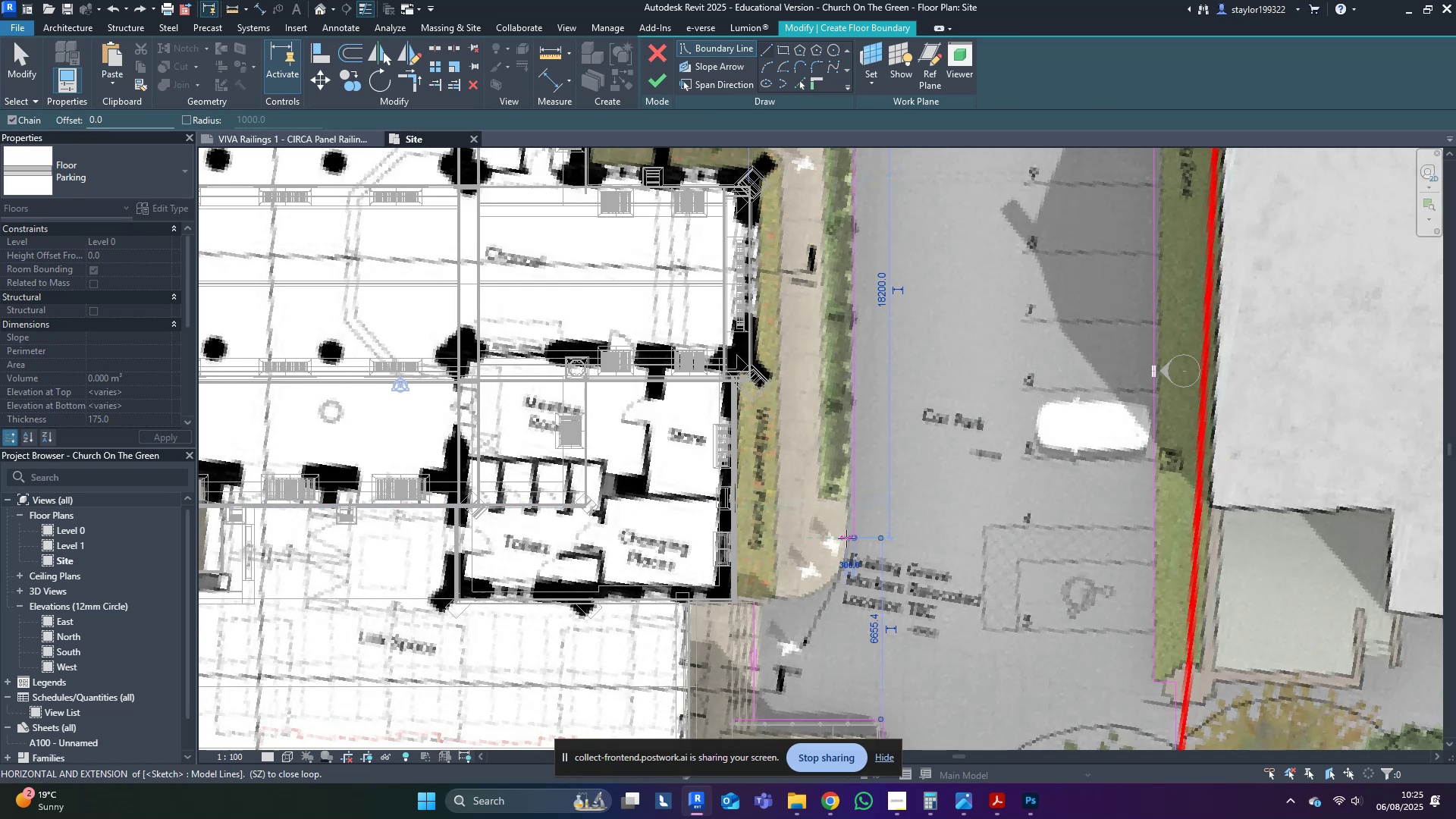 
key(Escape)
 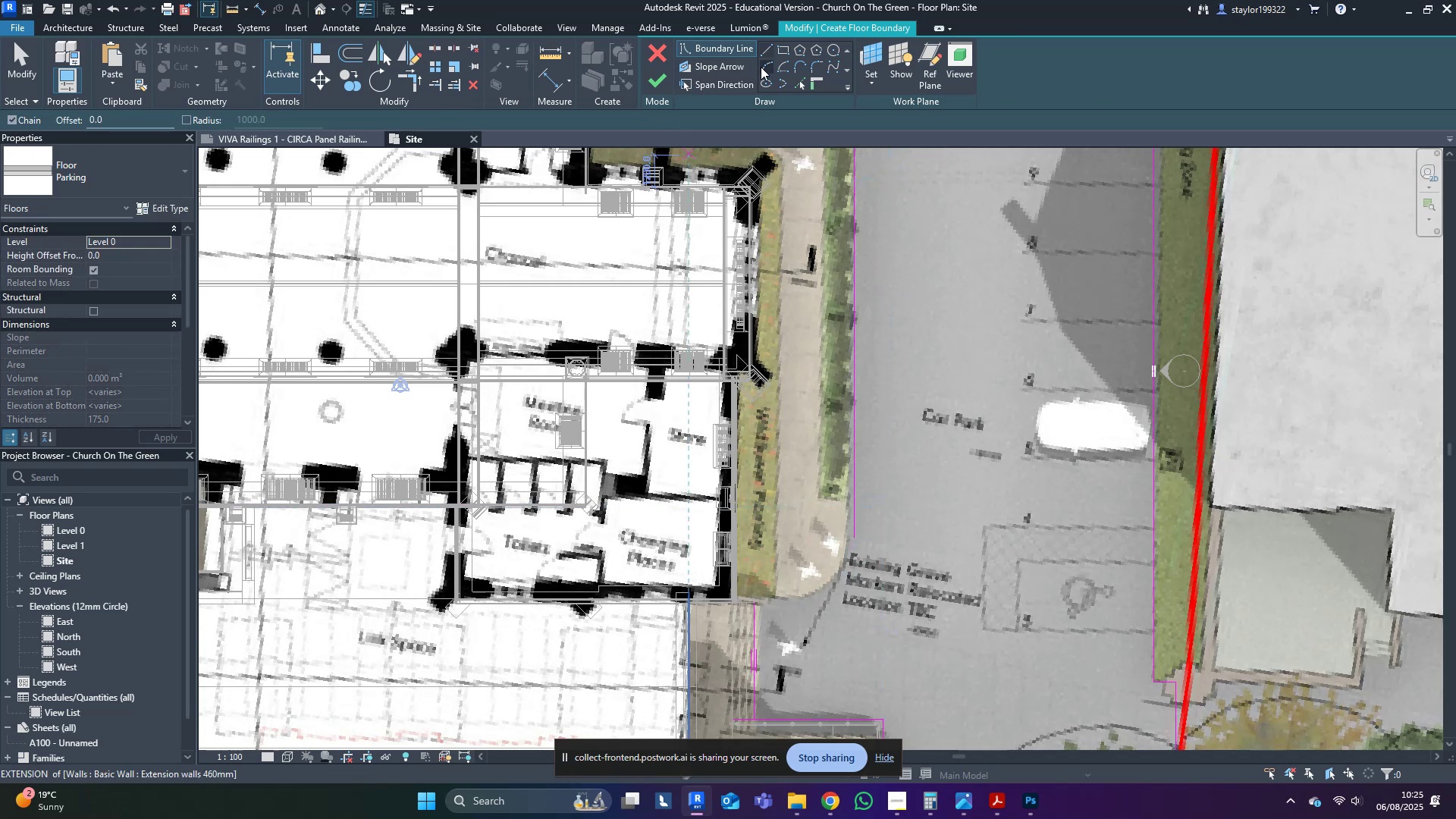 
left_click([772, 63])
 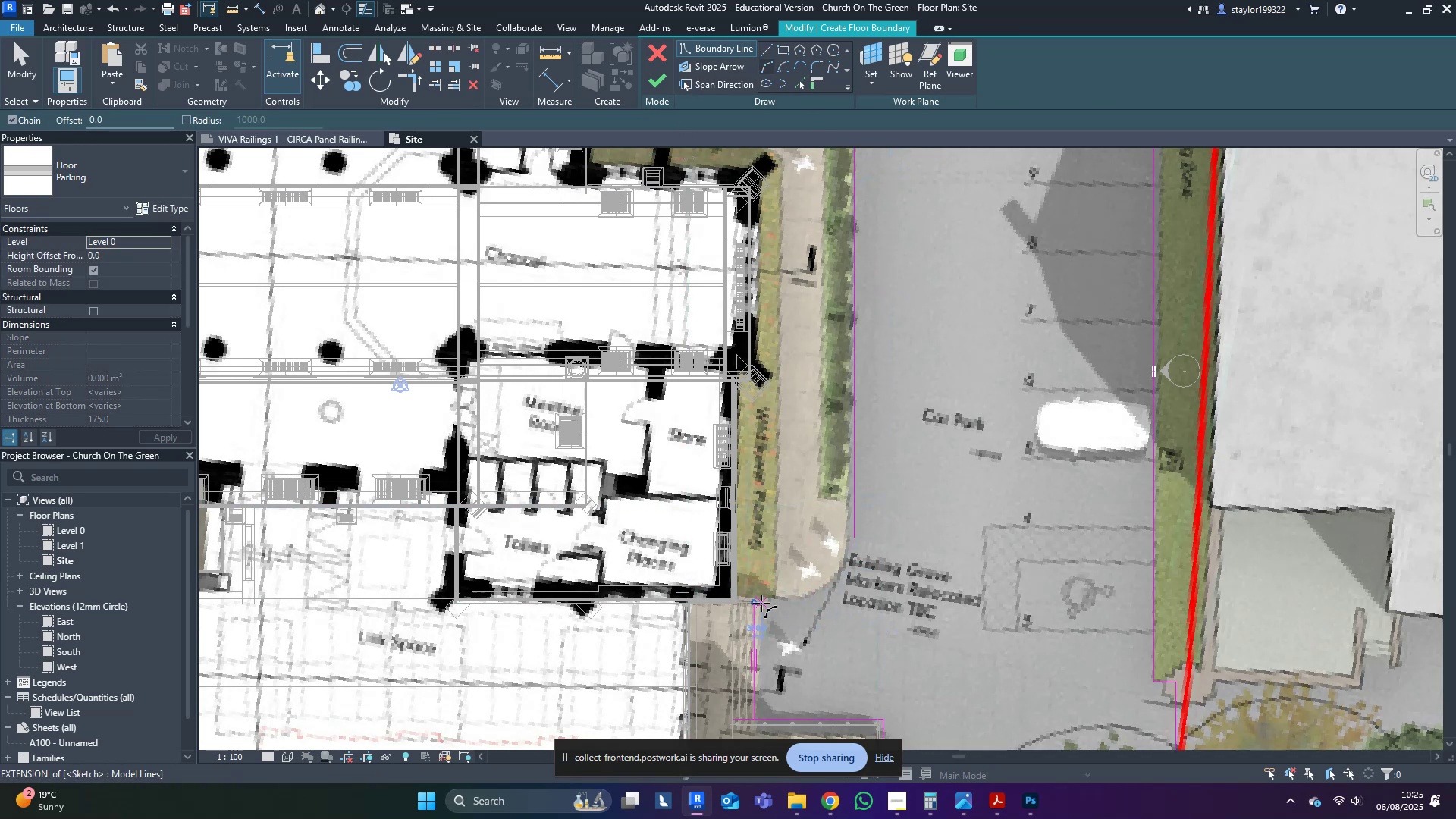 
left_click([755, 601])
 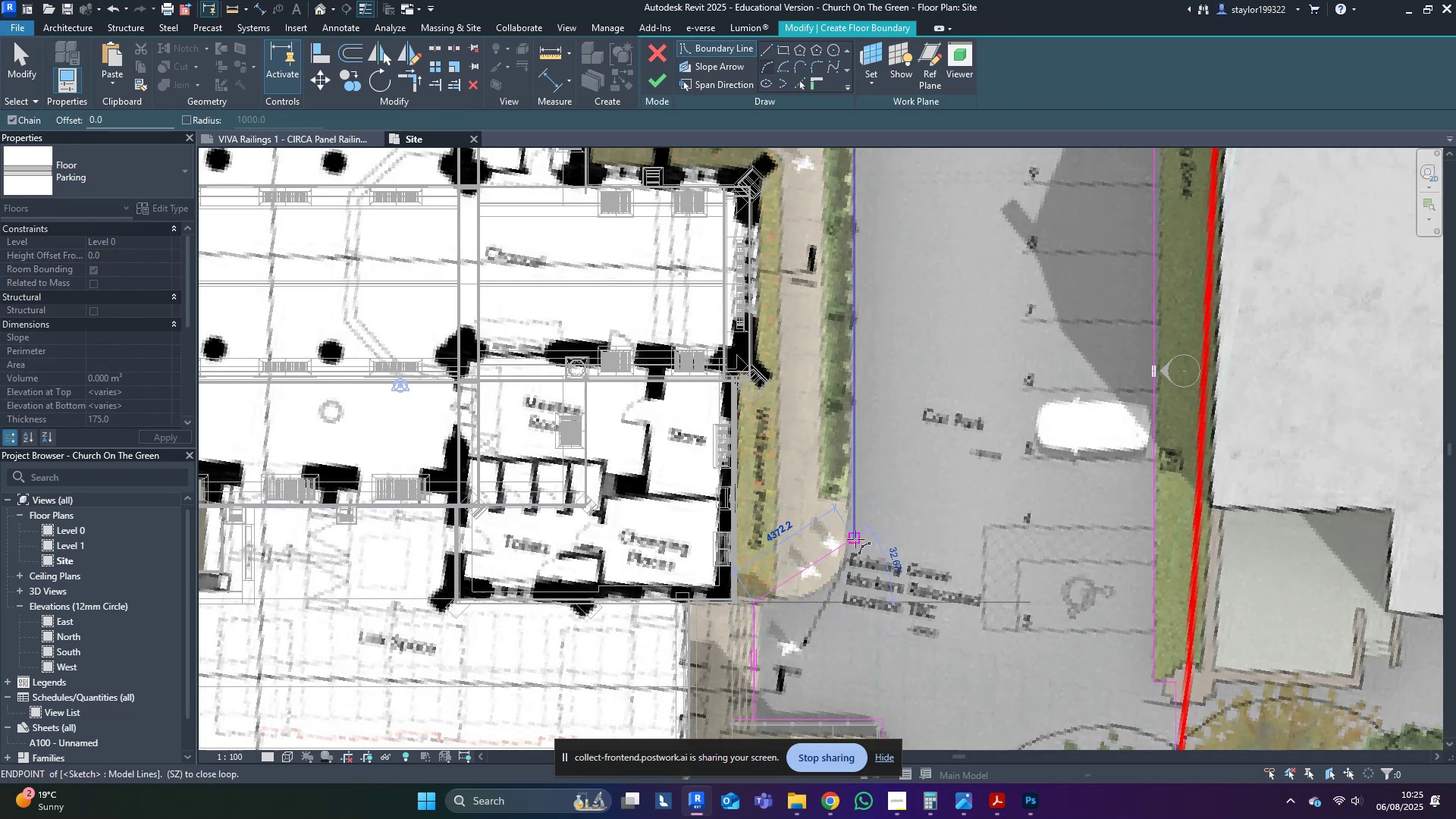 
left_click([855, 538])
 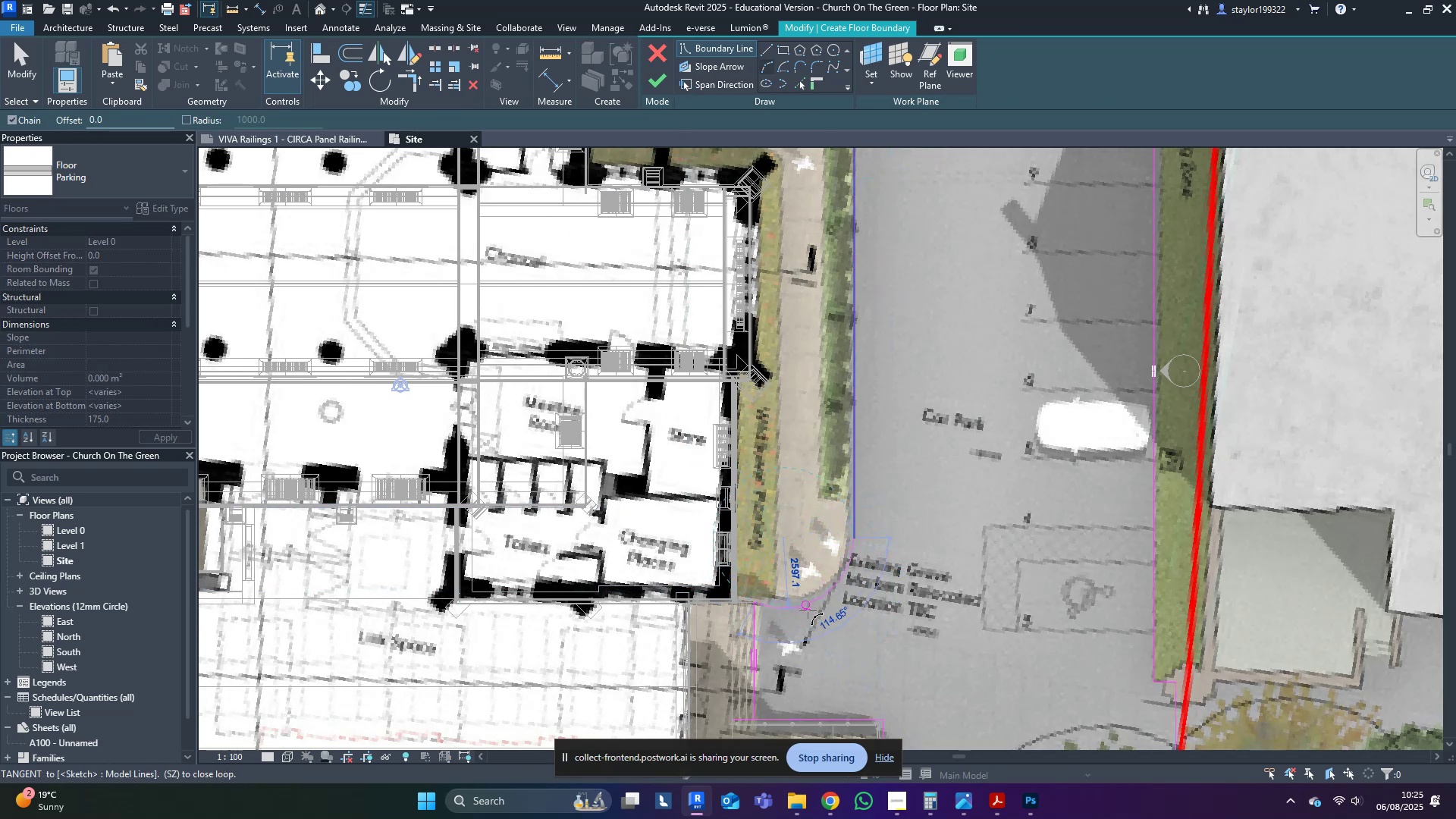 
scroll: coordinate [815, 604], scroll_direction: up, amount: 5.0
 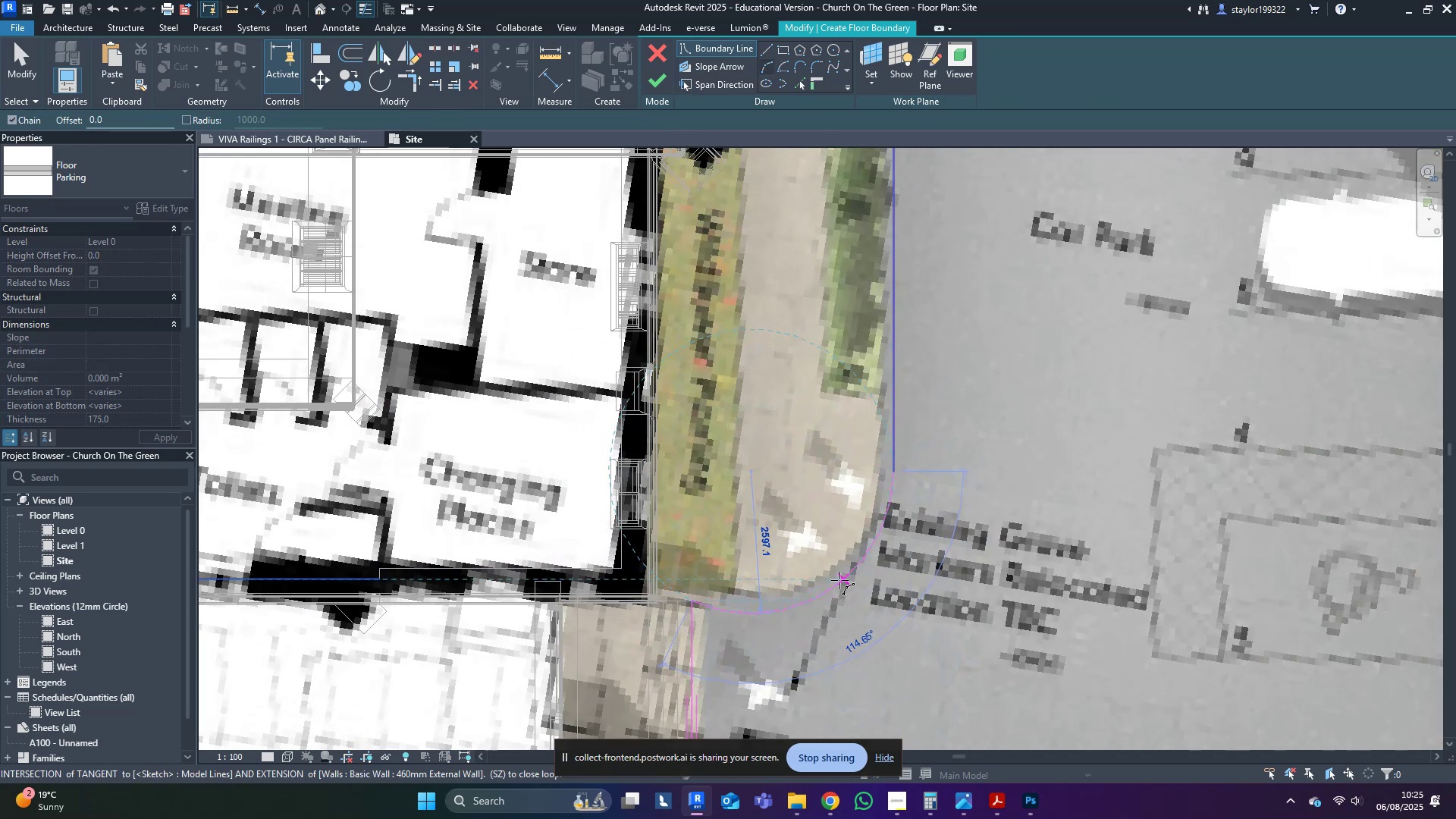 
hold_key(key=Escape, duration=0.92)
 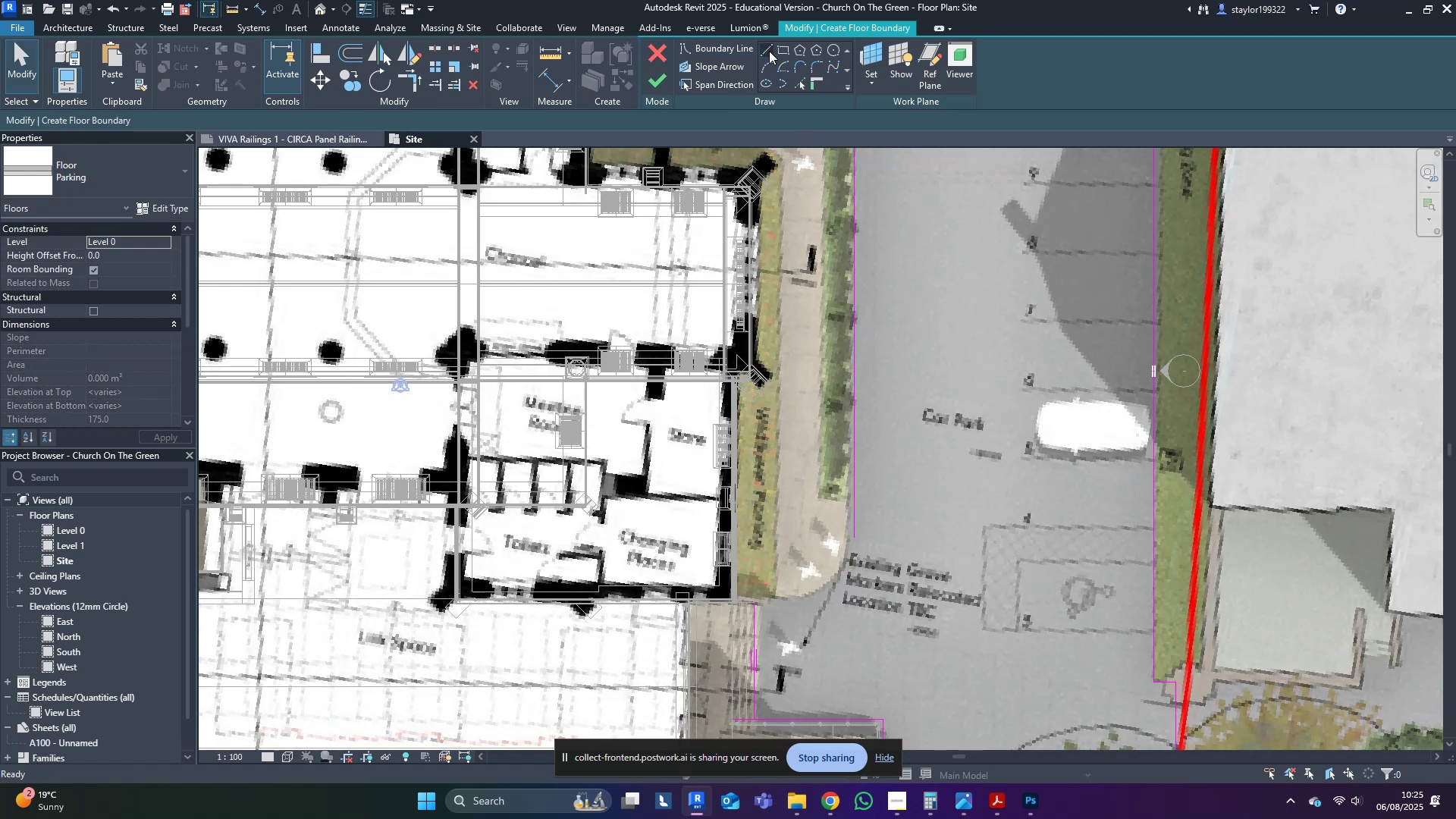 
left_click([765, 52])
 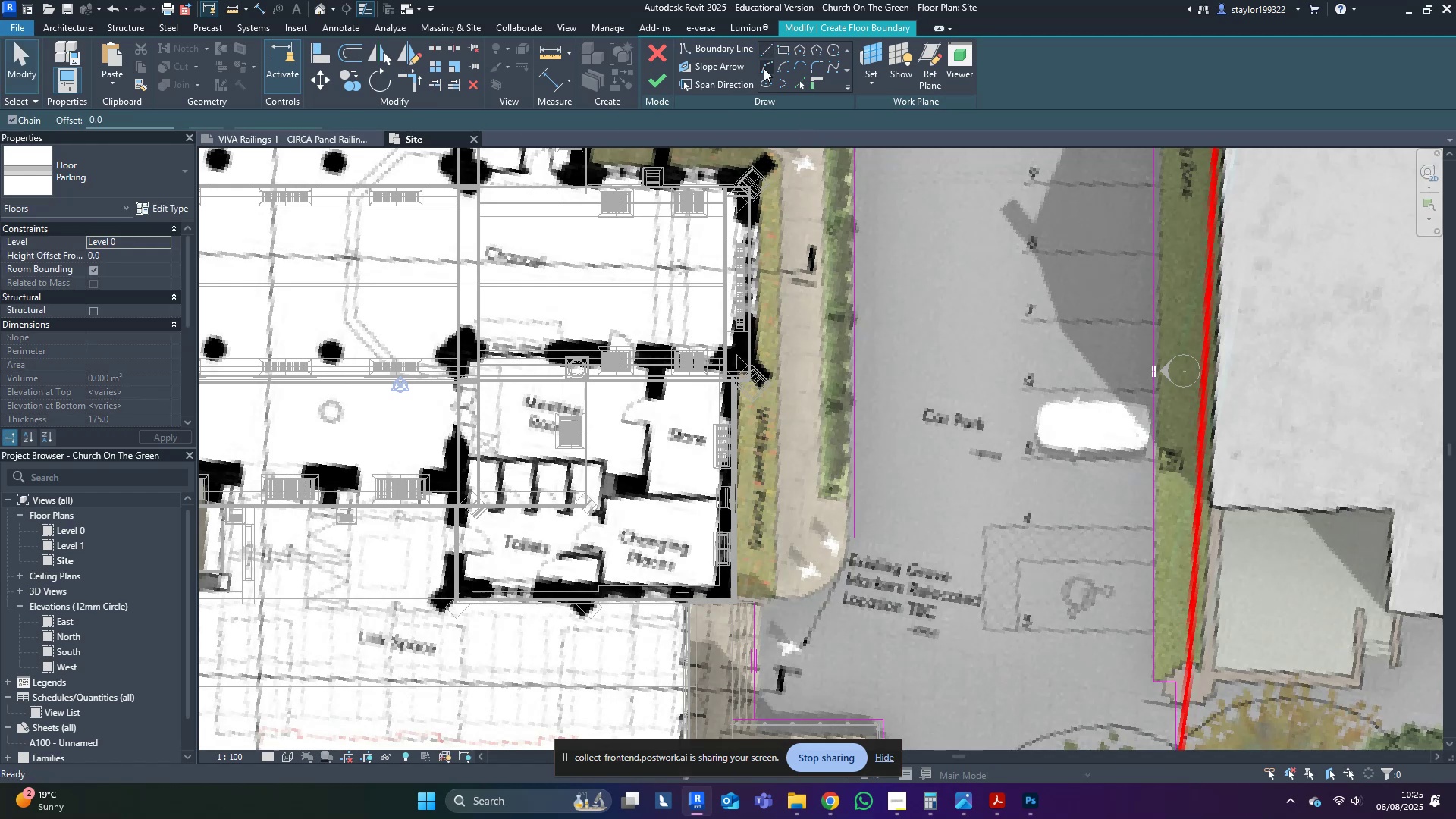 
scroll: coordinate [704, 634], scroll_direction: up, amount: 7.0
 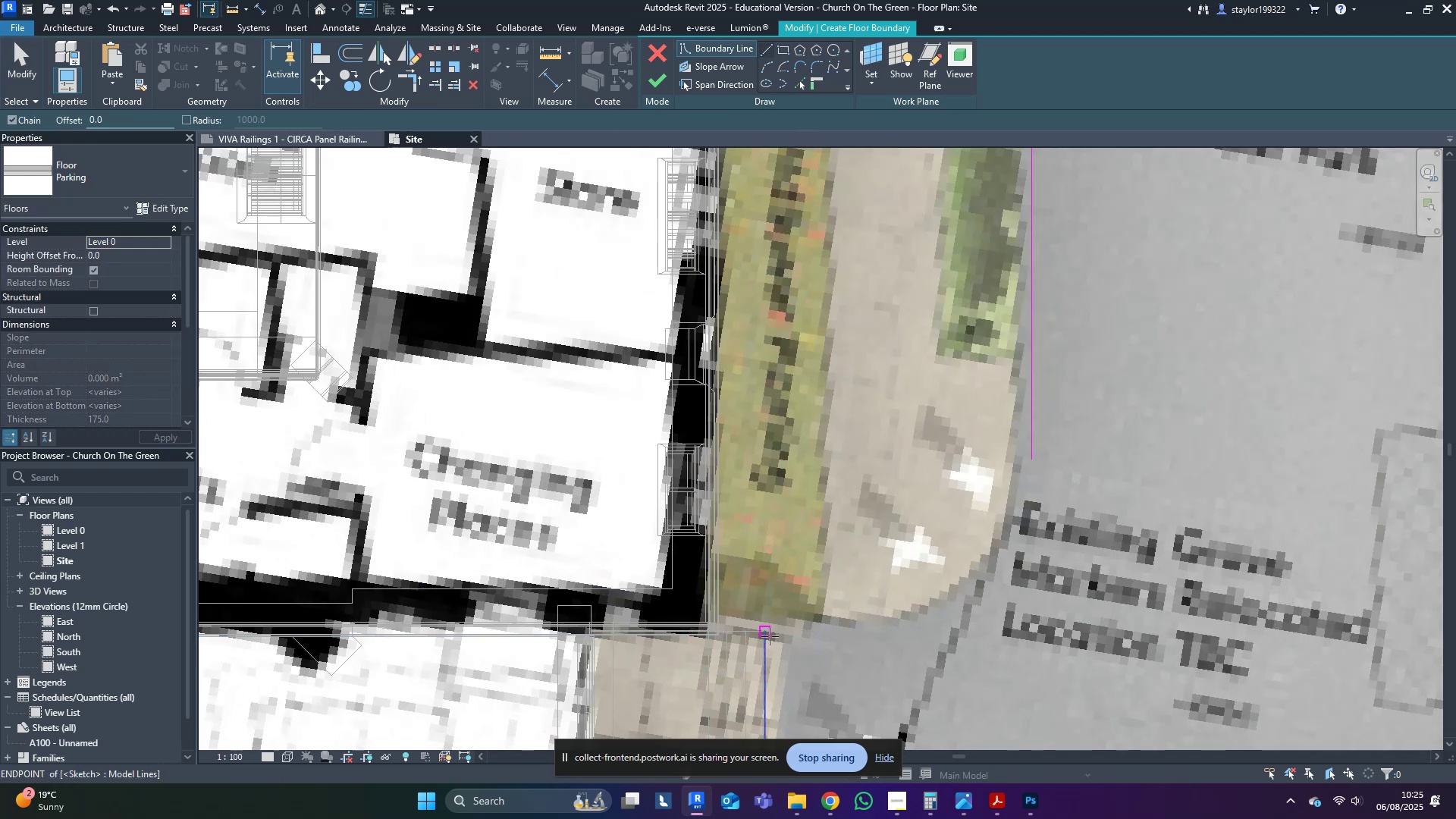 
left_click([768, 635])
 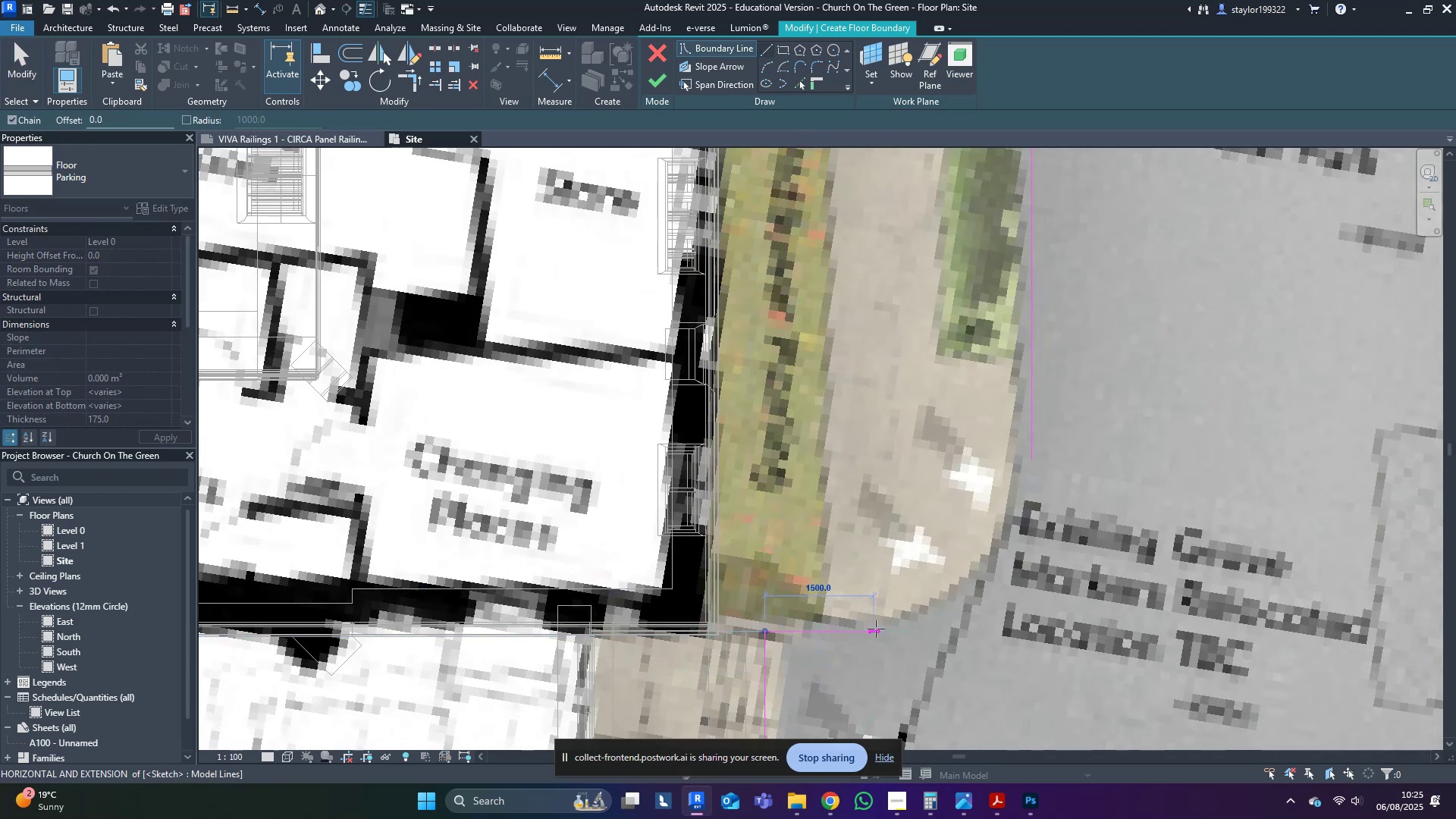 
left_click([876, 629])
 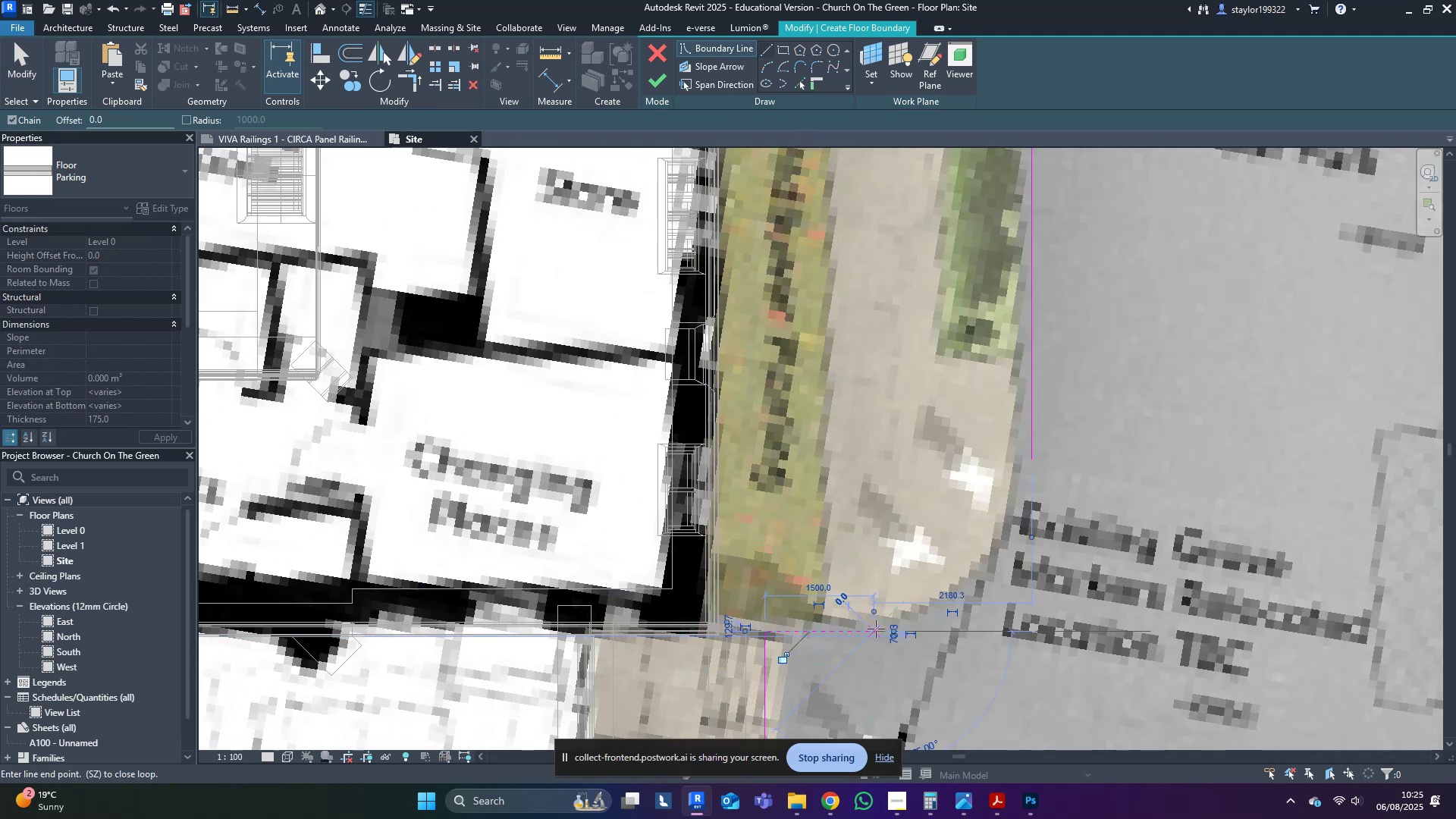 
key(Escape)
 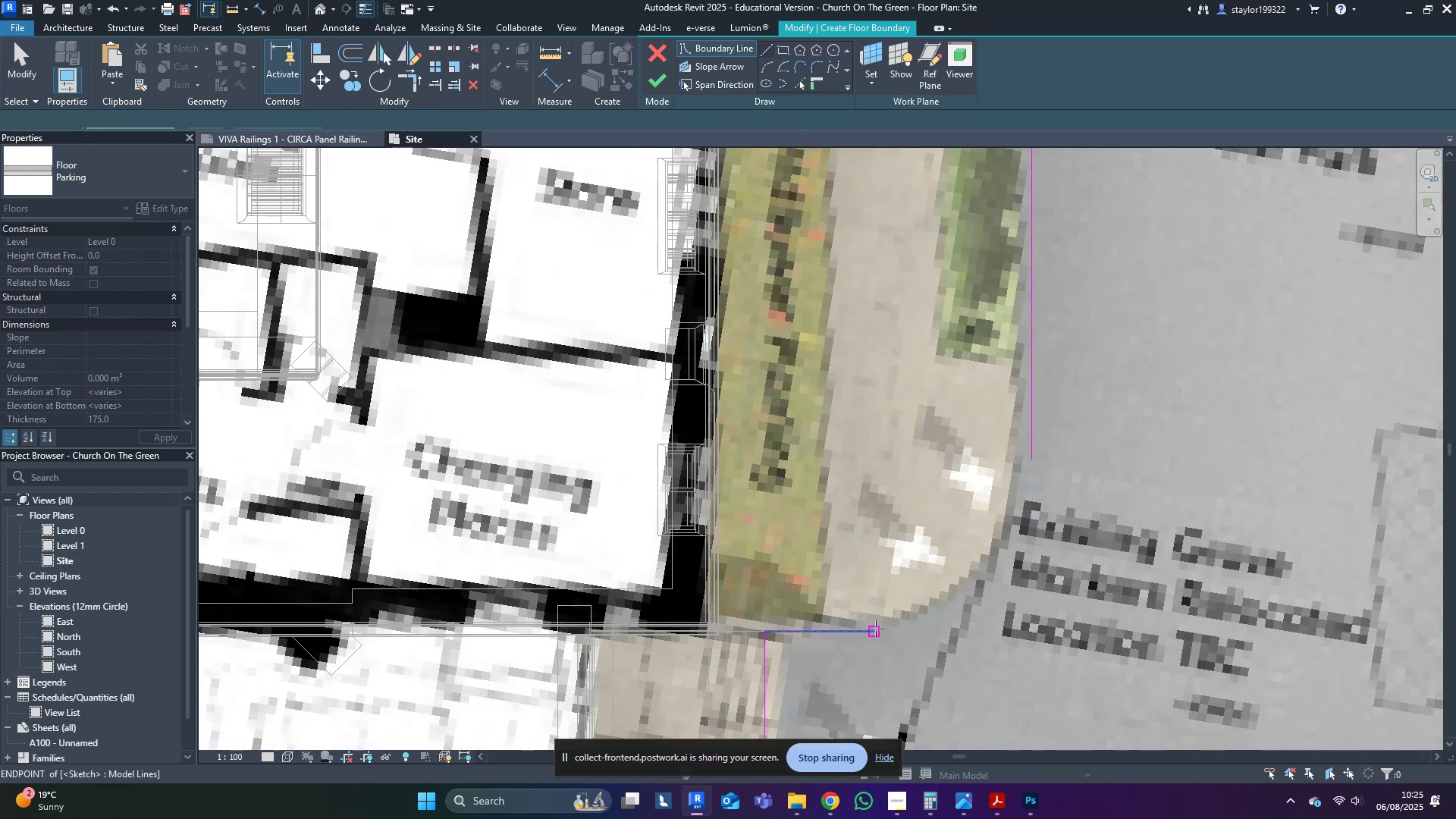 
middle_click([876, 629])
 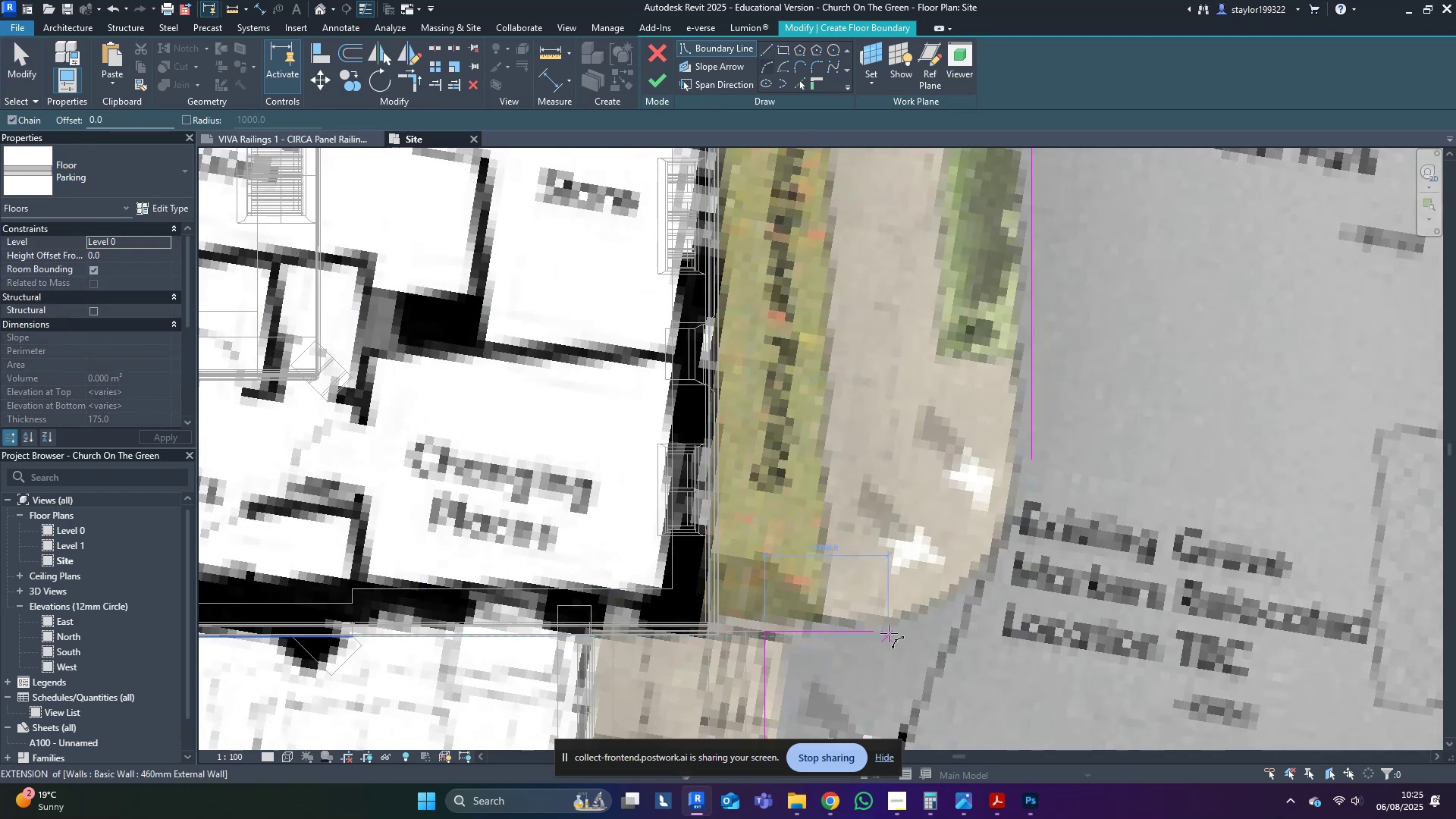 
left_click([869, 627])
 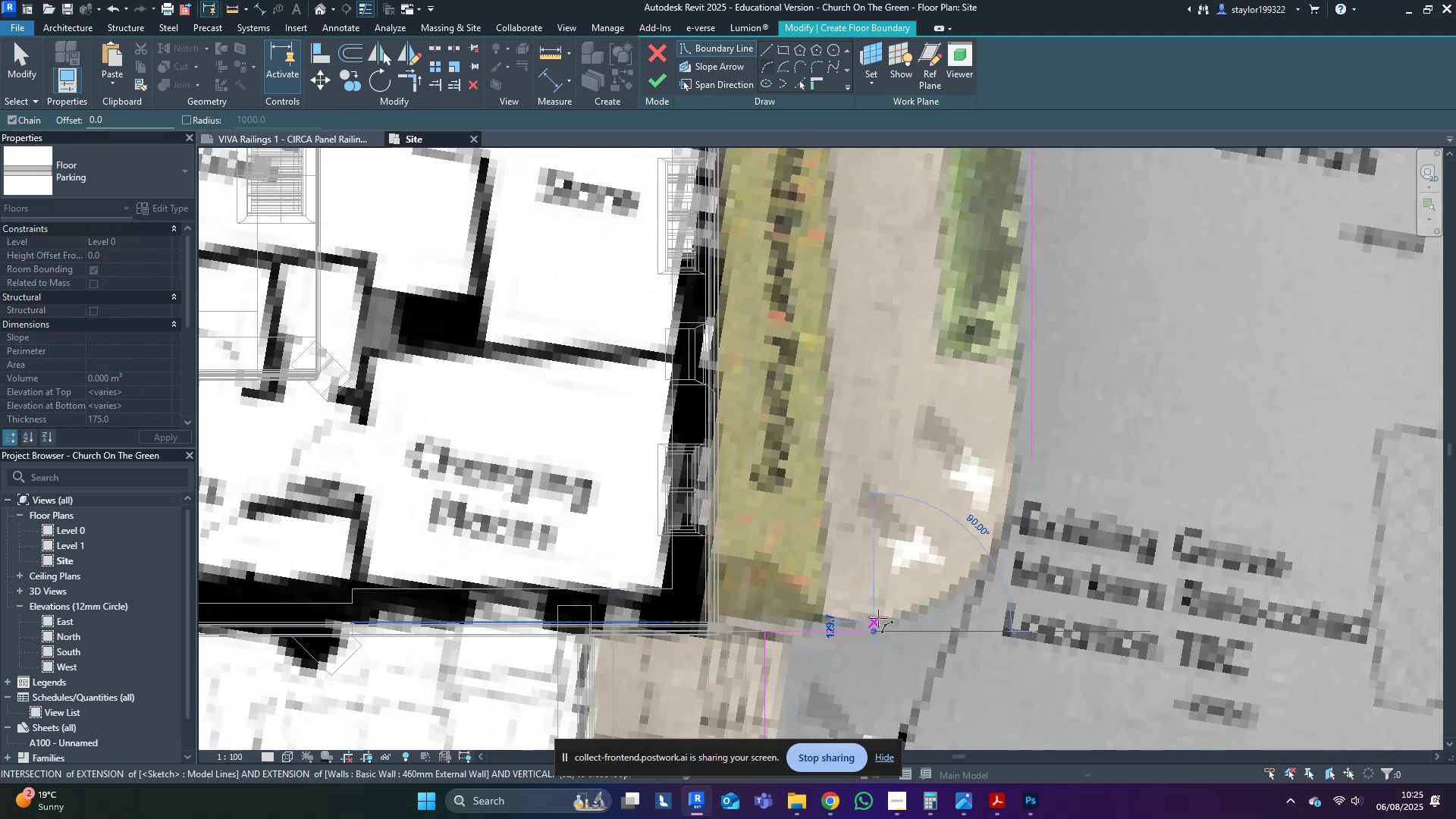 
key(Escape)
 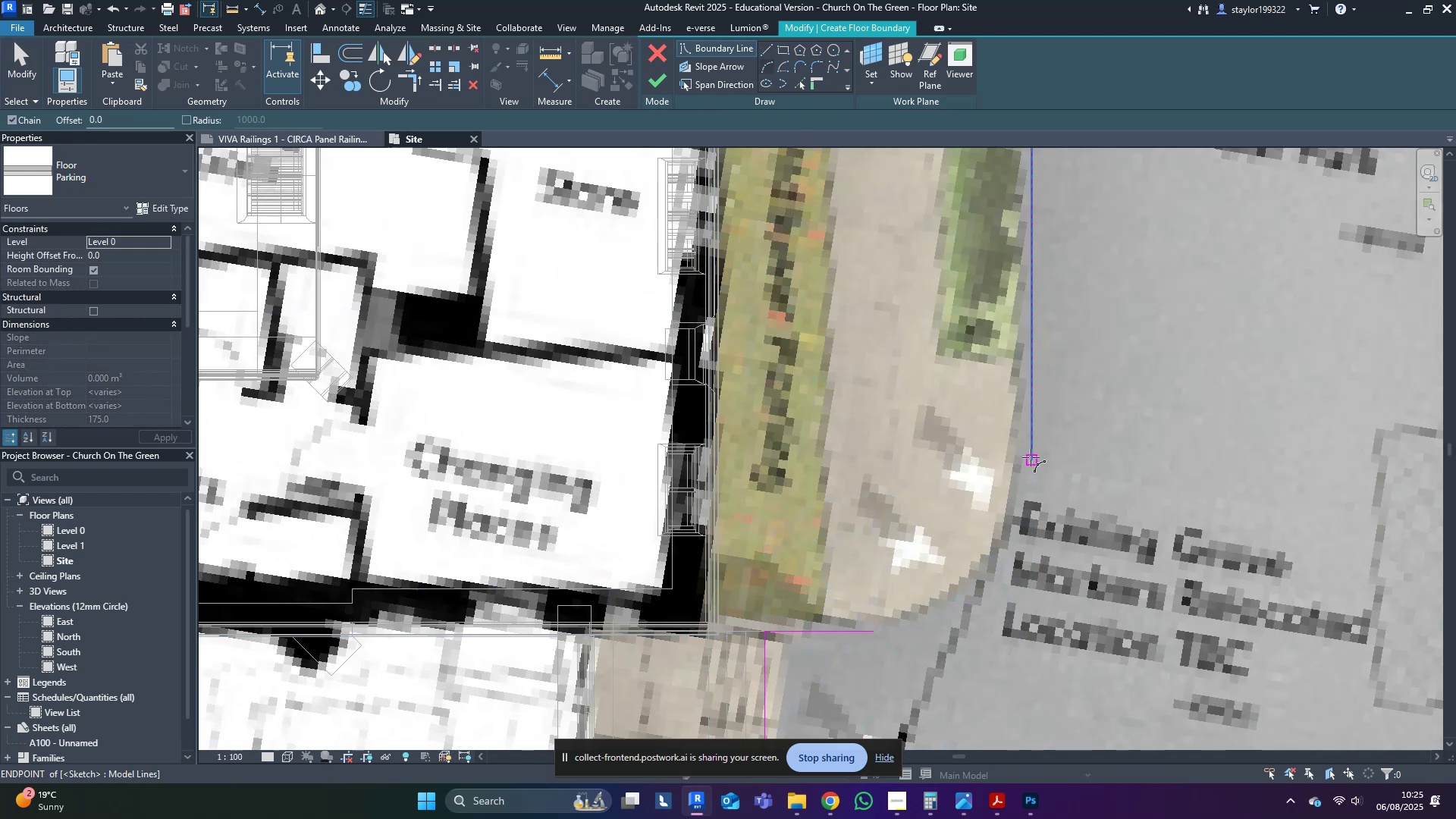 
left_click([1031, 457])
 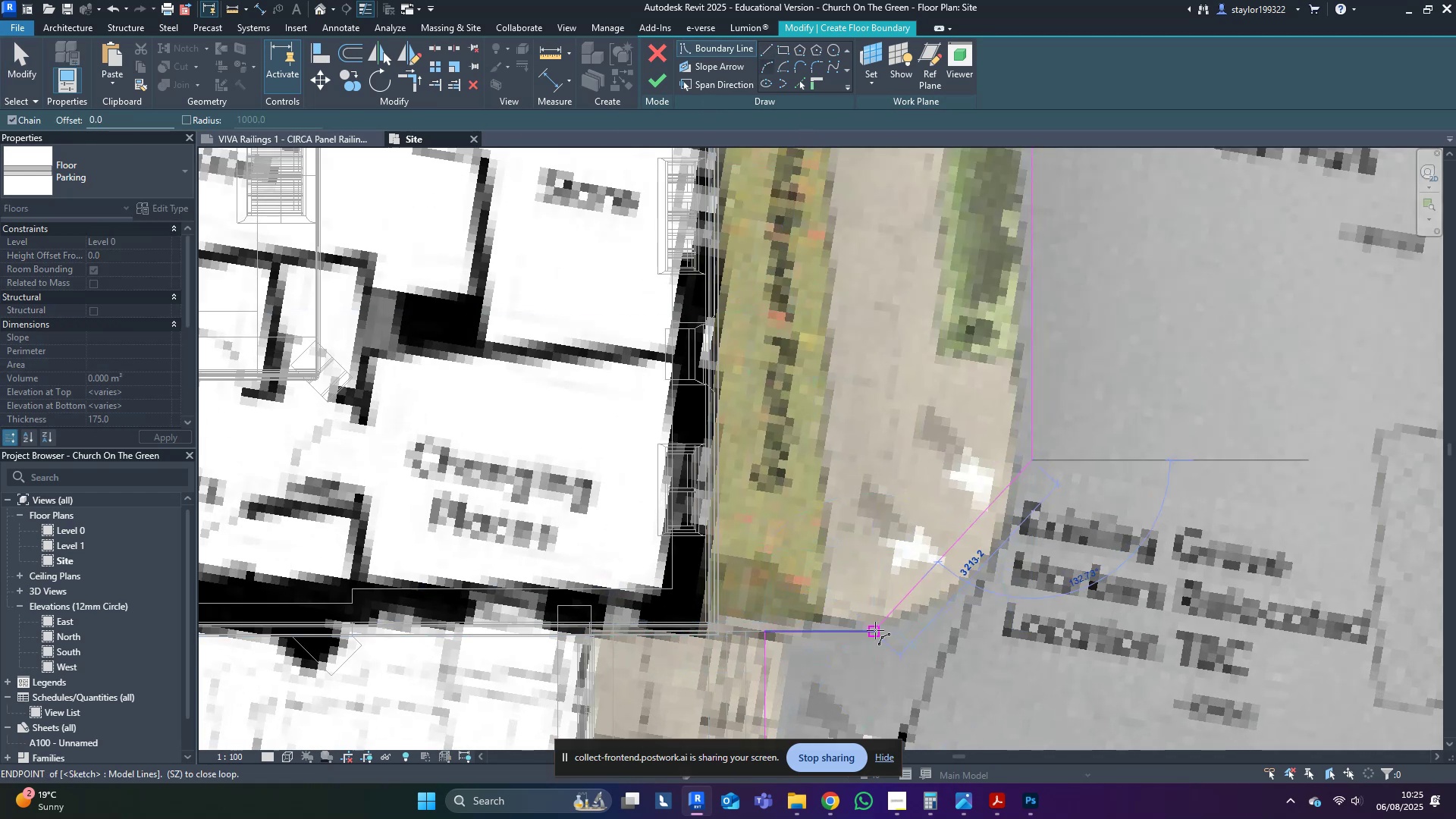 
left_click([875, 630])
 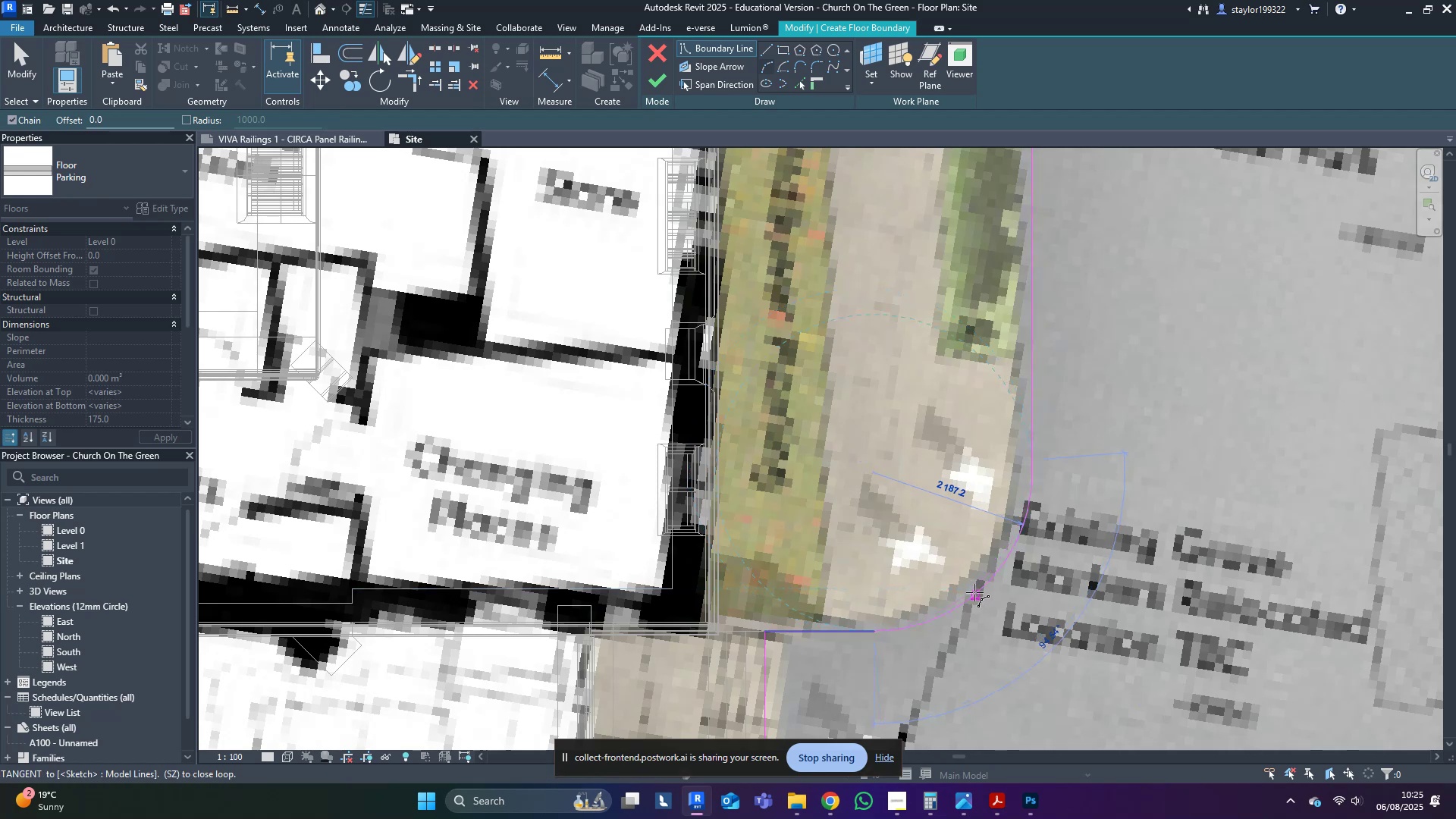 
left_click([974, 586])
 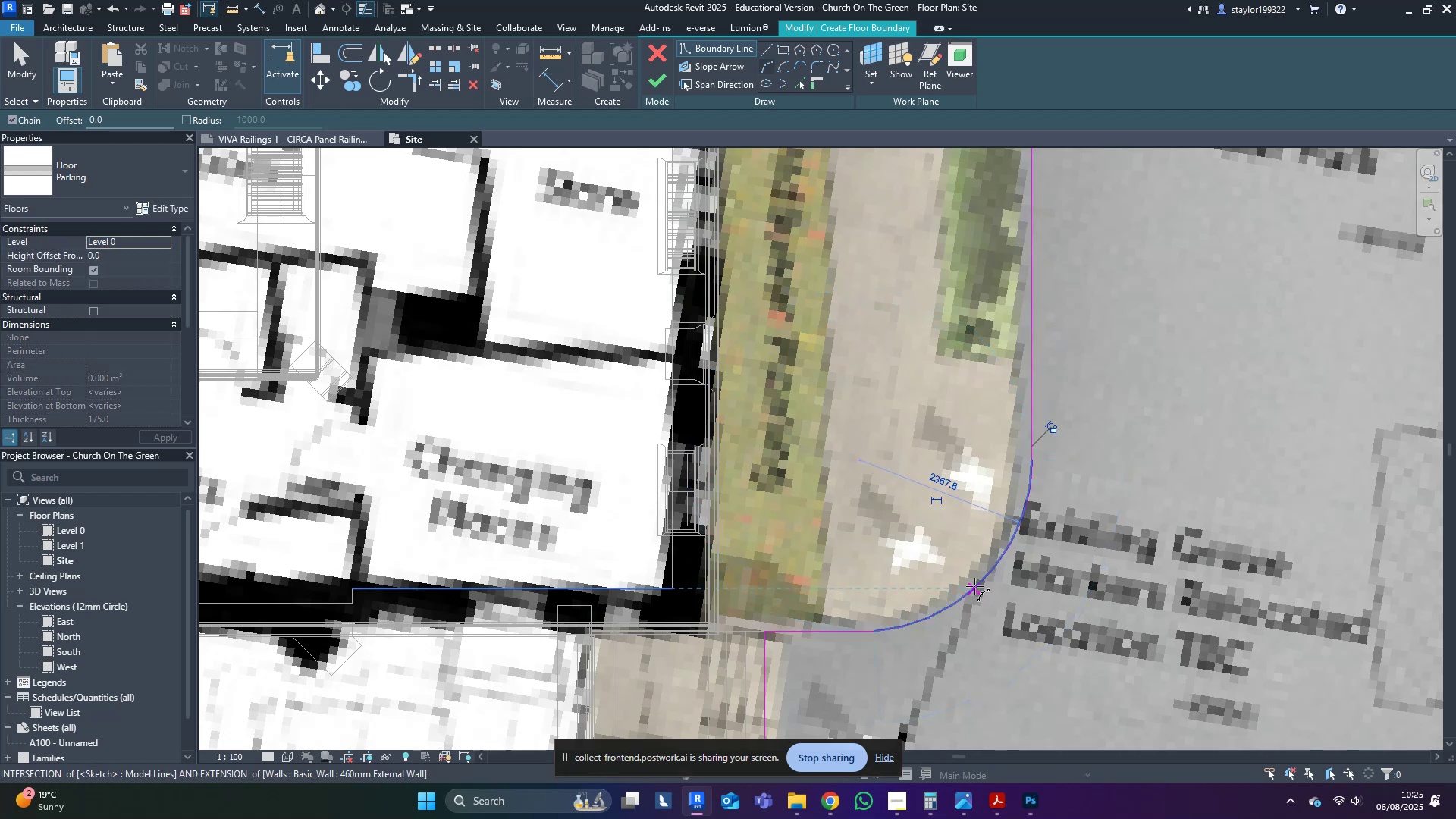 
key(Escape)
 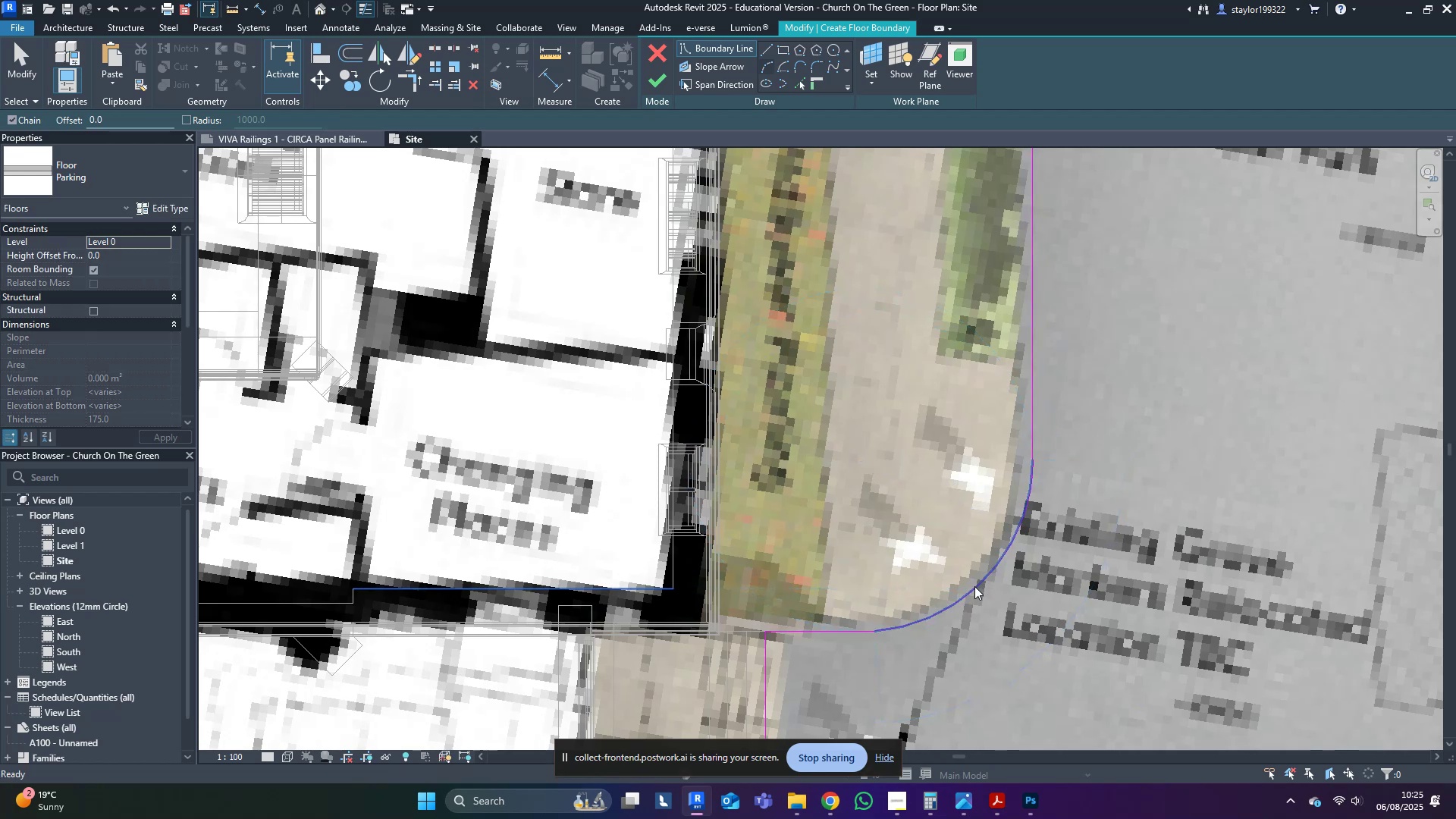 
hold_key(key=M, duration=10.76)
 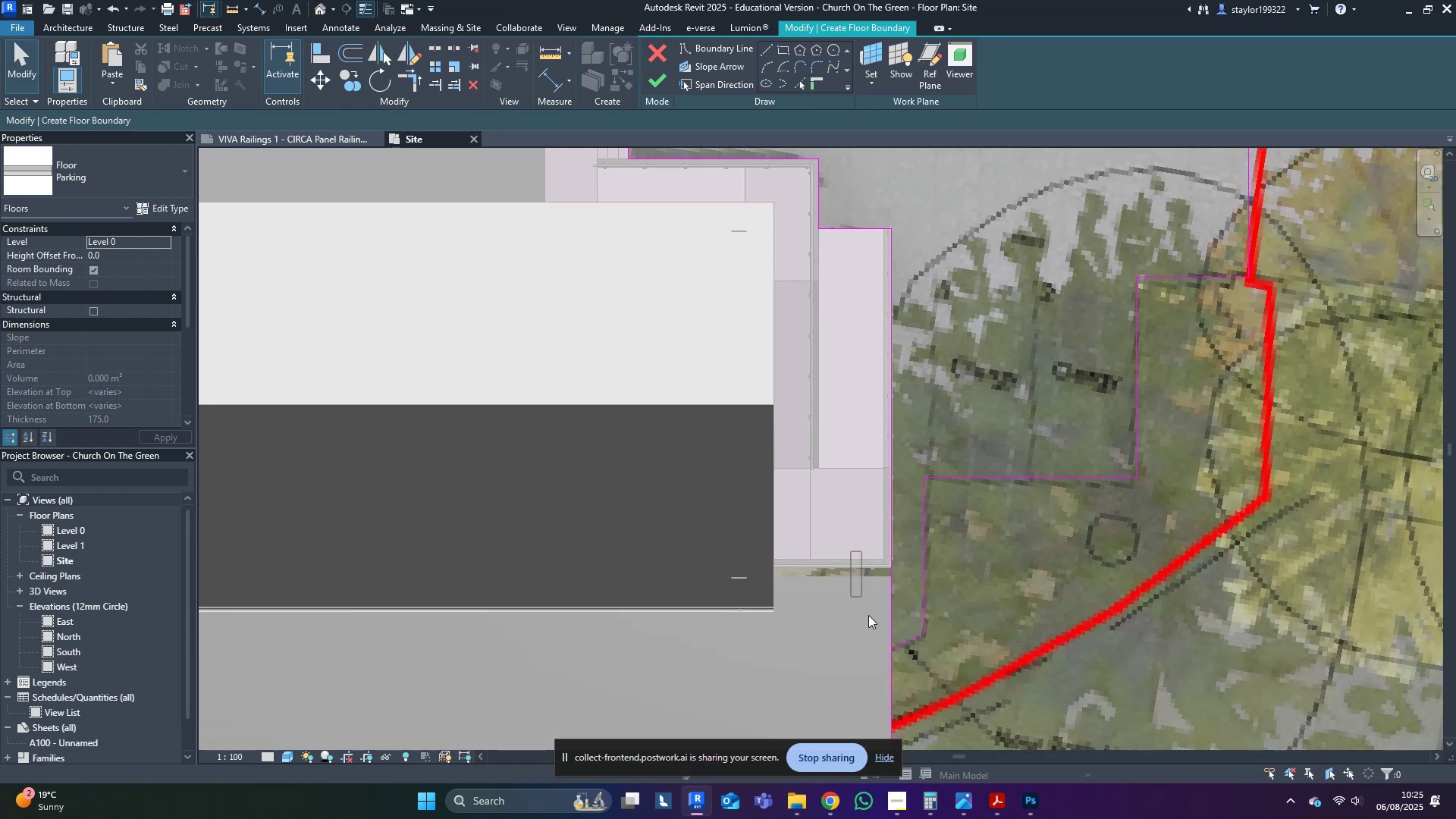 
key(D)
 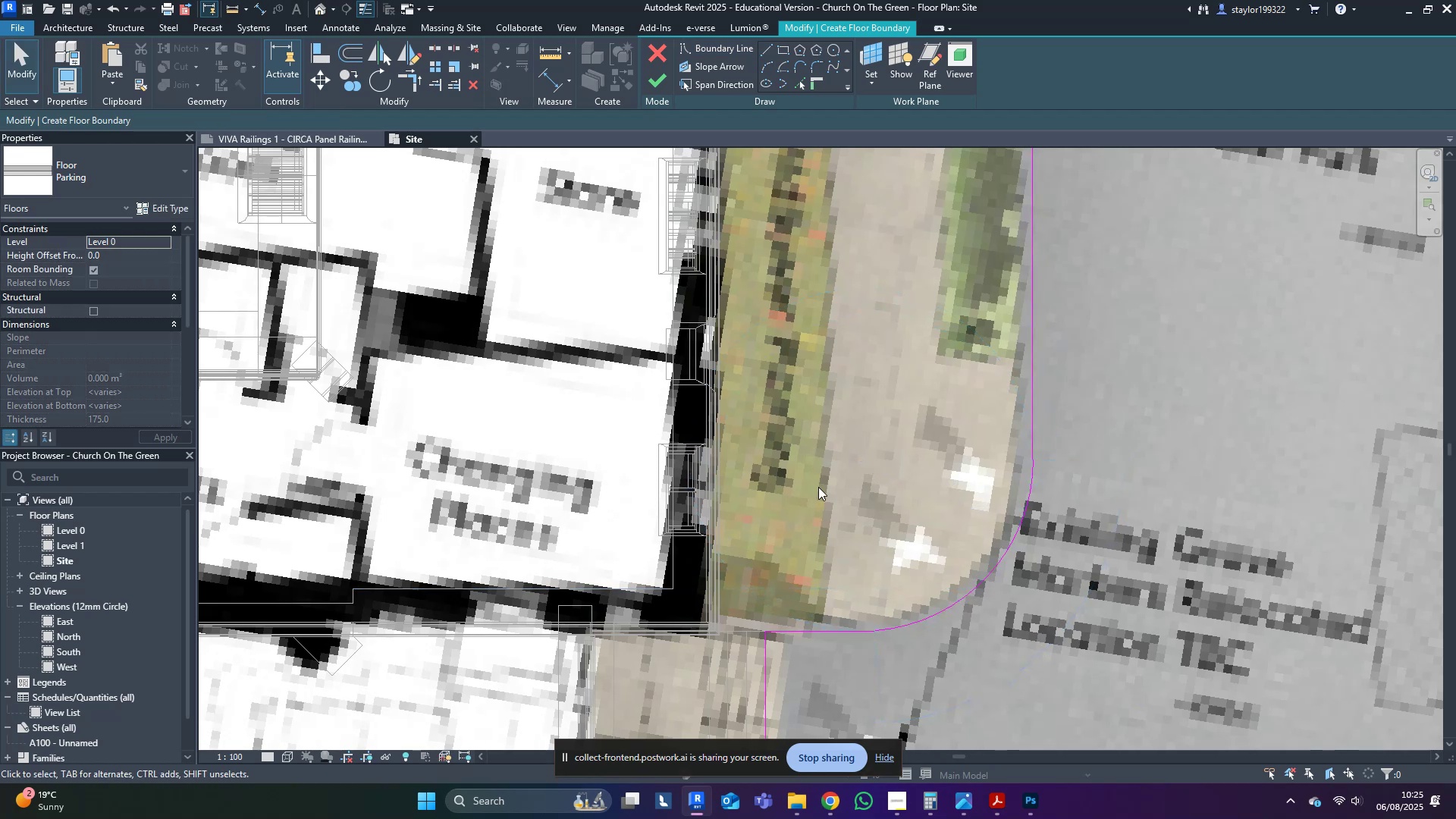 
left_click([813, 475])
 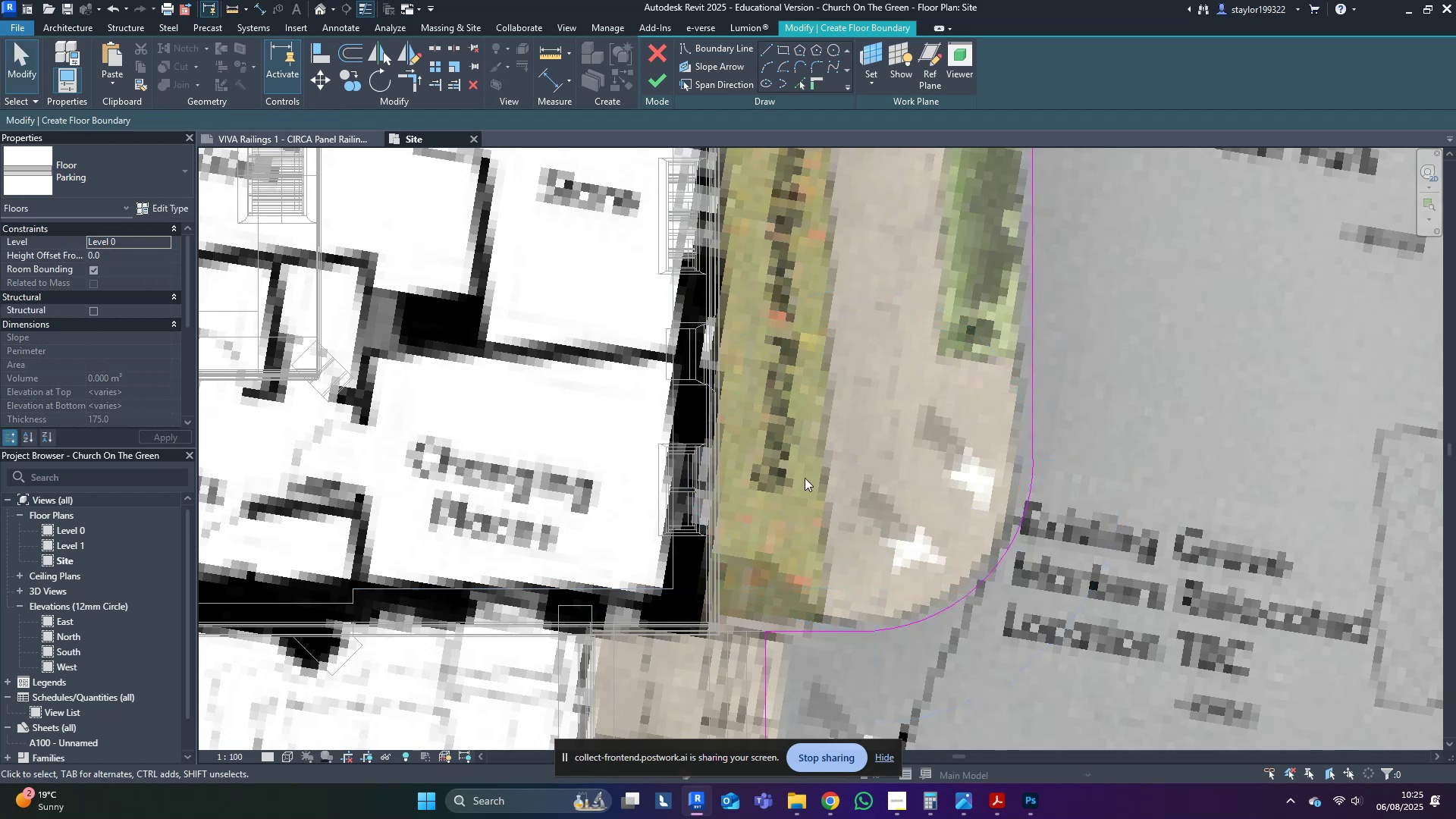 
type(sd)
 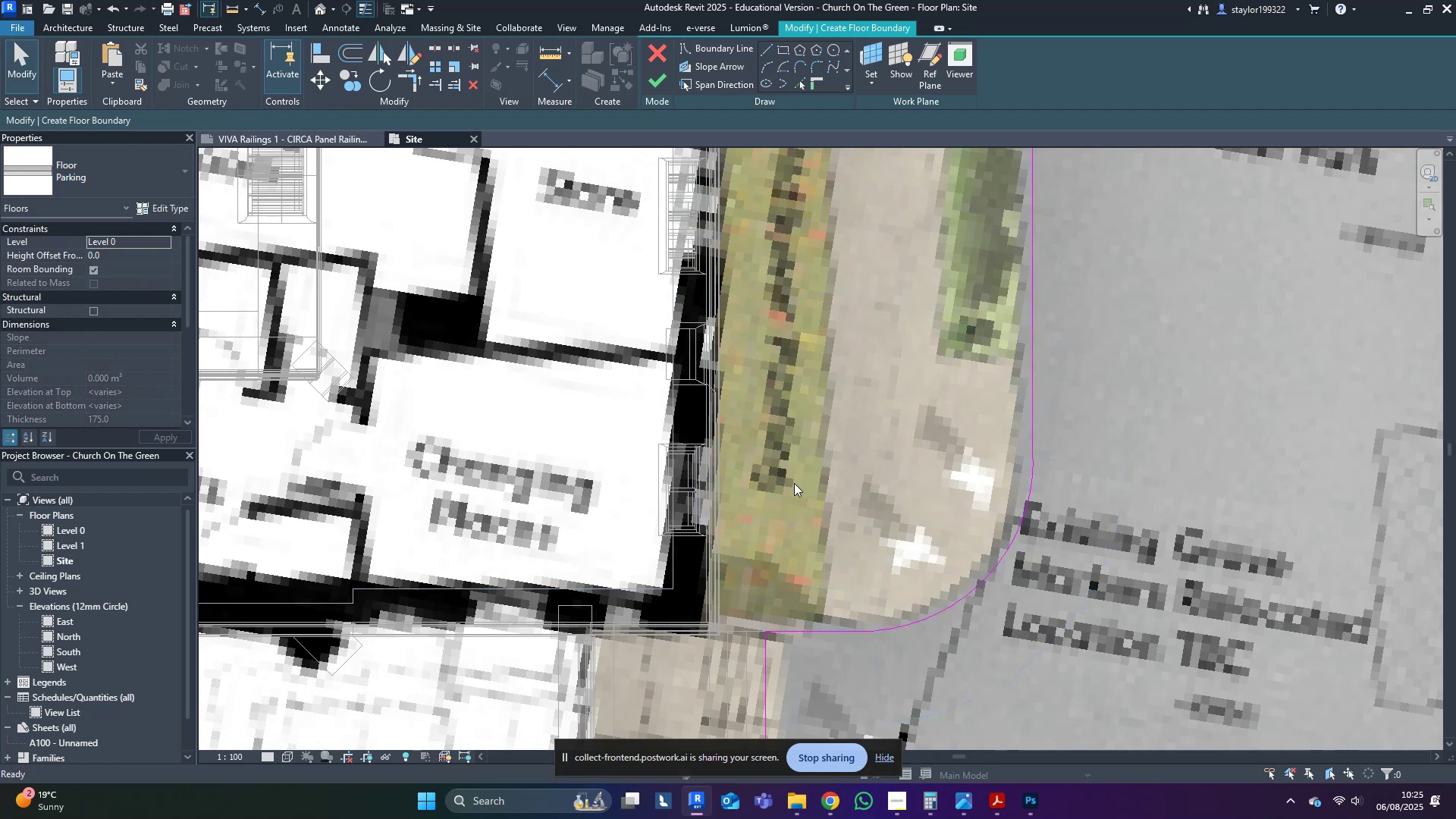 
scroll: coordinate [794, 483], scroll_direction: down, amount: 7.0
 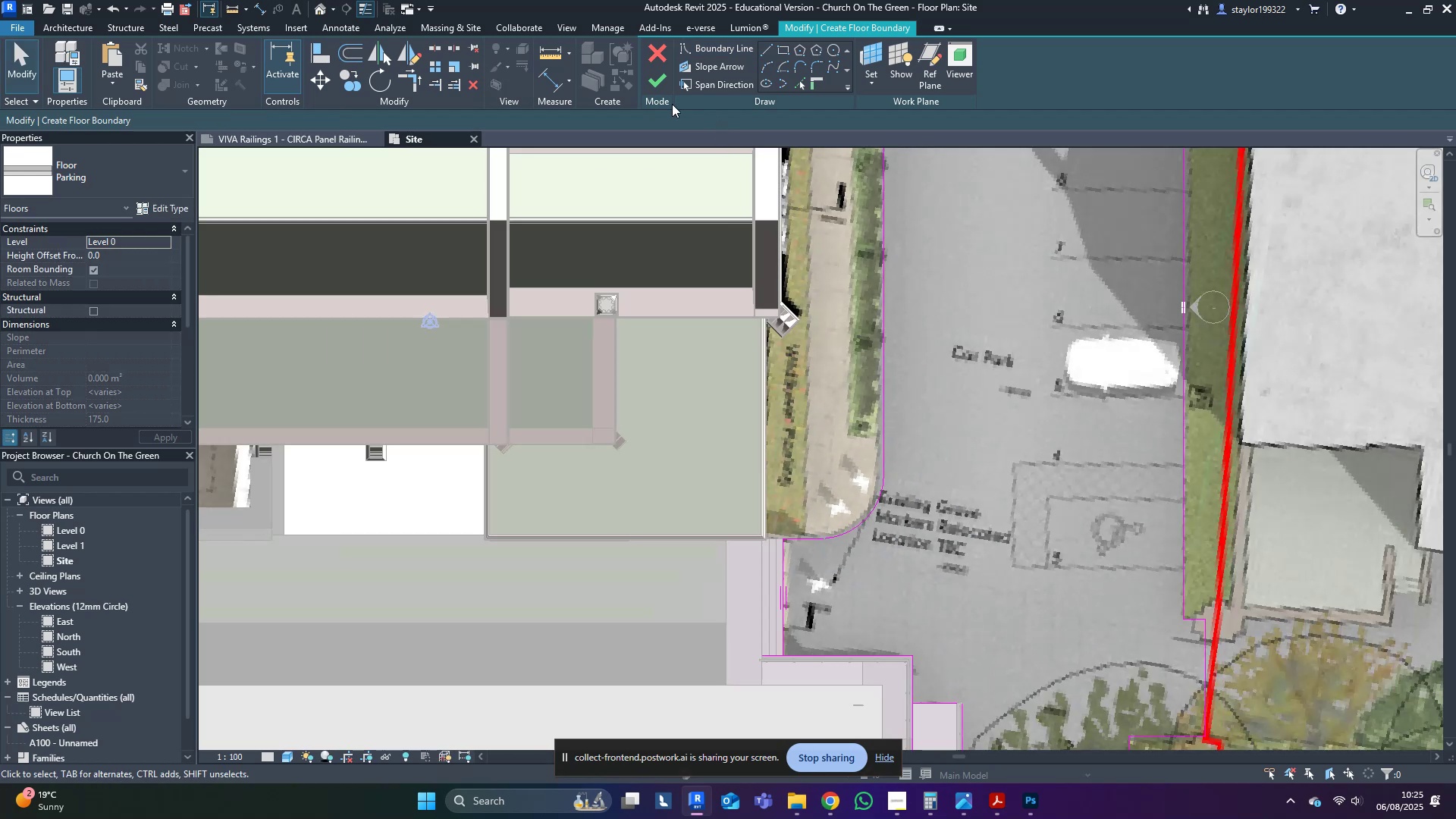 
left_click([658, 80])
 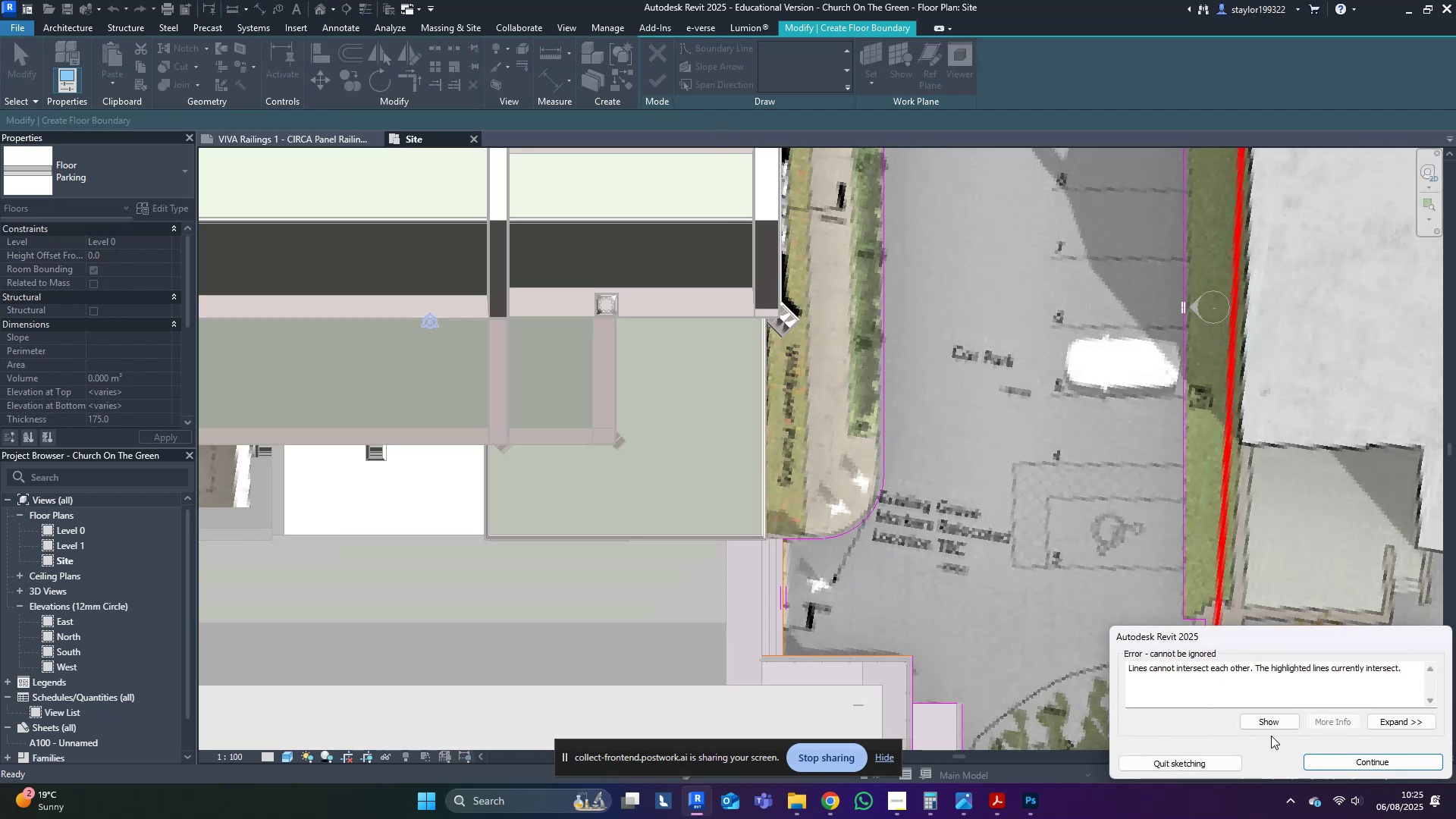 
left_click([1275, 723])
 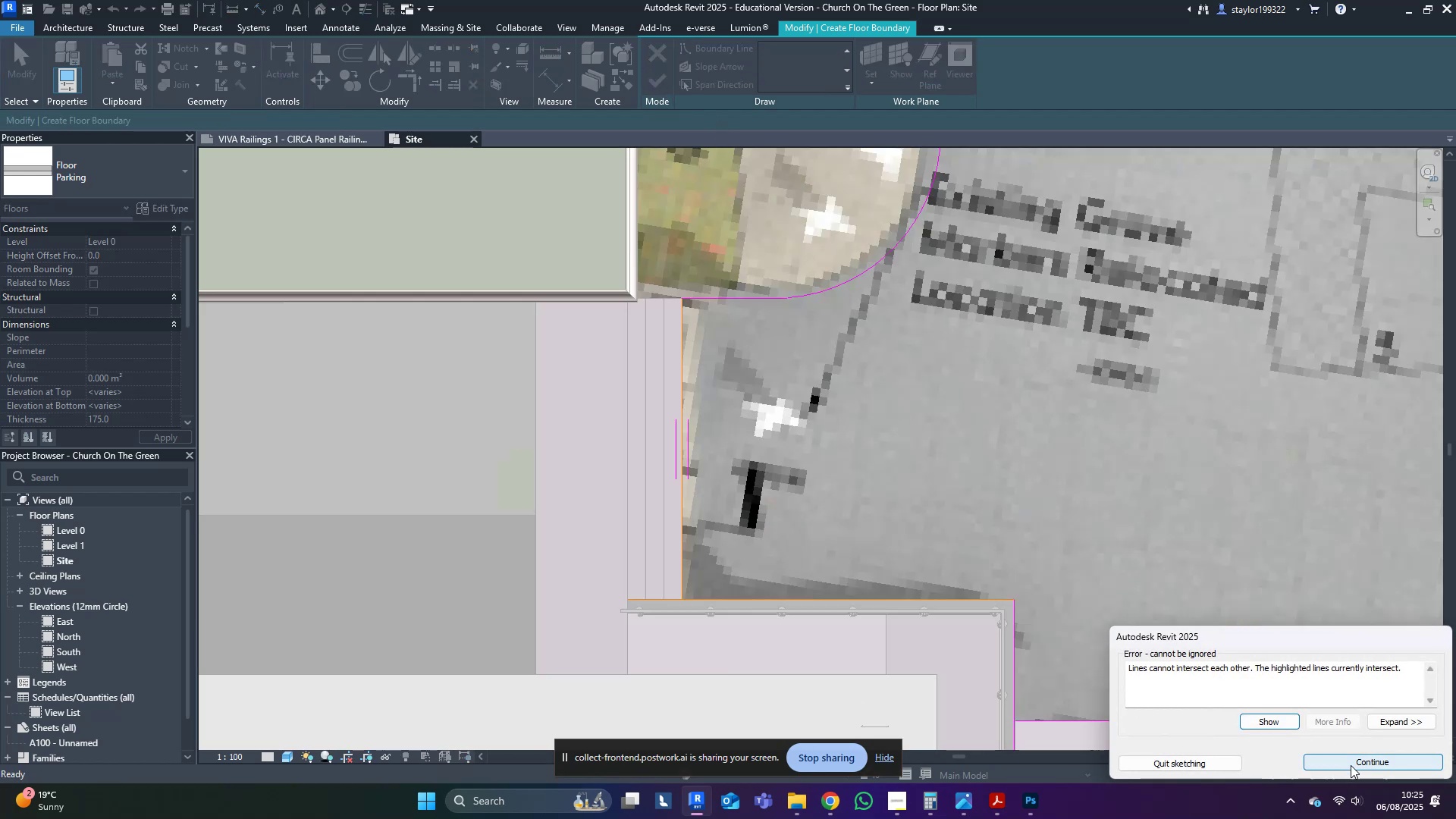 
left_click([1351, 765])
 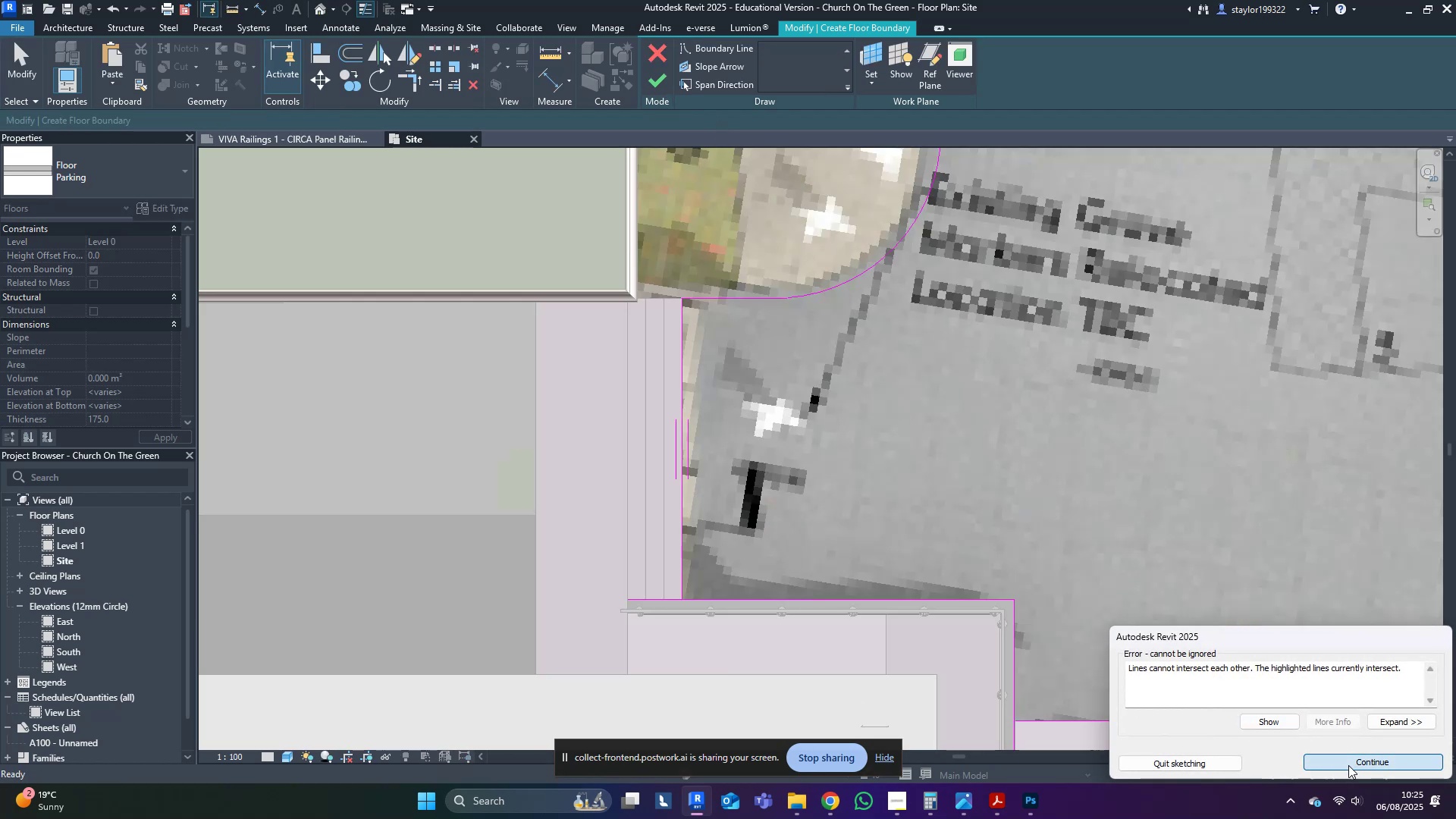 
type(tr)
 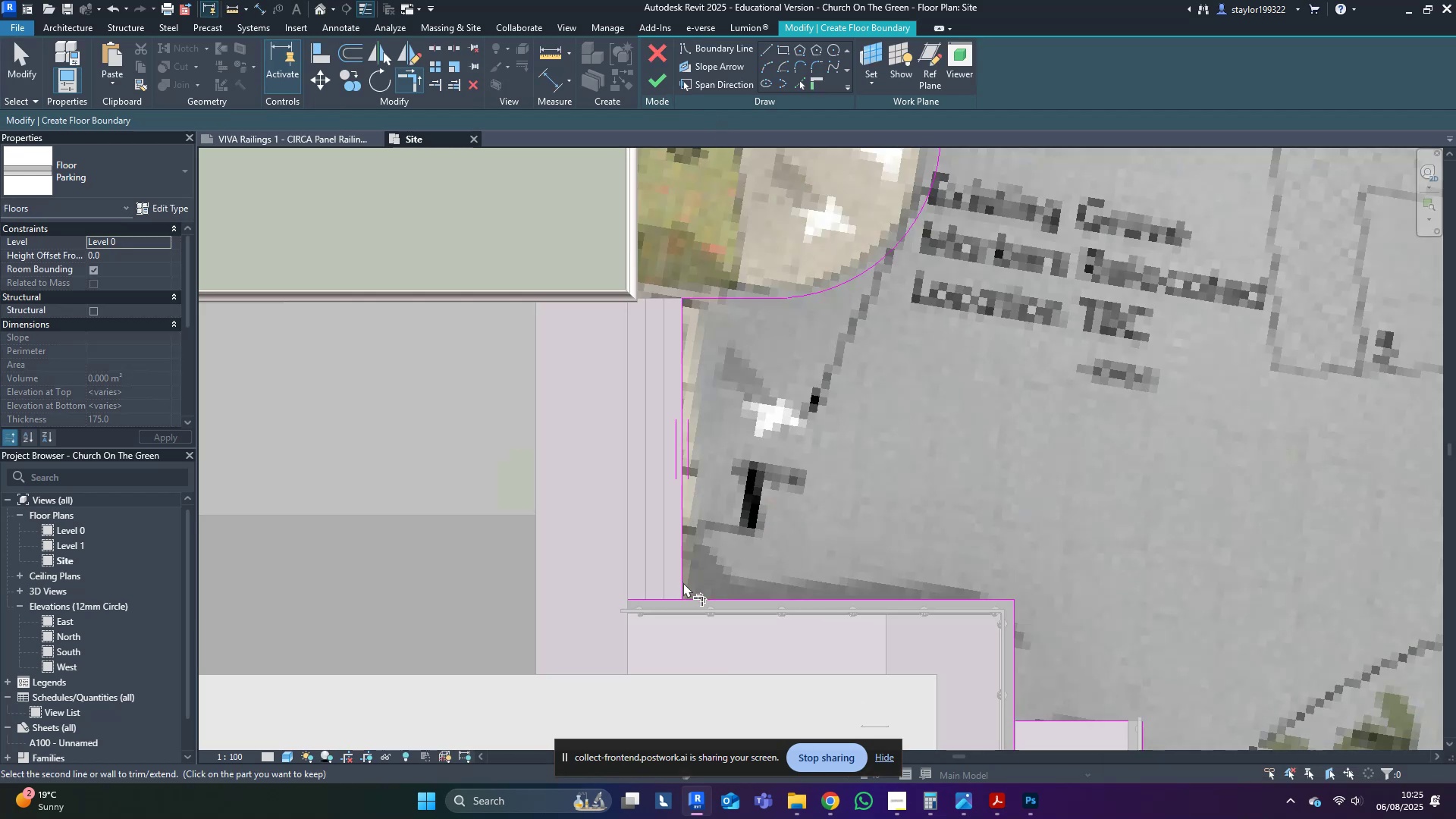 
double_click([697, 600])
 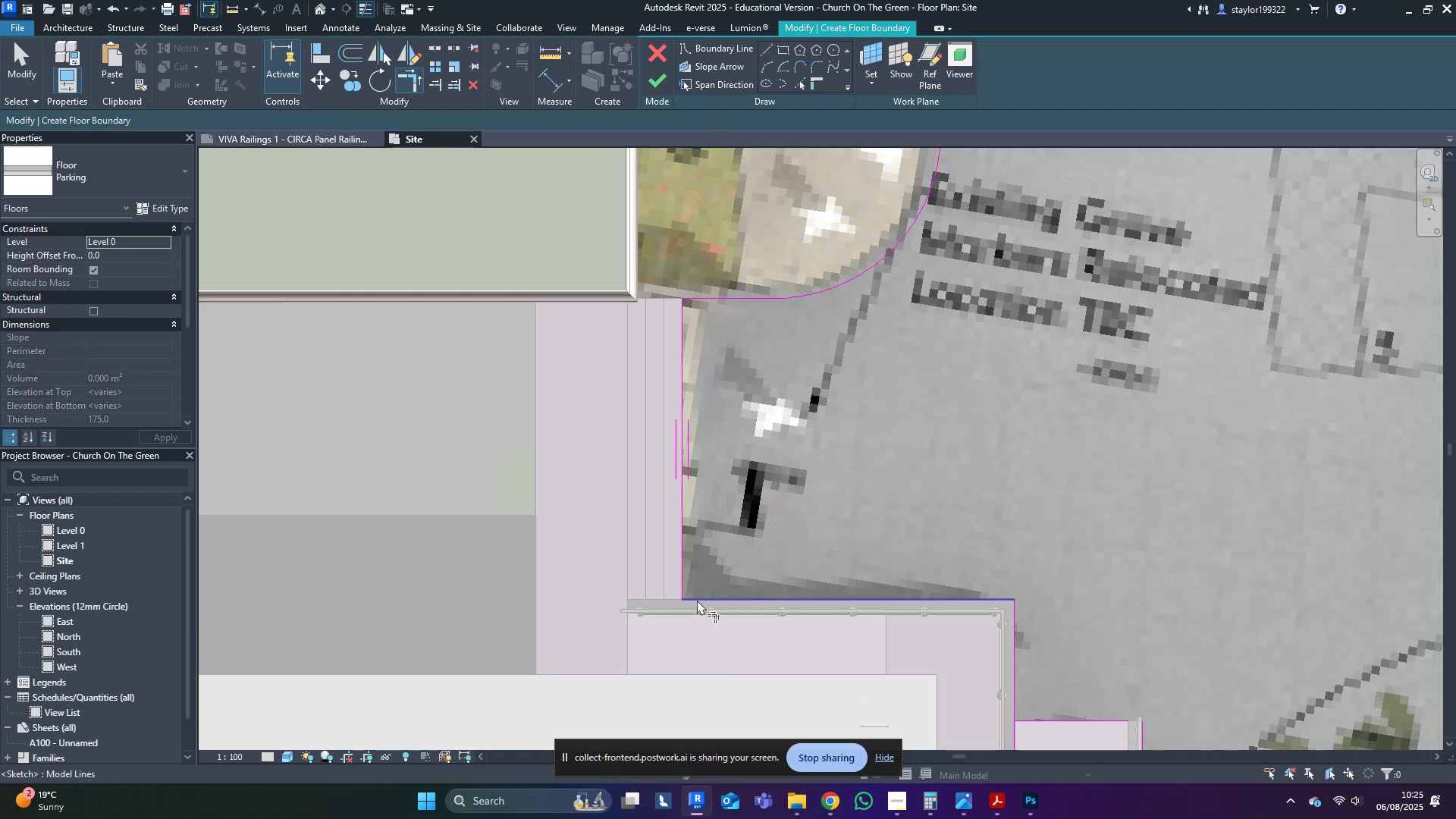 
scroll: coordinate [697, 600], scroll_direction: down, amount: 4.0
 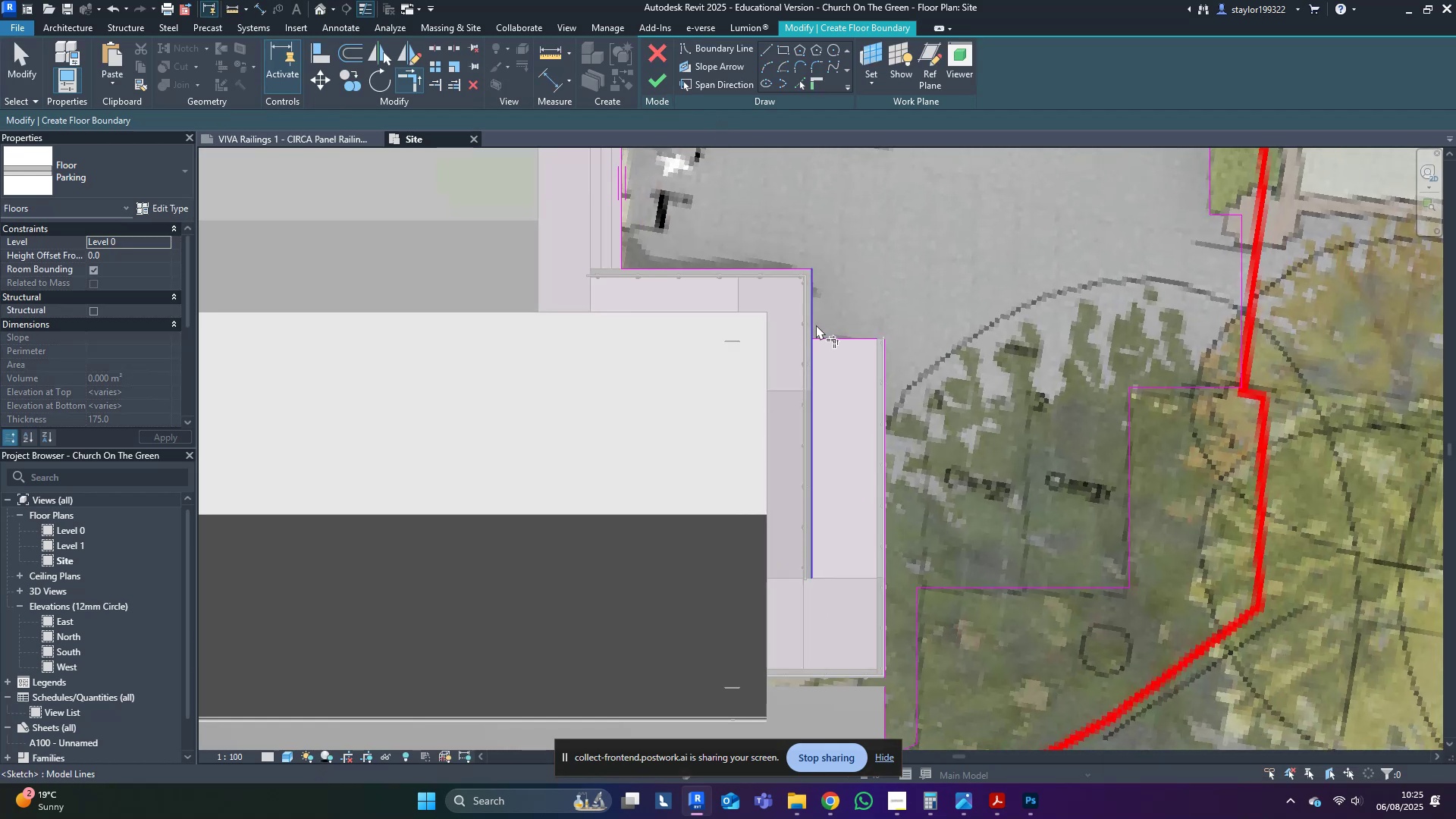 
double_click([836, 342])
 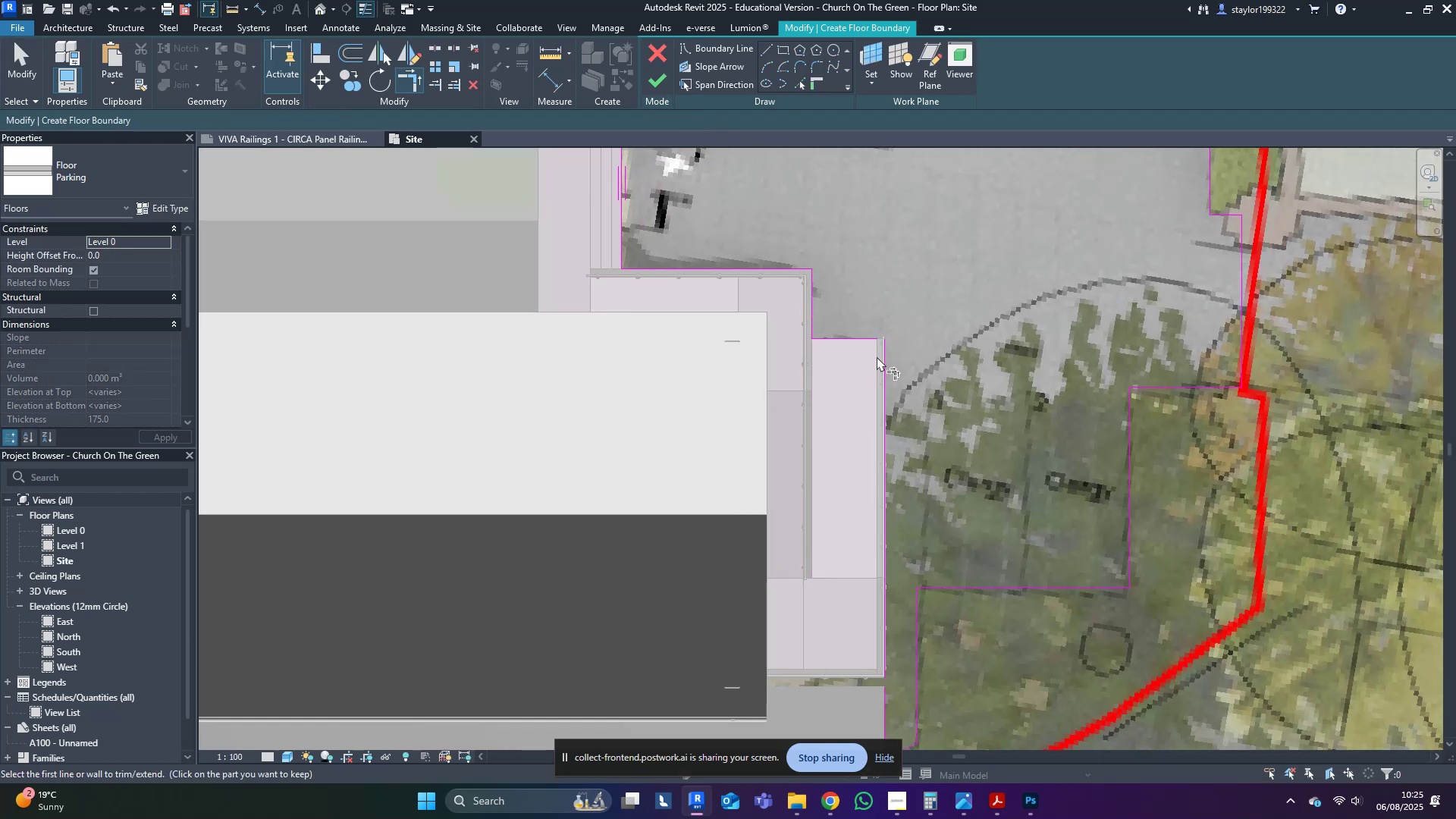 
triple_click([877, 356])
 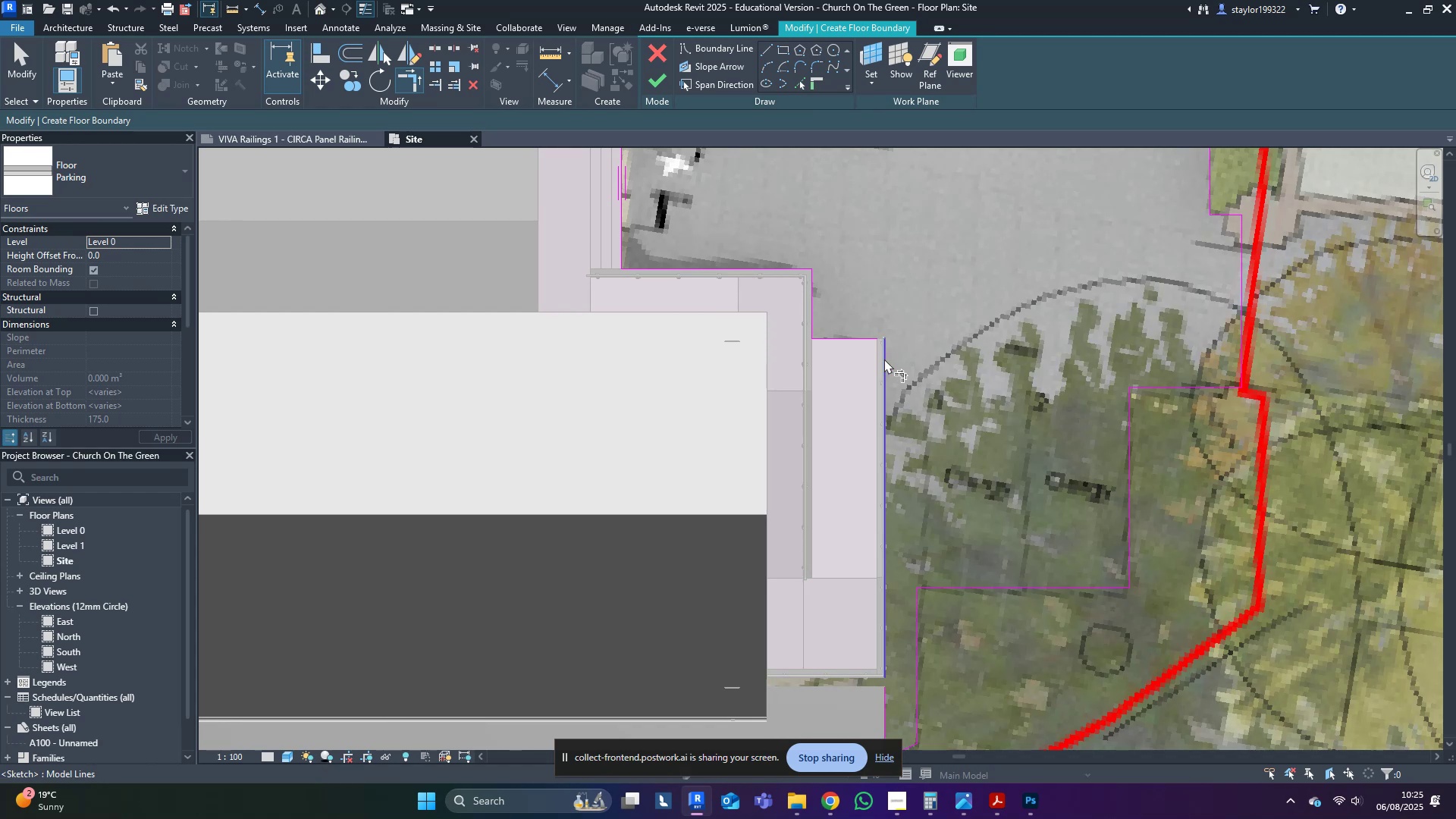 
triple_click([884, 359])
 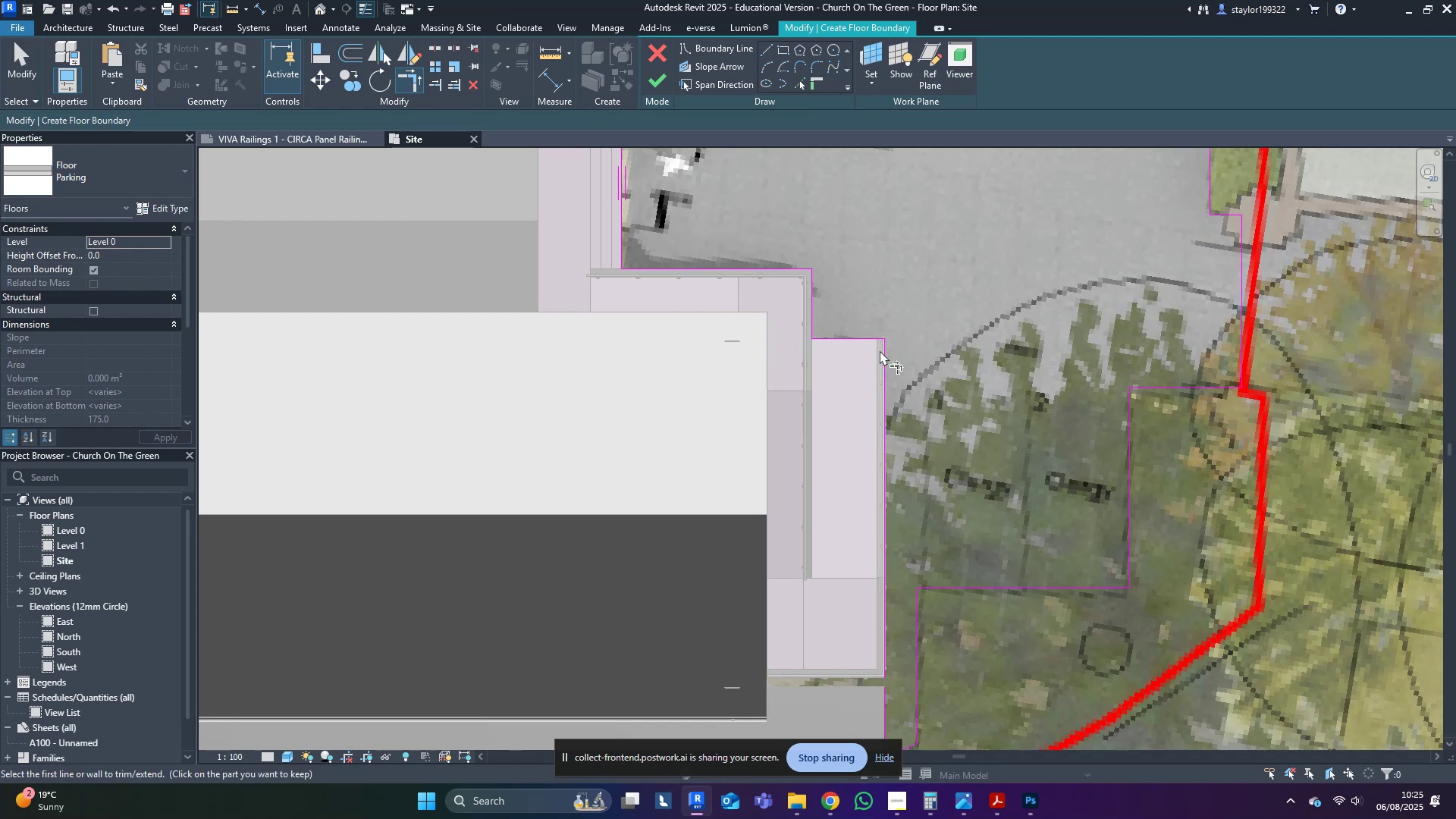 
triple_click([884, 353])
 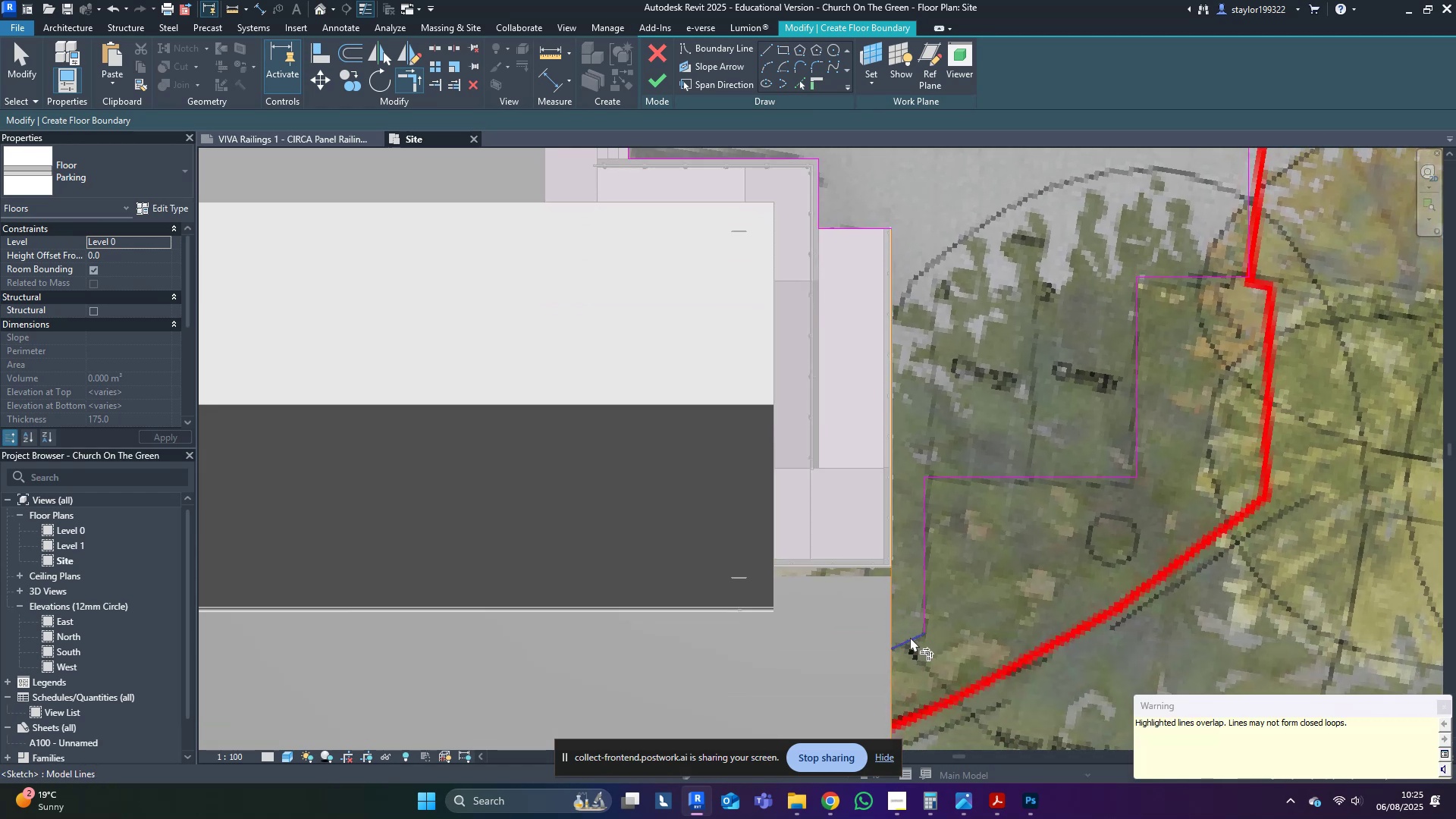 
left_click([852, 605])
 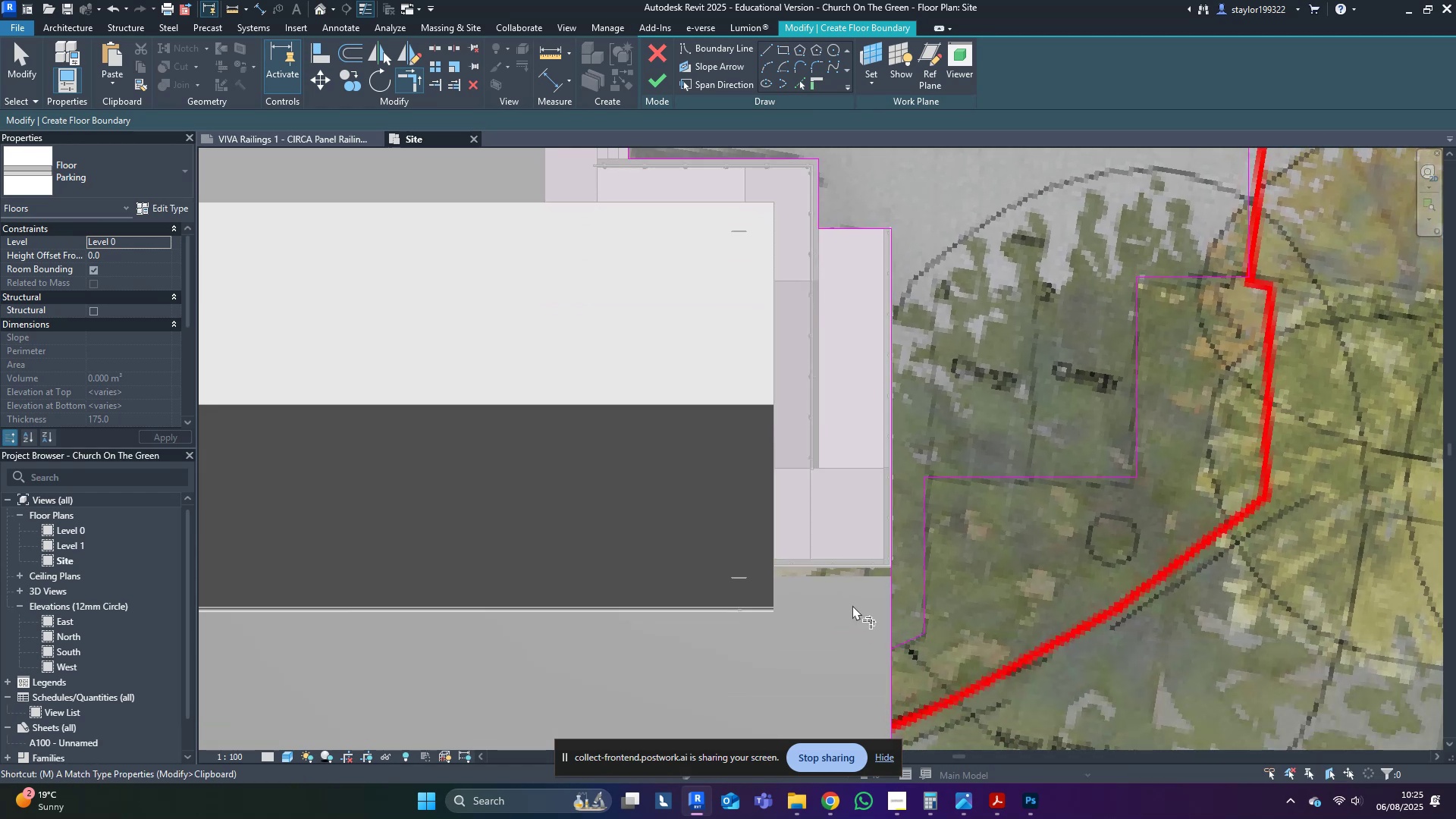 
key(D)
 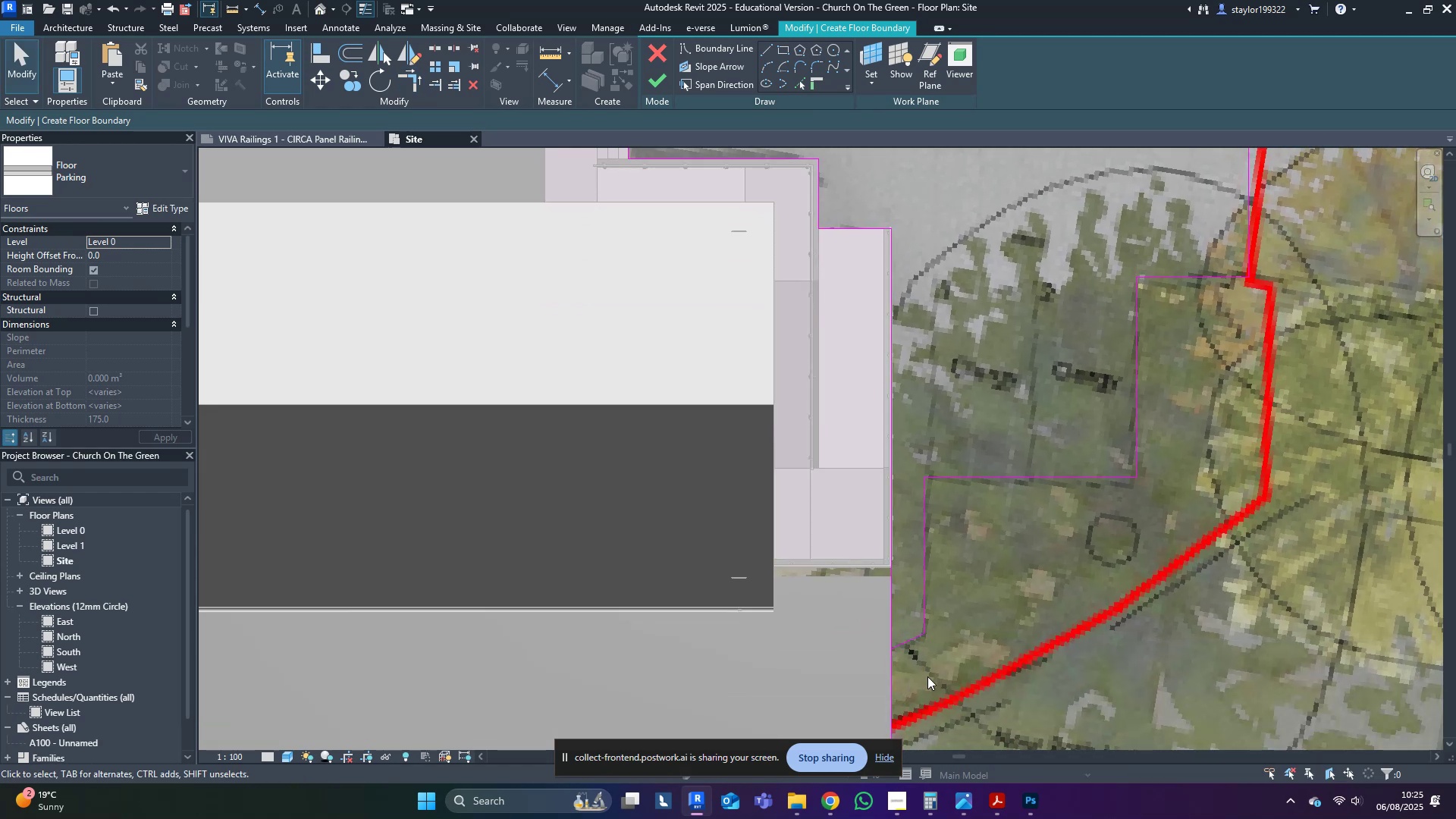 
key(Delete)
 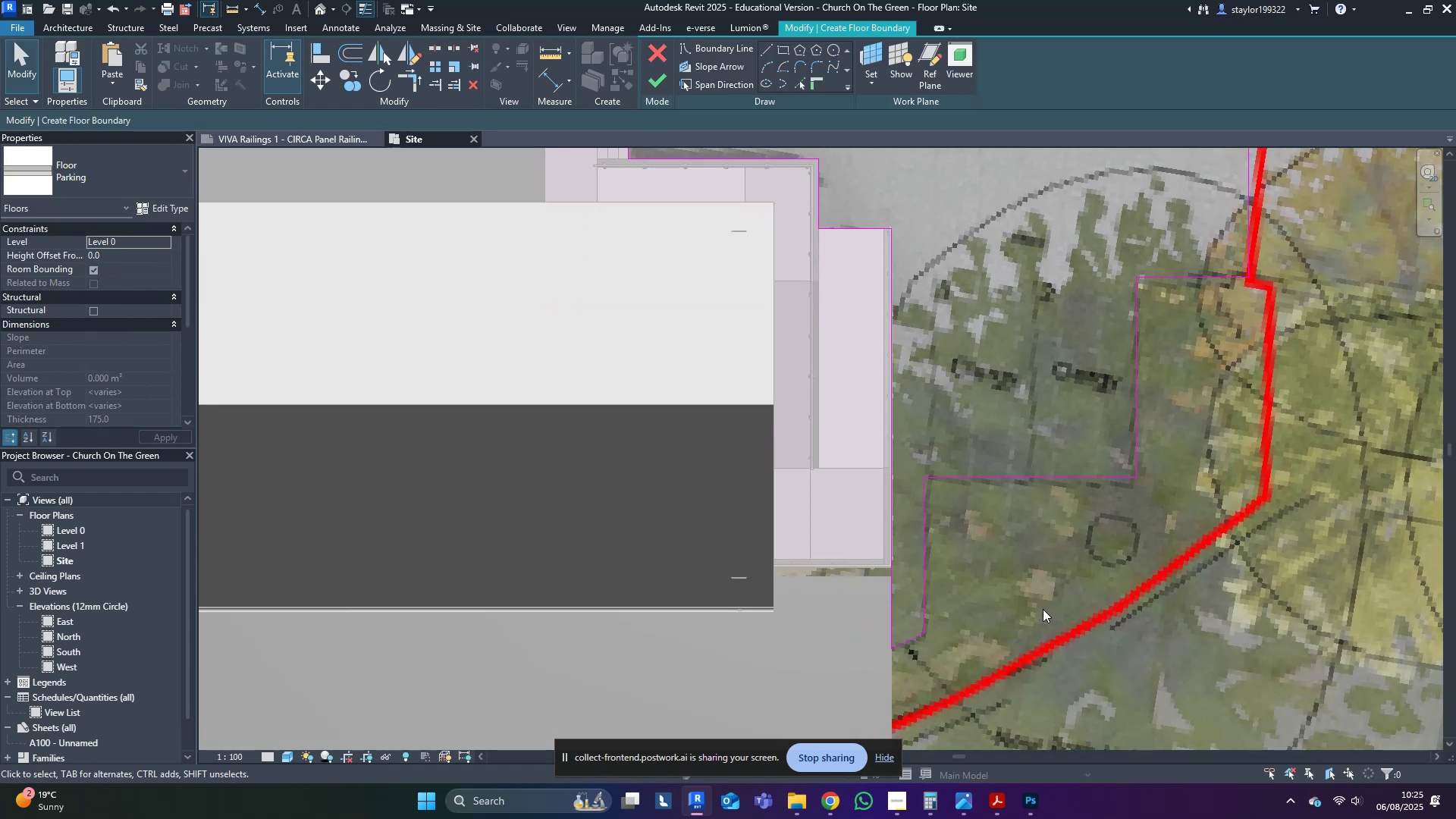 
scroll: coordinate [1042, 500], scroll_direction: down, amount: 8.0
 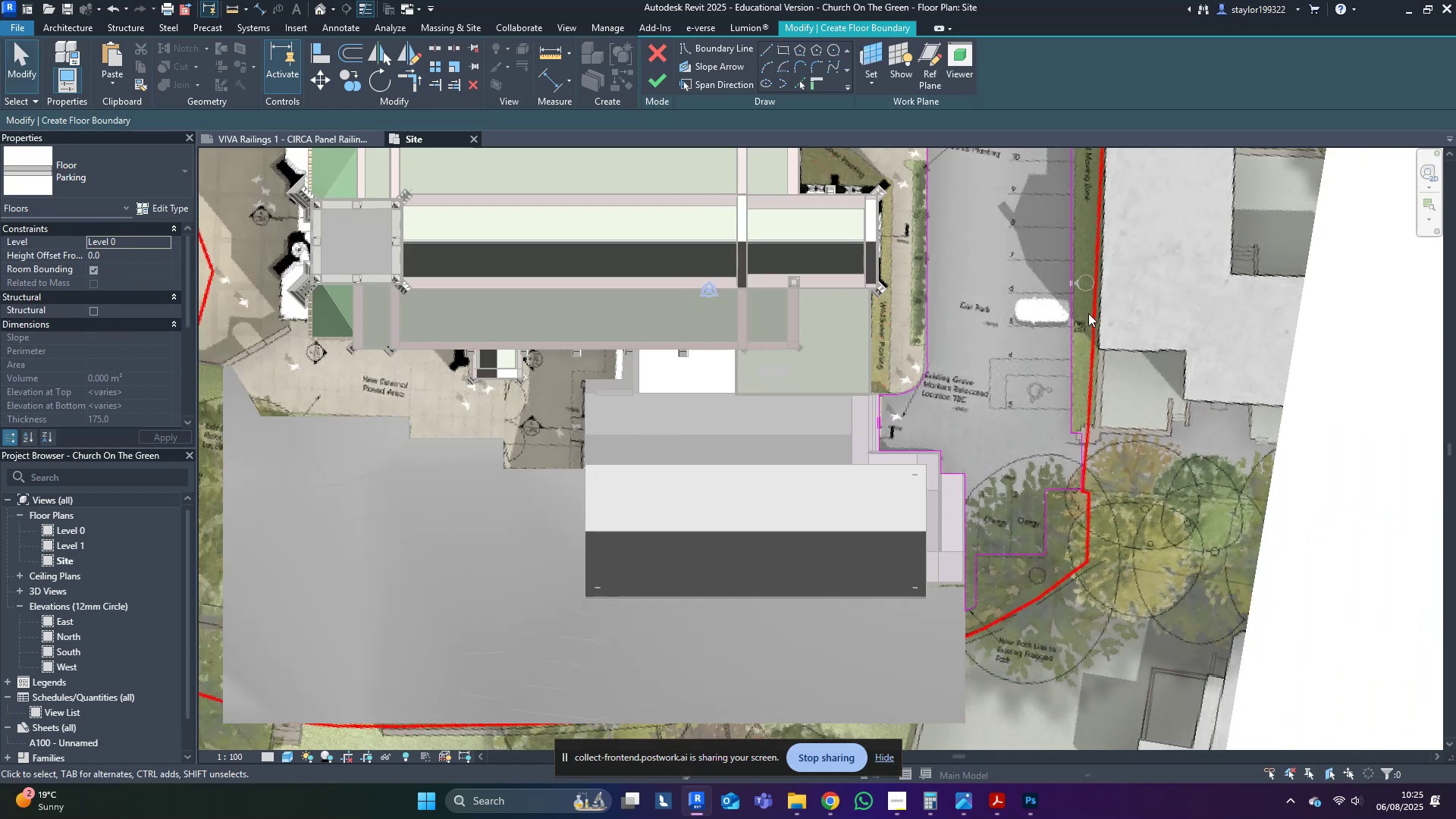 
key(Tab)
 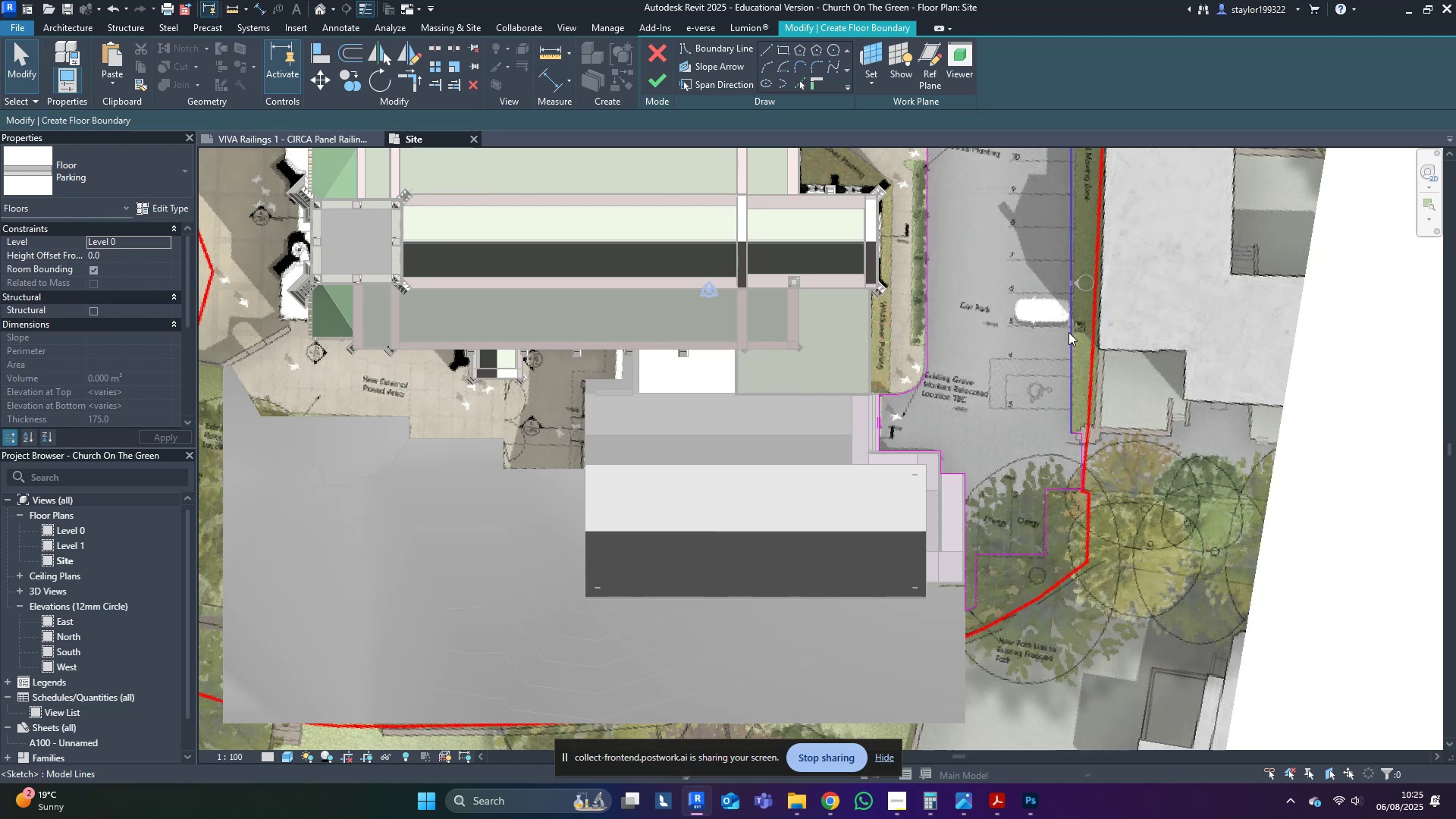 
key(Tab)
 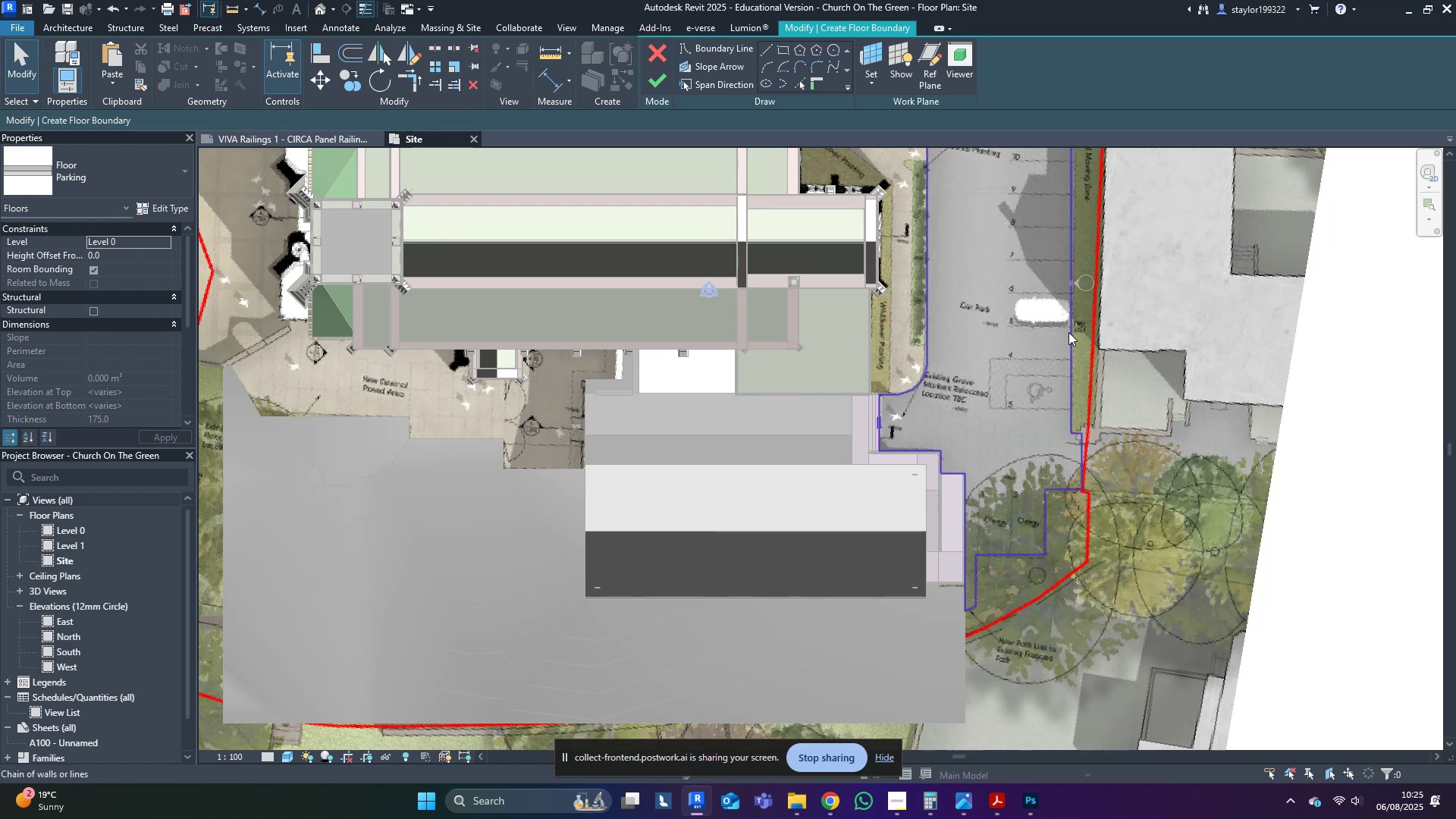 
left_click([1068, 332])
 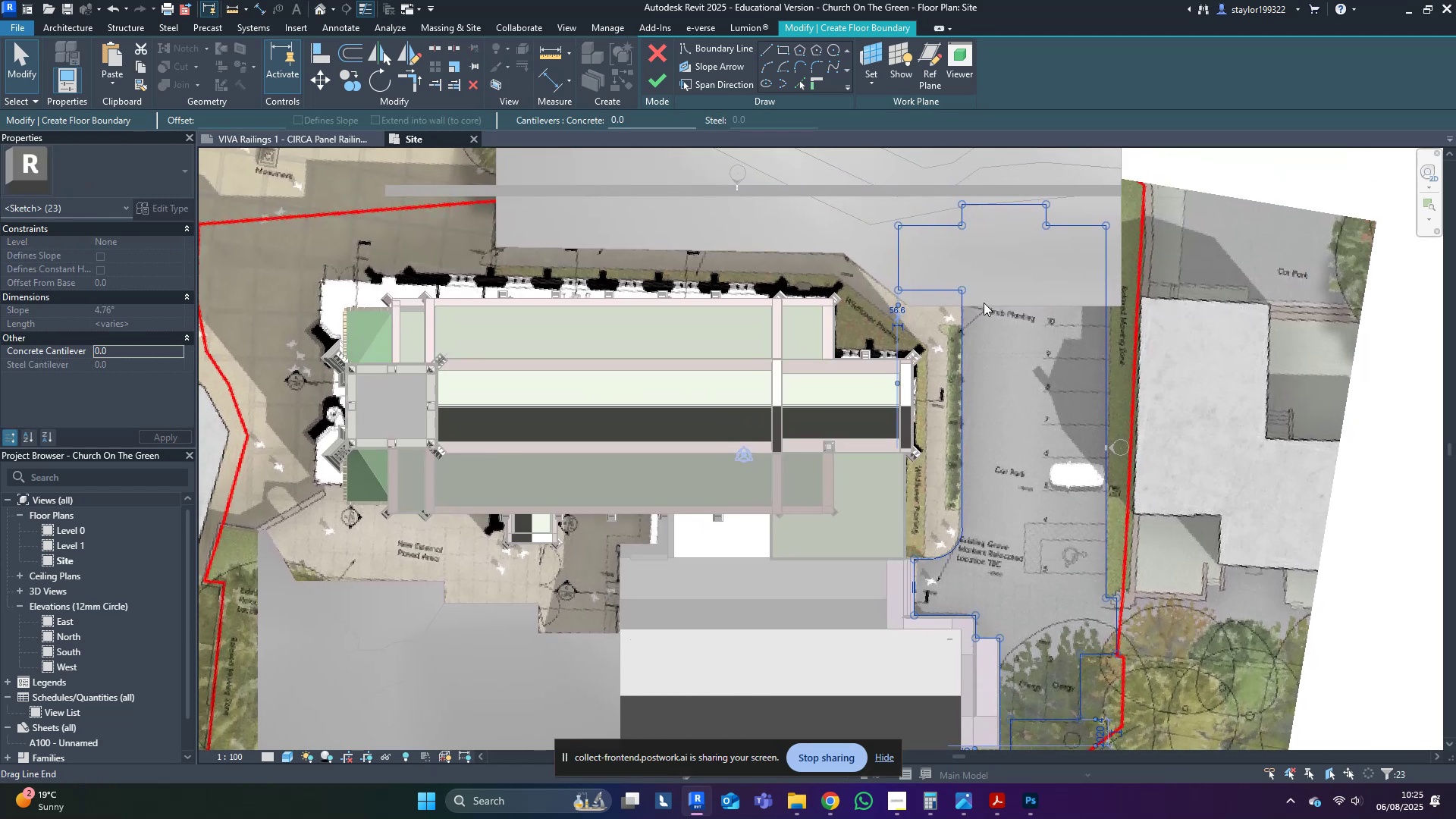 
scroll: coordinate [977, 316], scroll_direction: up, amount: 5.0
 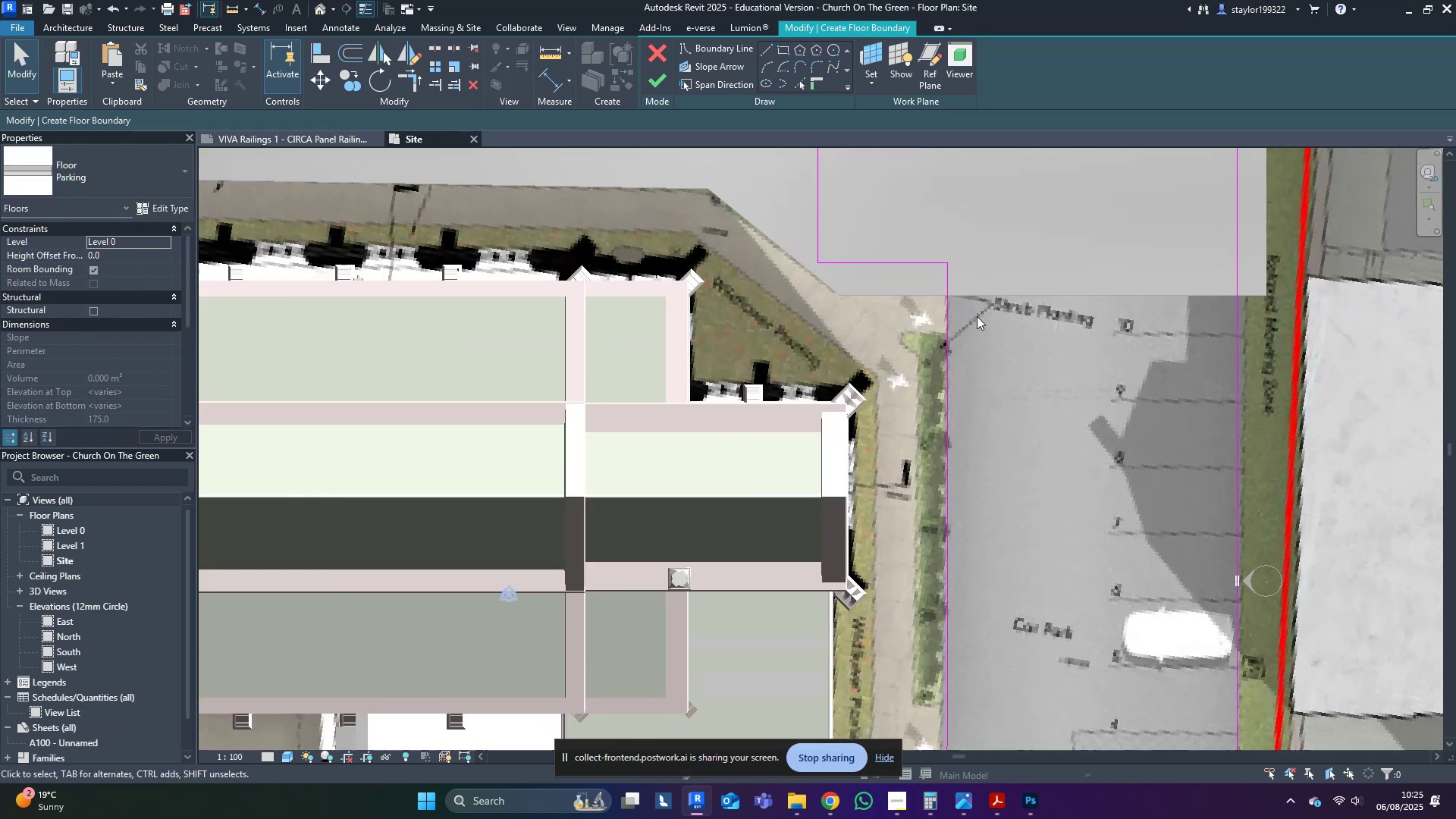 
type(wfsd)
 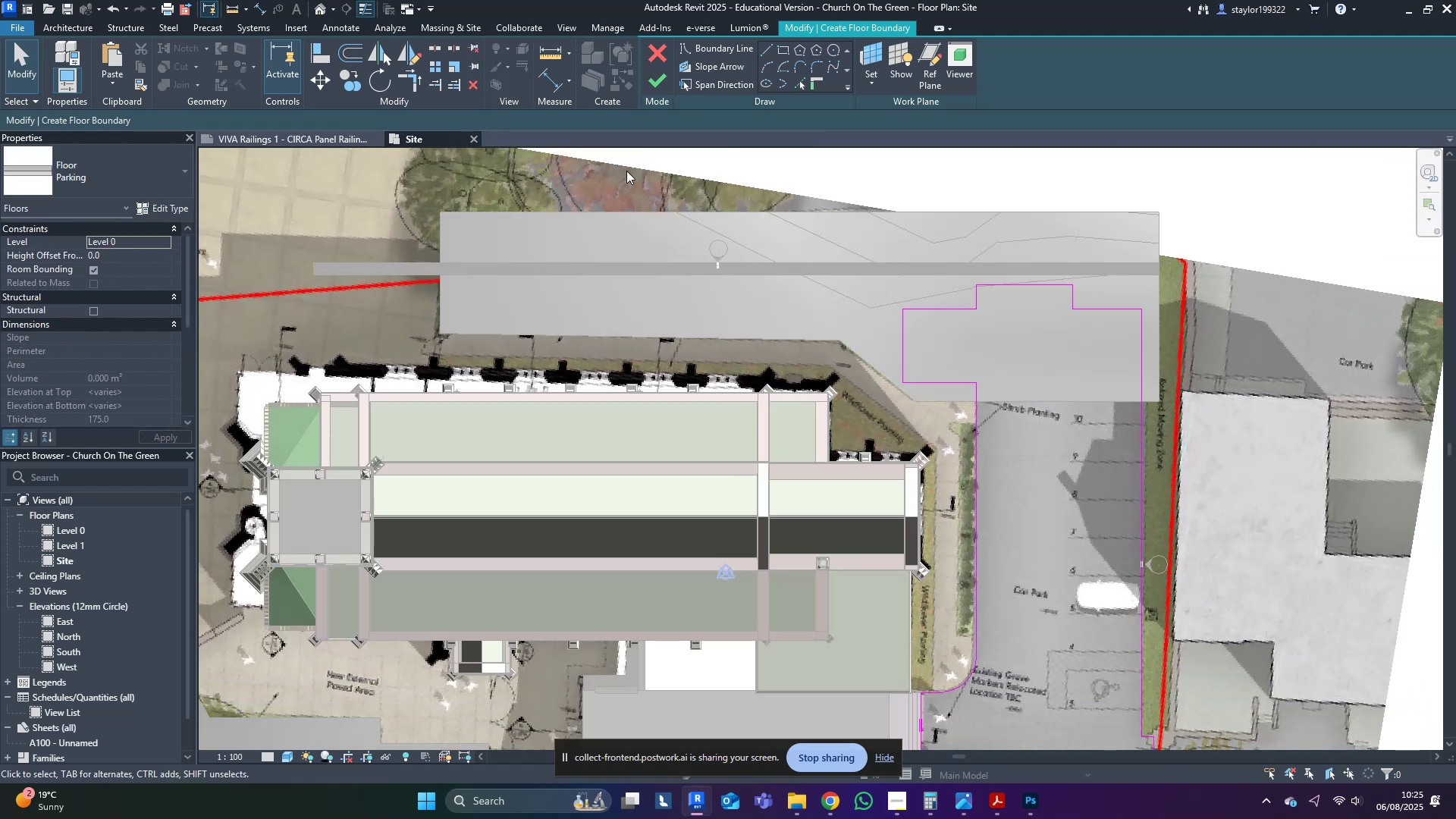 
scroll: coordinate [1052, 447], scroll_direction: down, amount: 4.0
 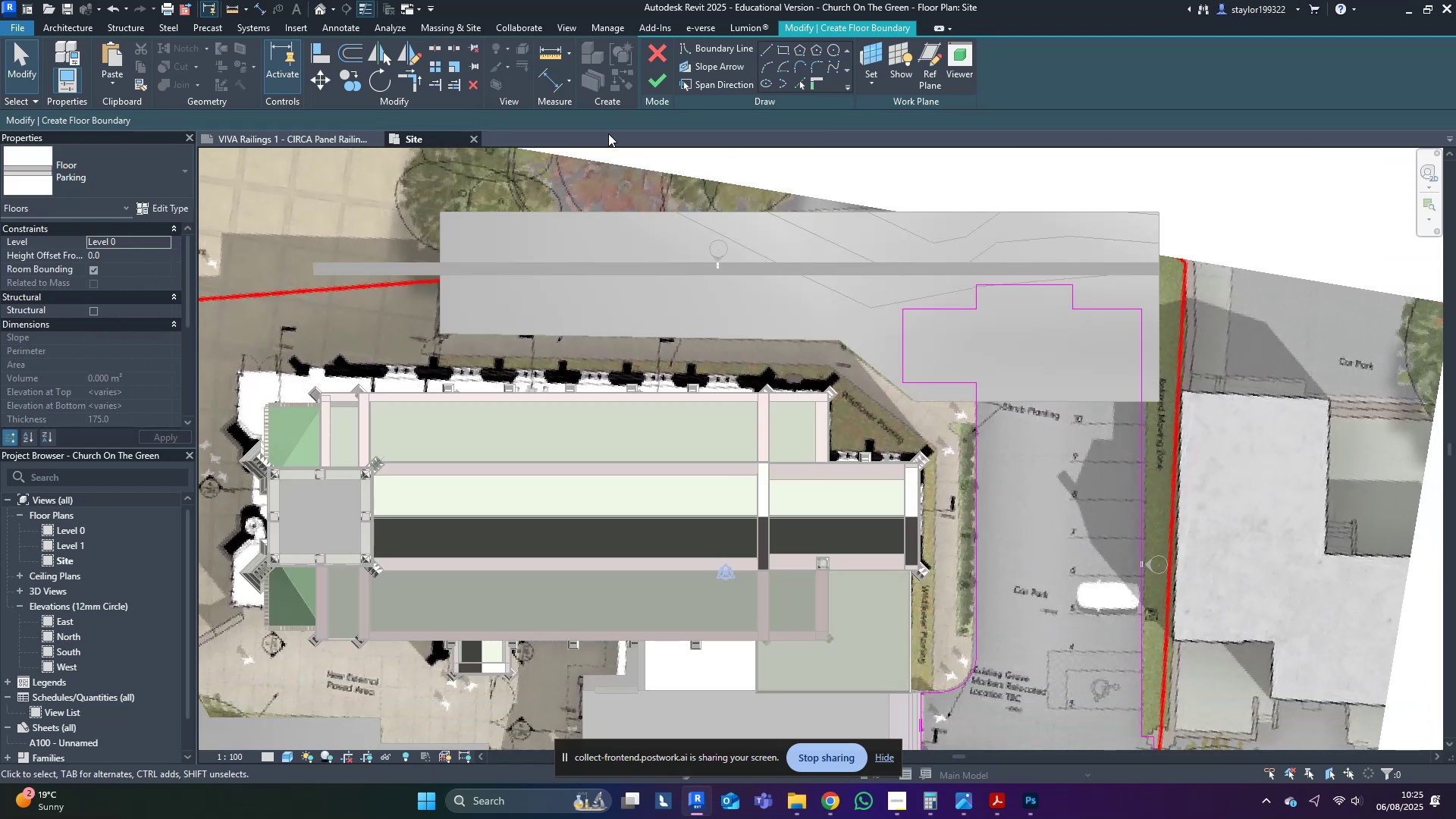 
left_click([659, 81])
 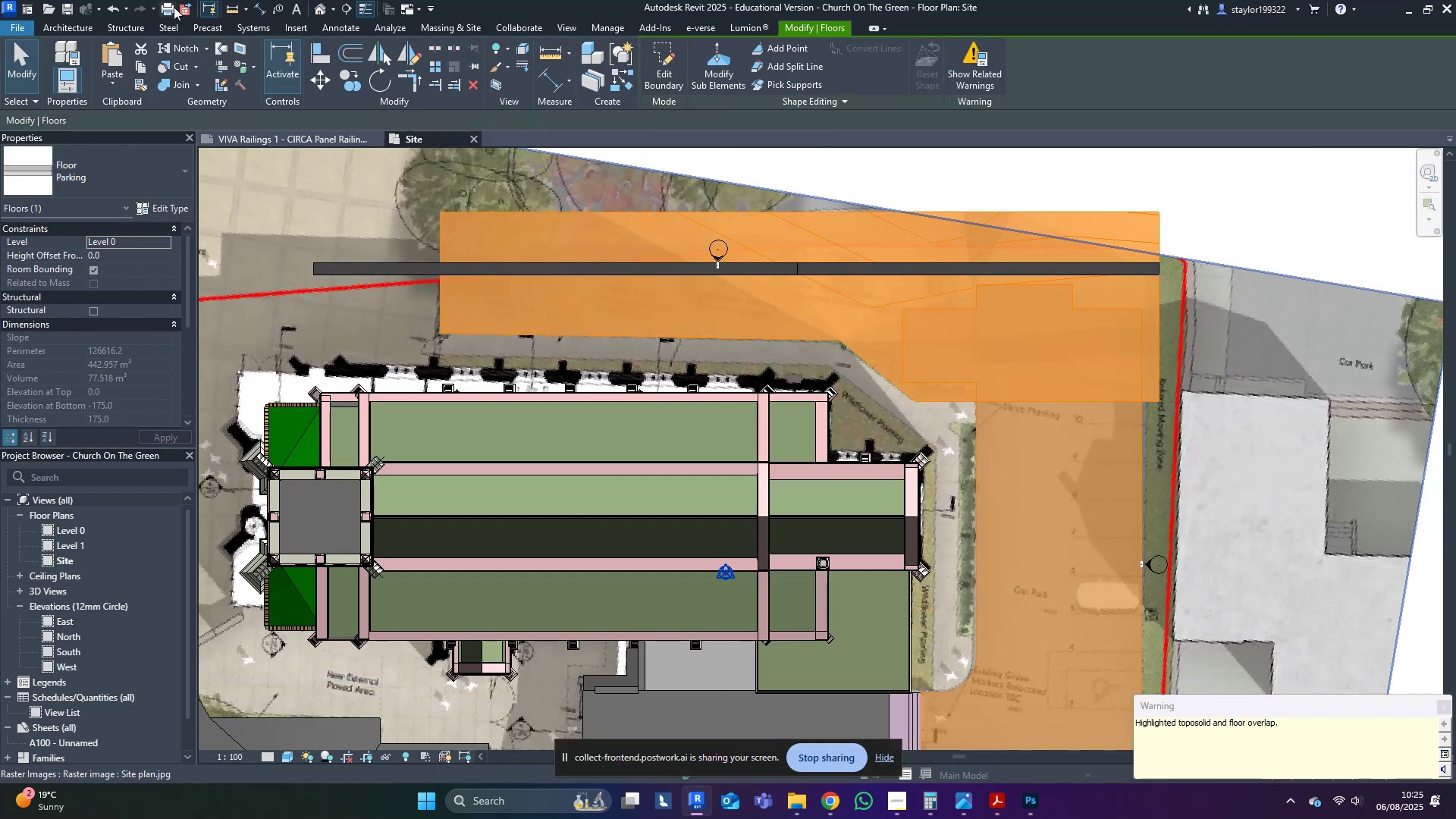 
left_click([322, 8])
 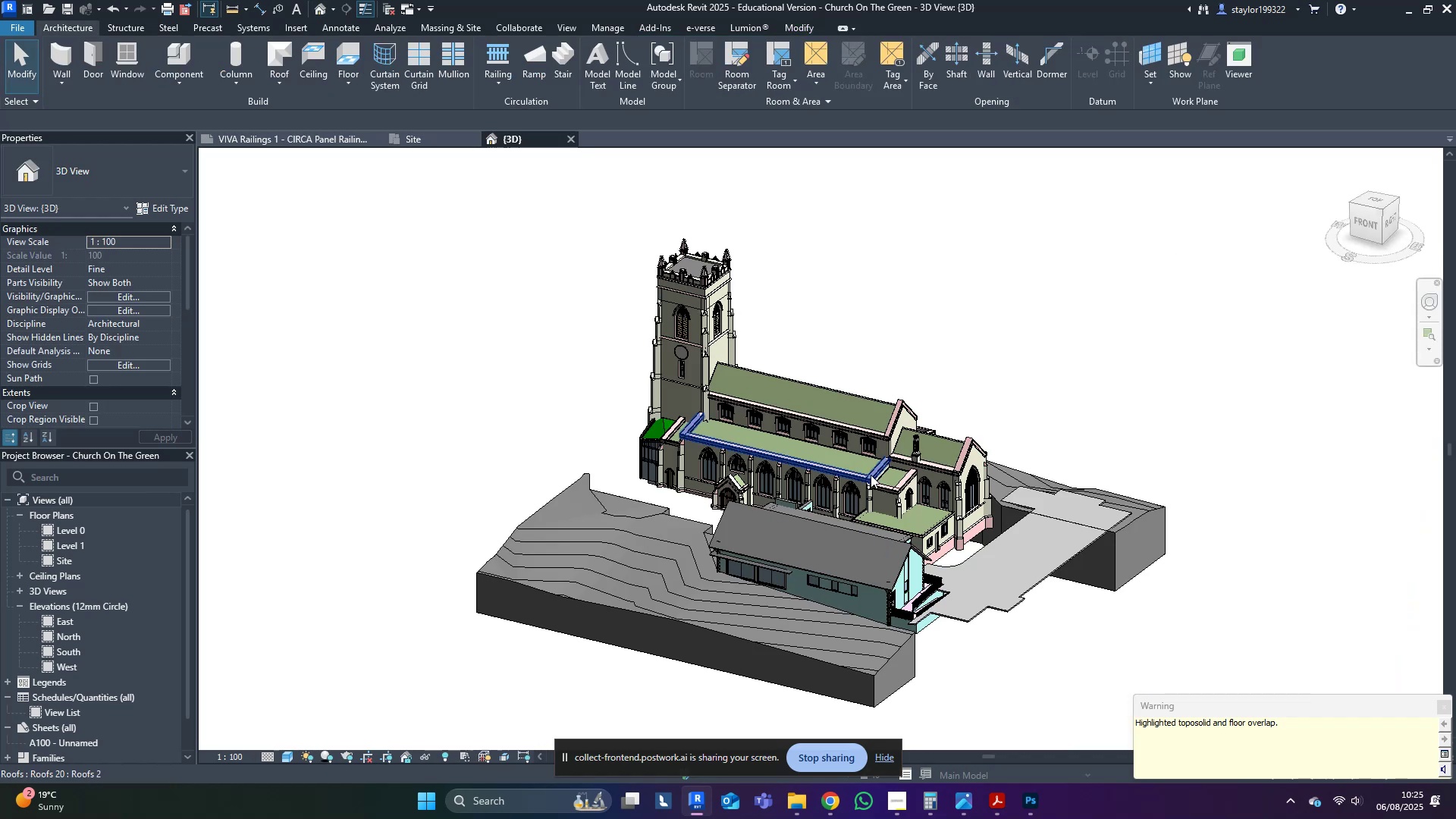 
scroll: coordinate [974, 627], scroll_direction: up, amount: 9.0
 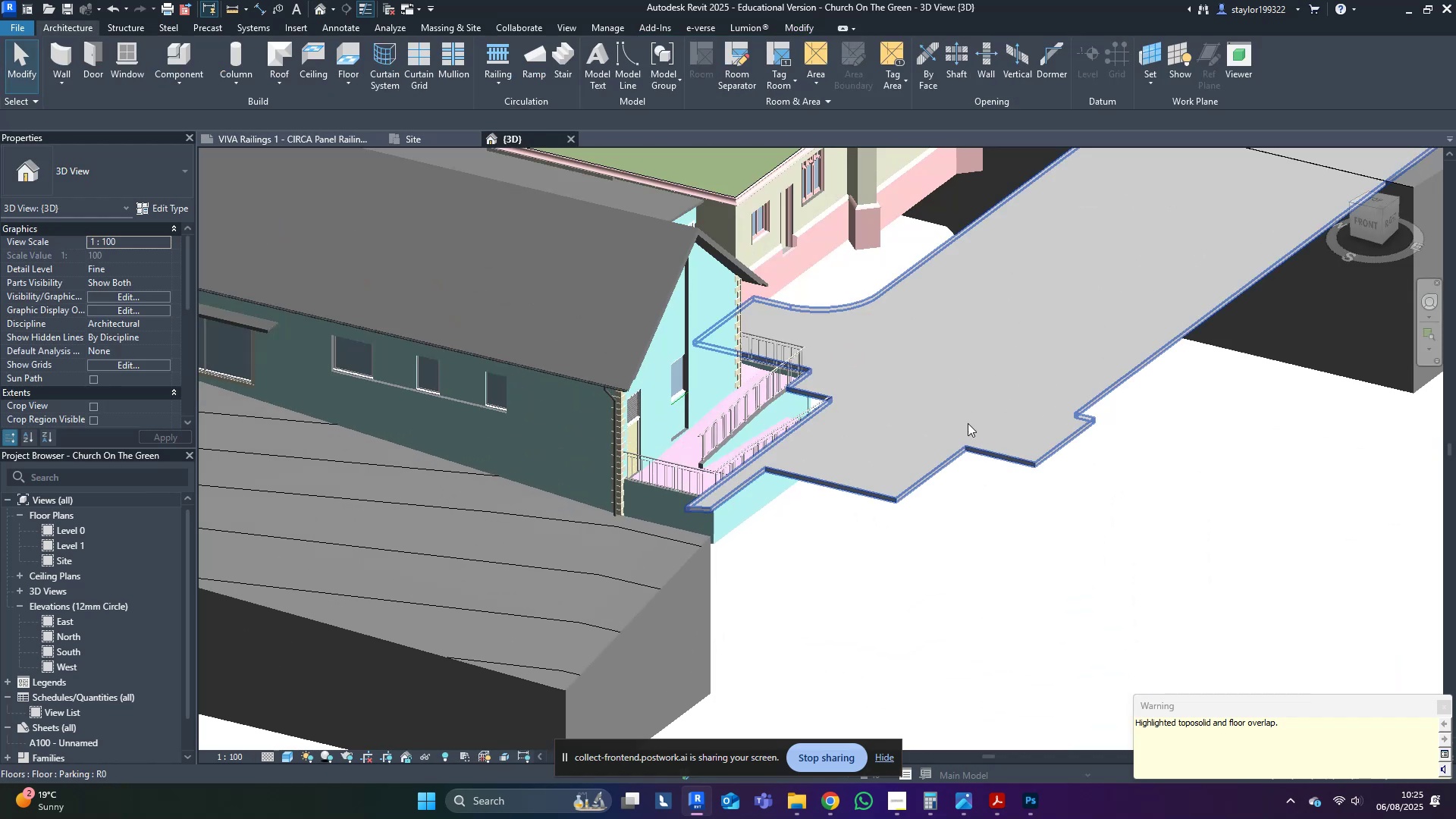 
left_click([961, 400])
 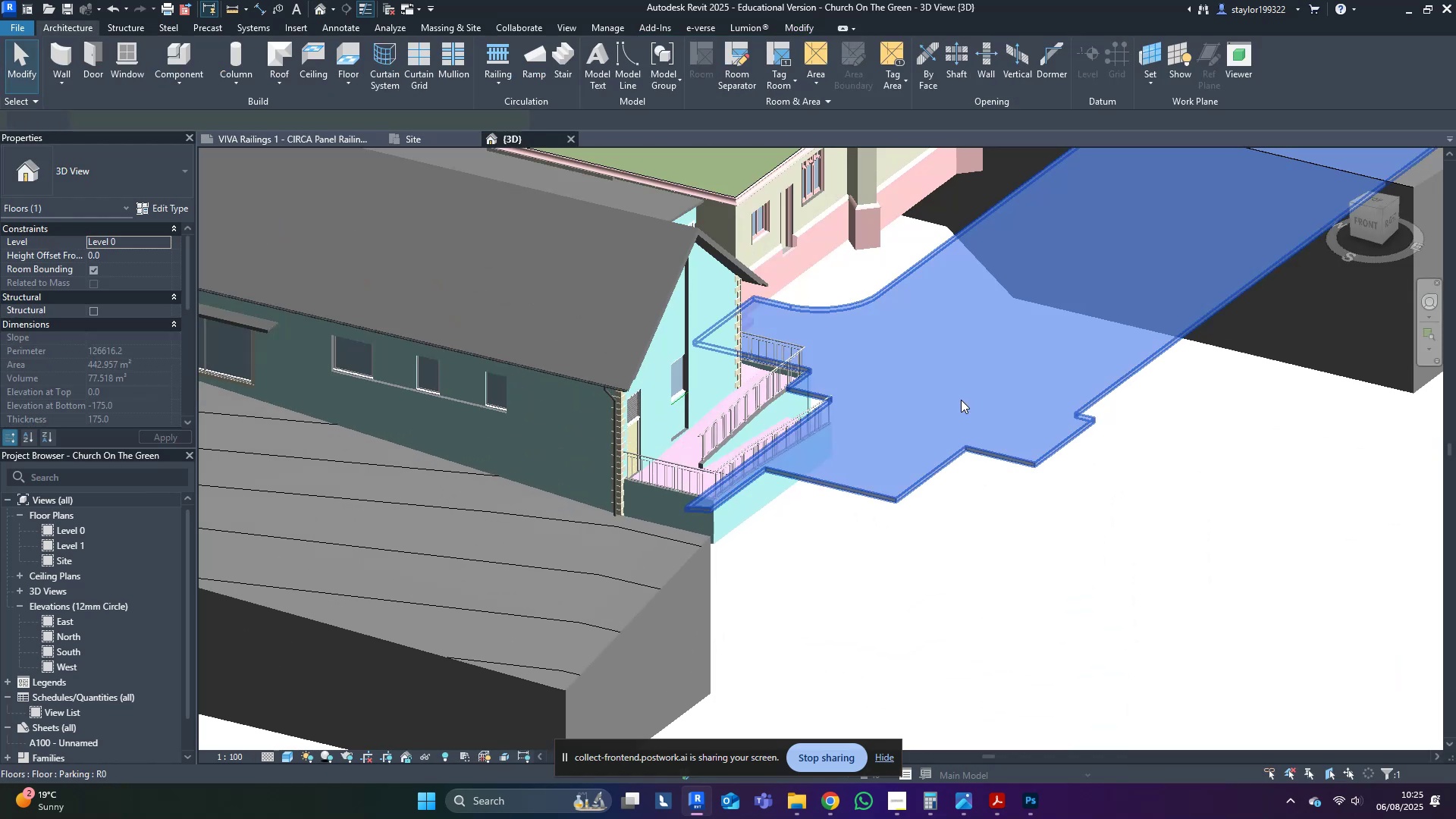 
hold_key(key=ShiftLeft, duration=0.66)
 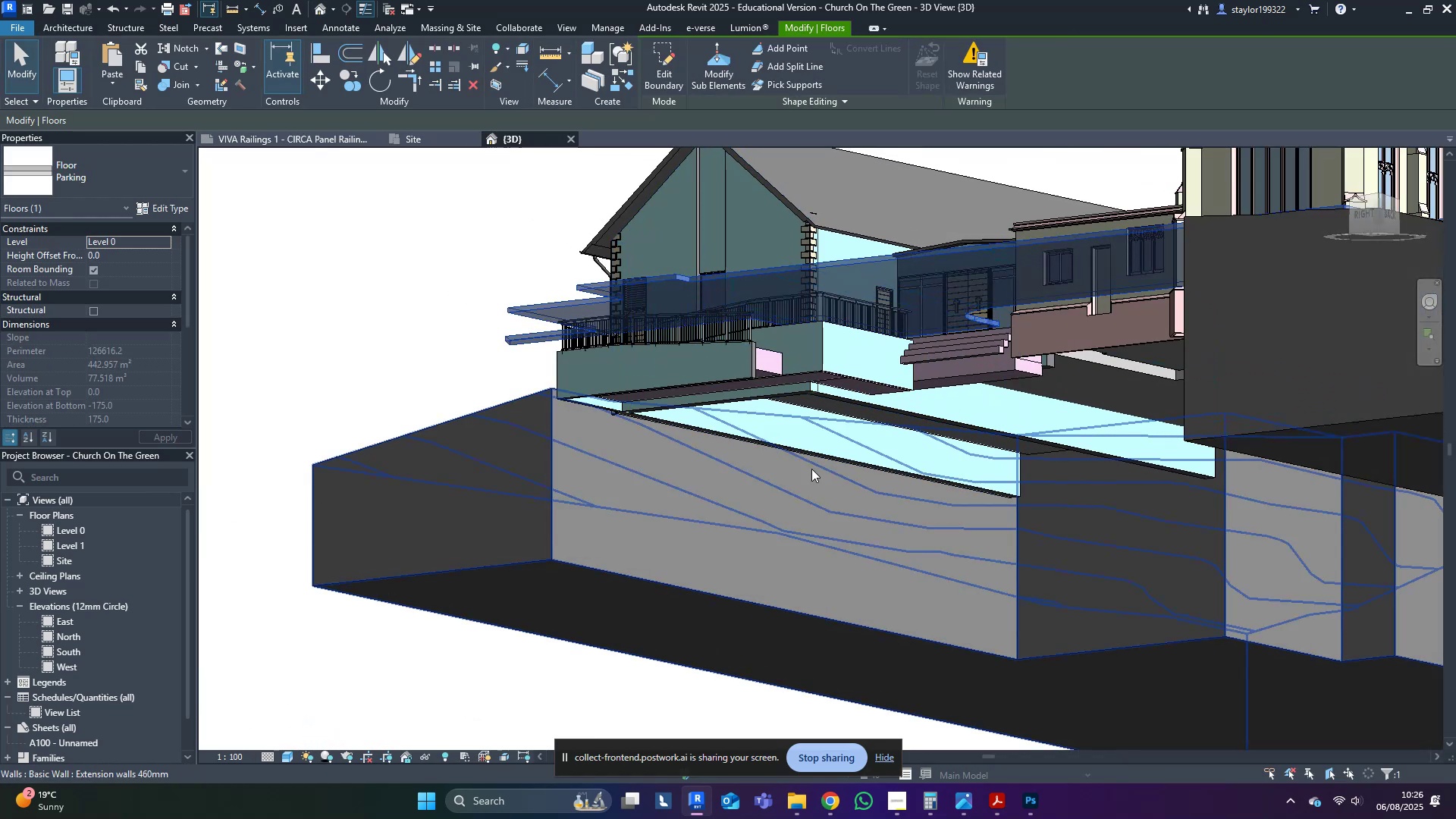 
key(Escape)
type(al)
key(Tab)
key(Tab)
key(Tab)
key(Tab)
 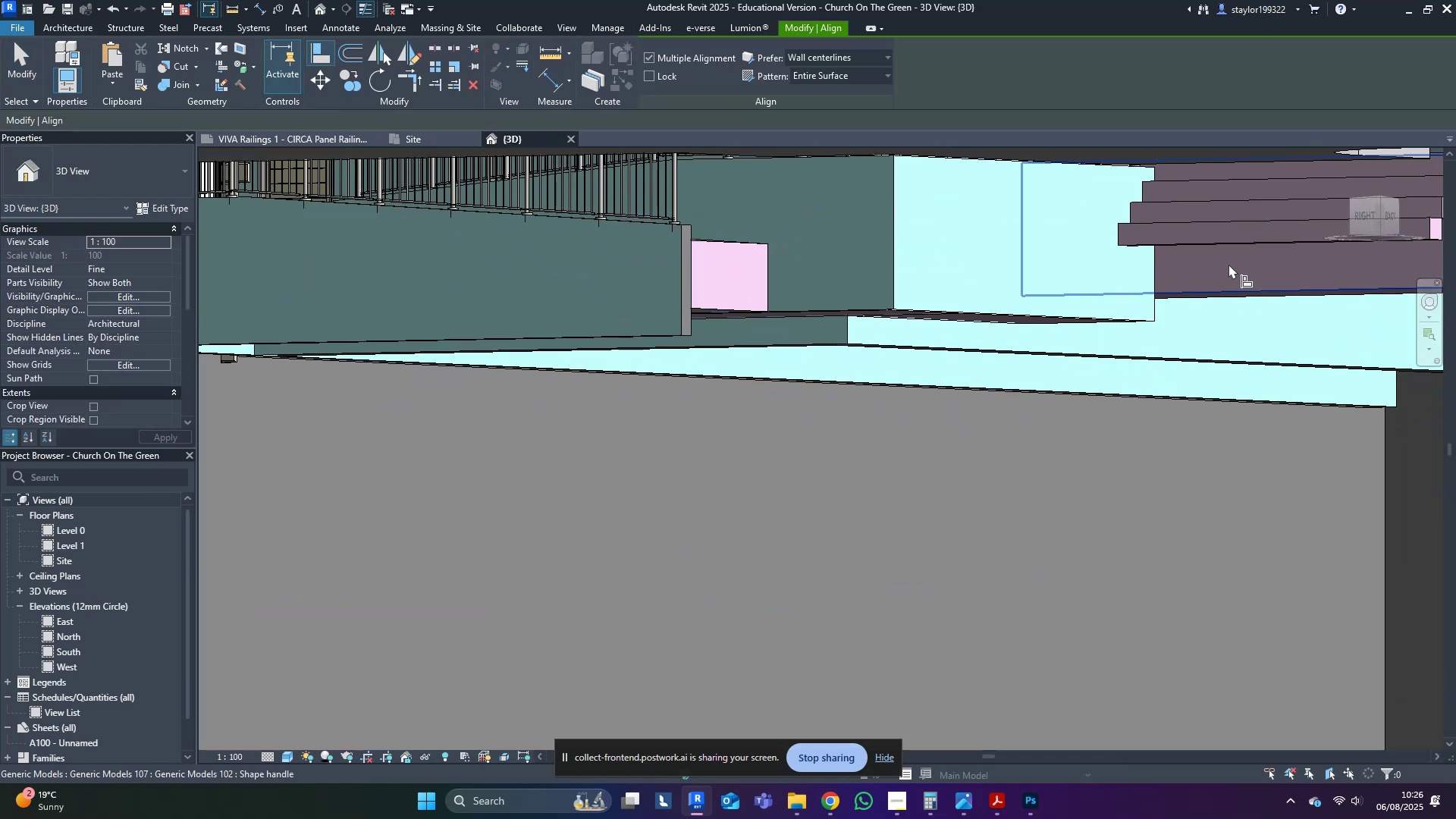 
scroll: coordinate [757, 318], scroll_direction: up, amount: 8.0
 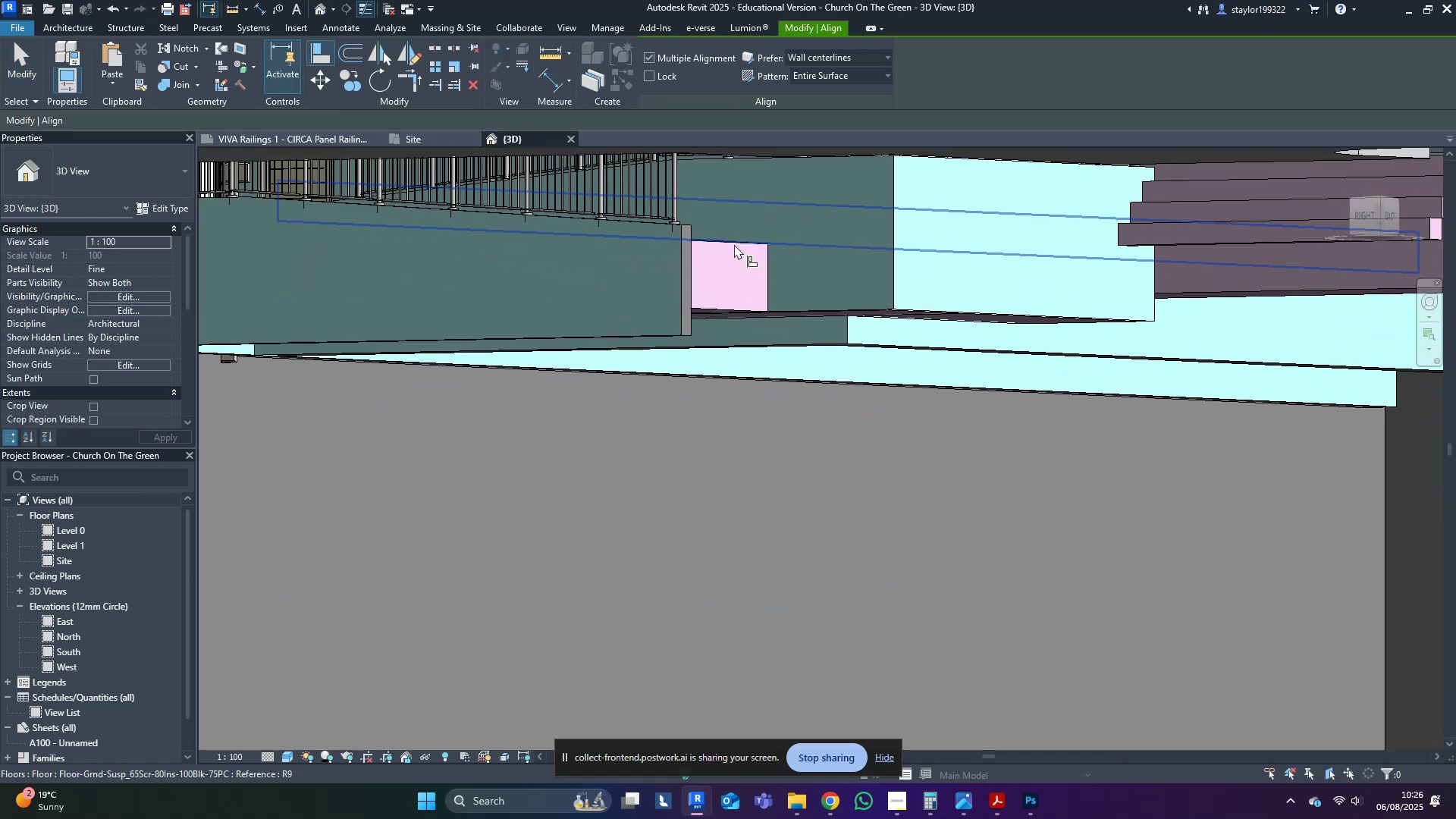 
mouse_move([1172, 234])
 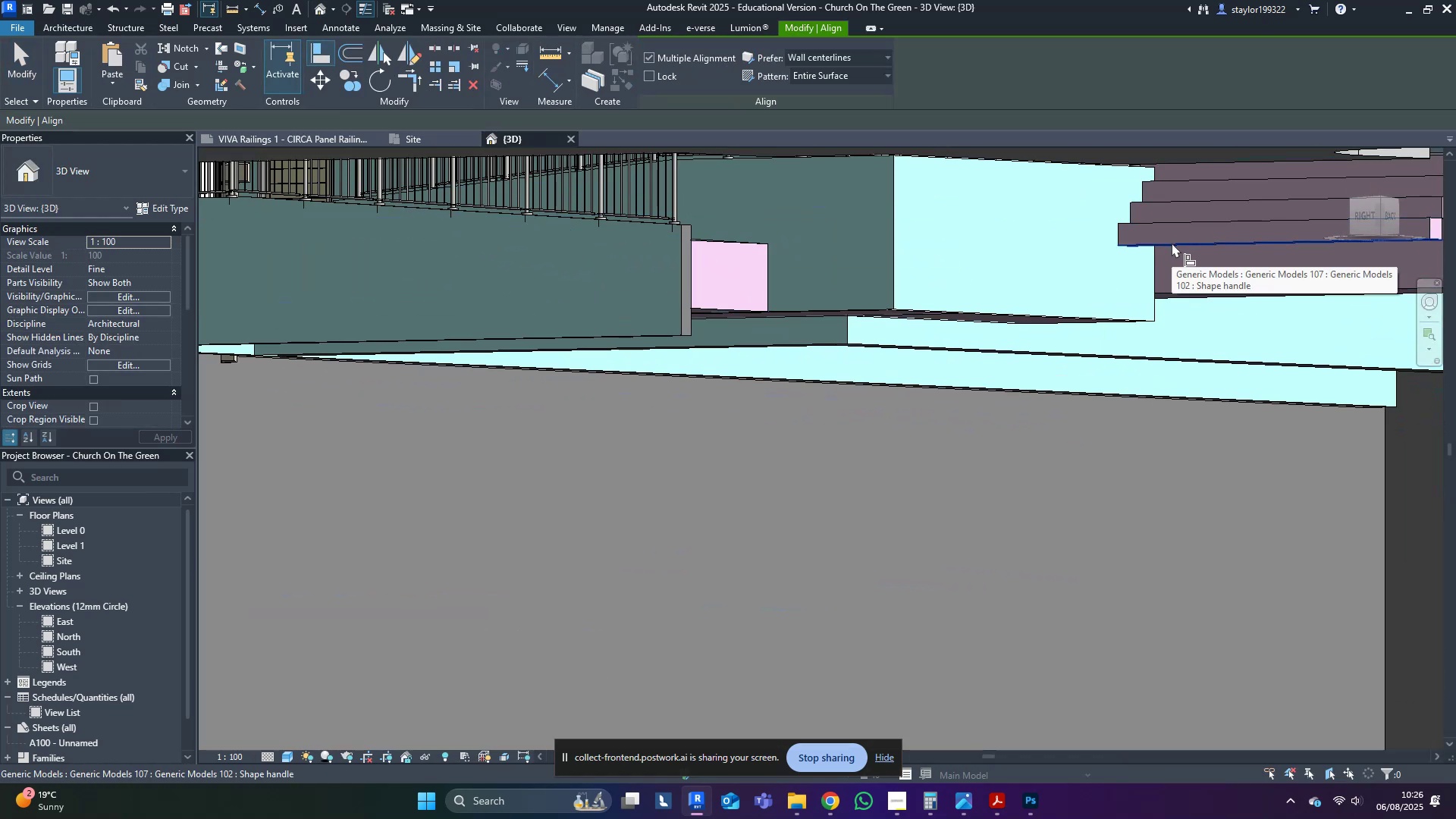 
left_click([1172, 243])
 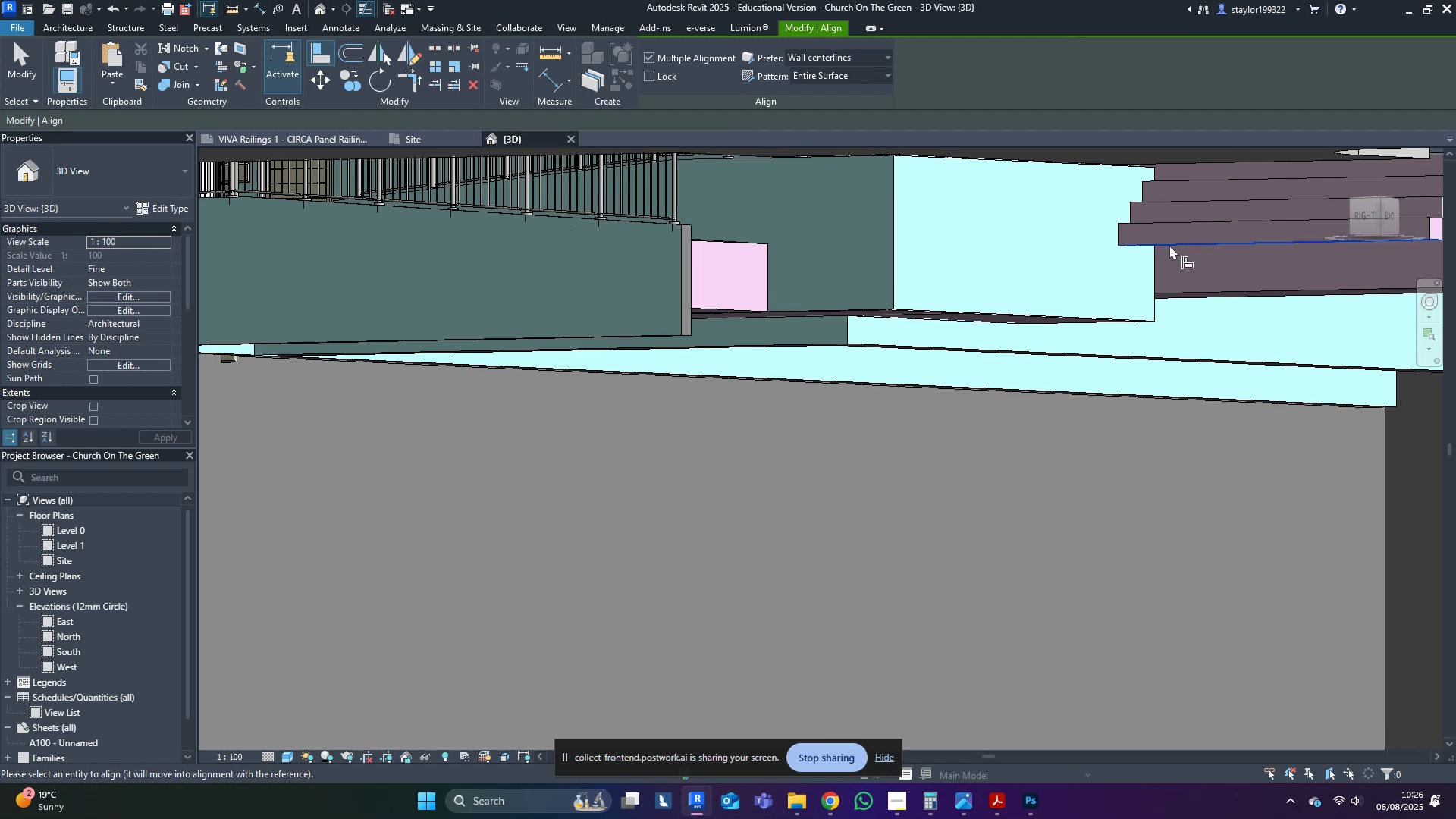 
scroll: coordinate [1166, 249], scroll_direction: down, amount: 3.0
 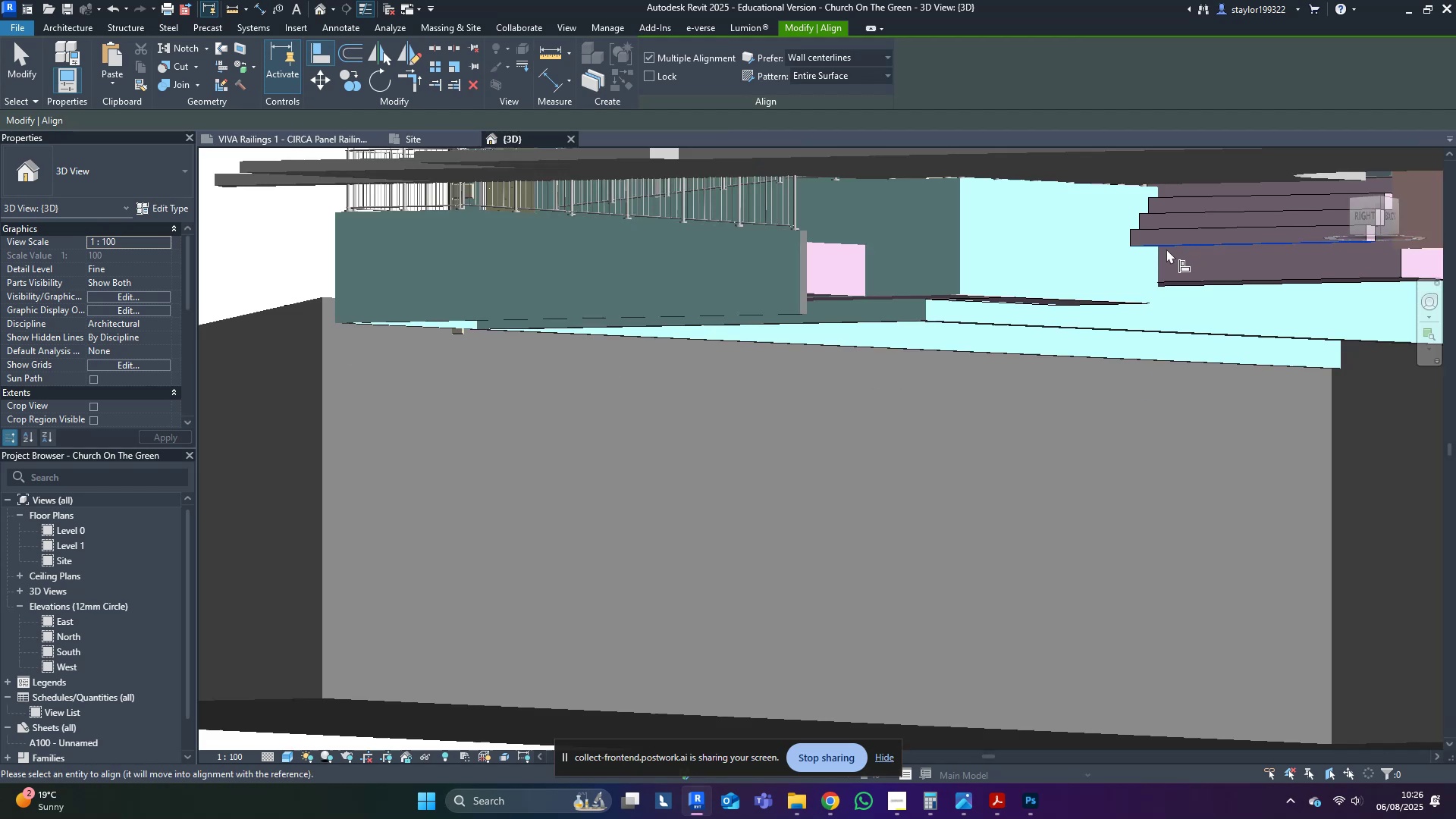 
key(Shift+ShiftLeft)
 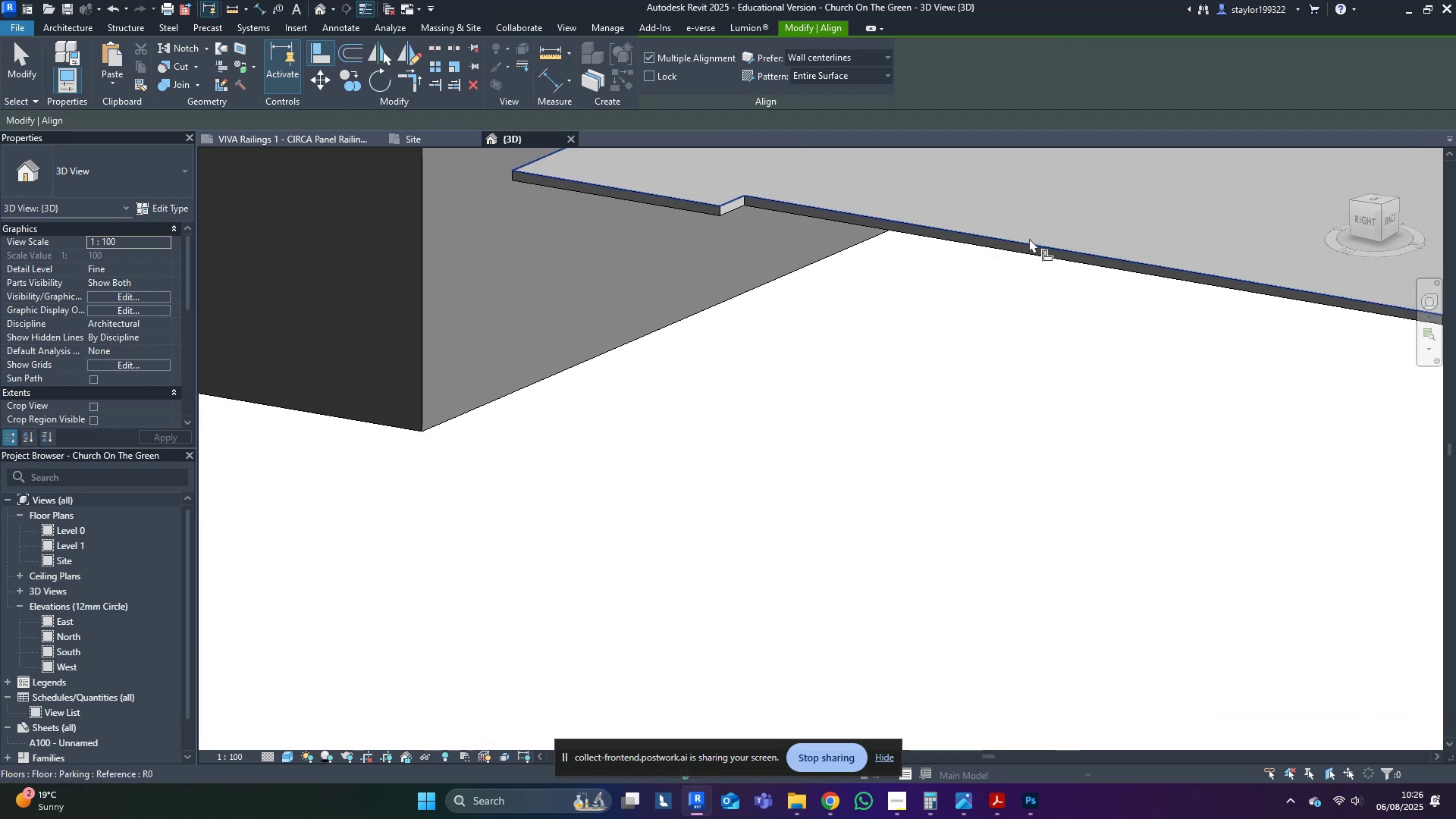 
left_click([1031, 187])
 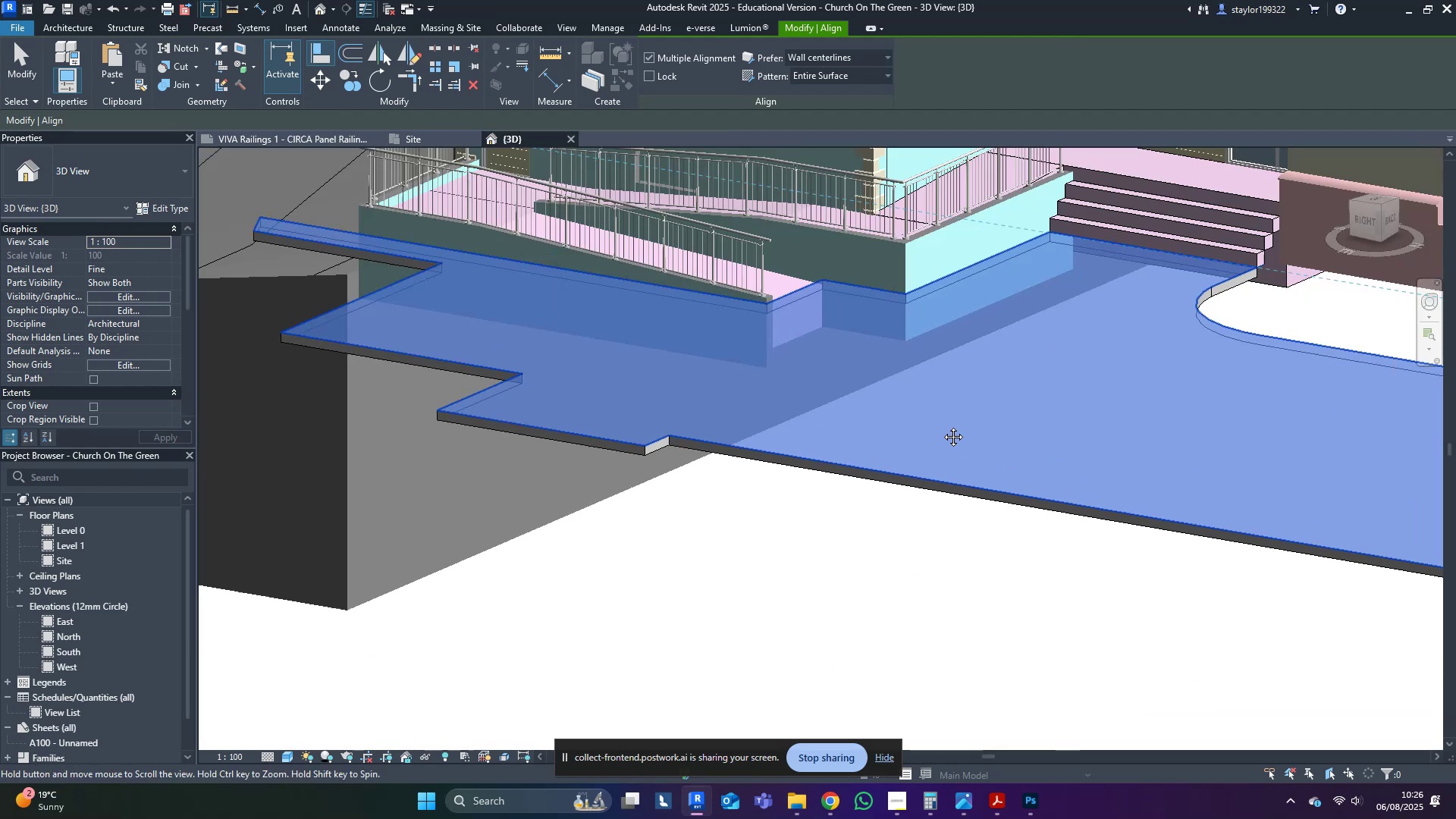 
key(Escape)
 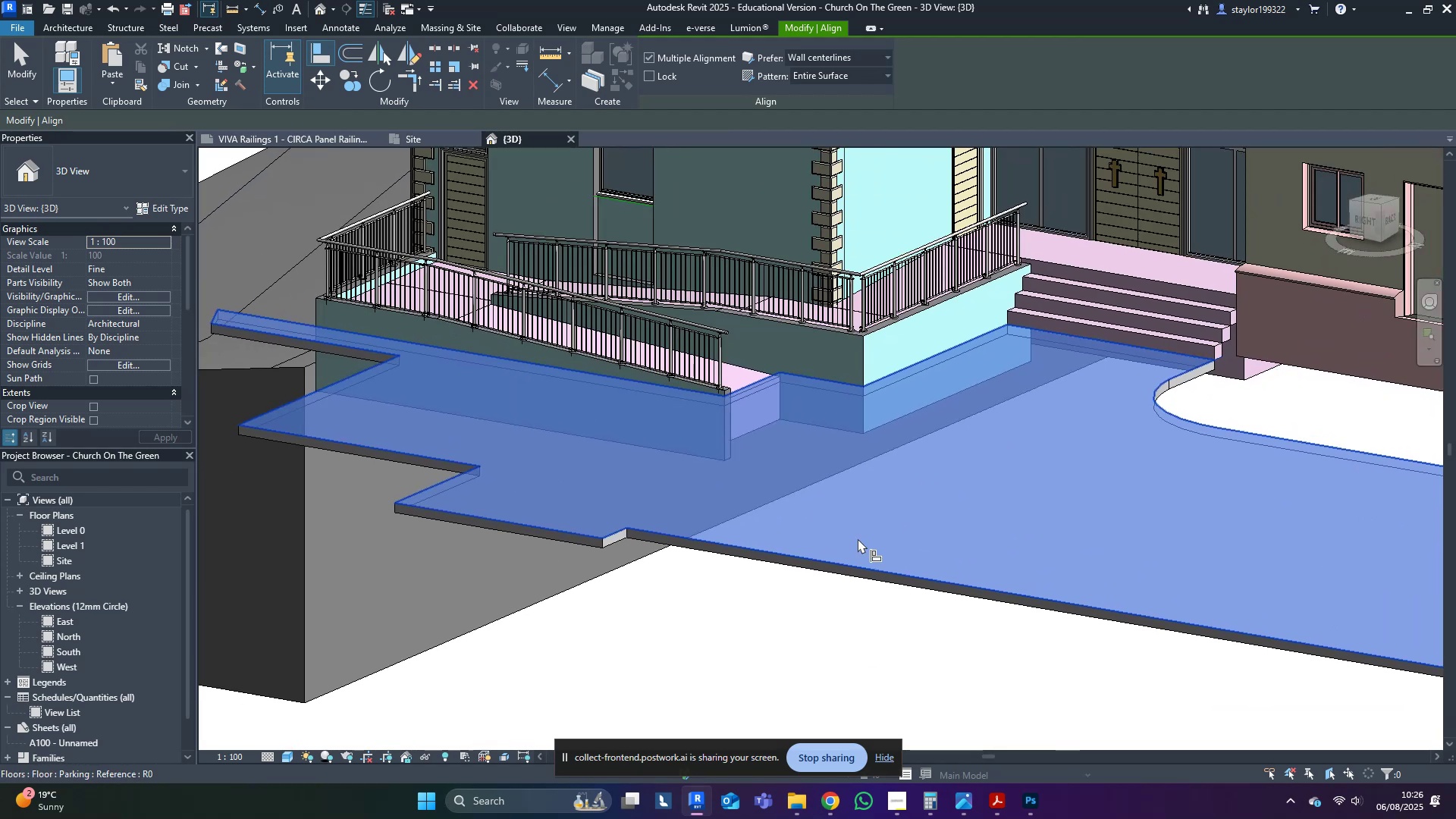 
key(Escape)
 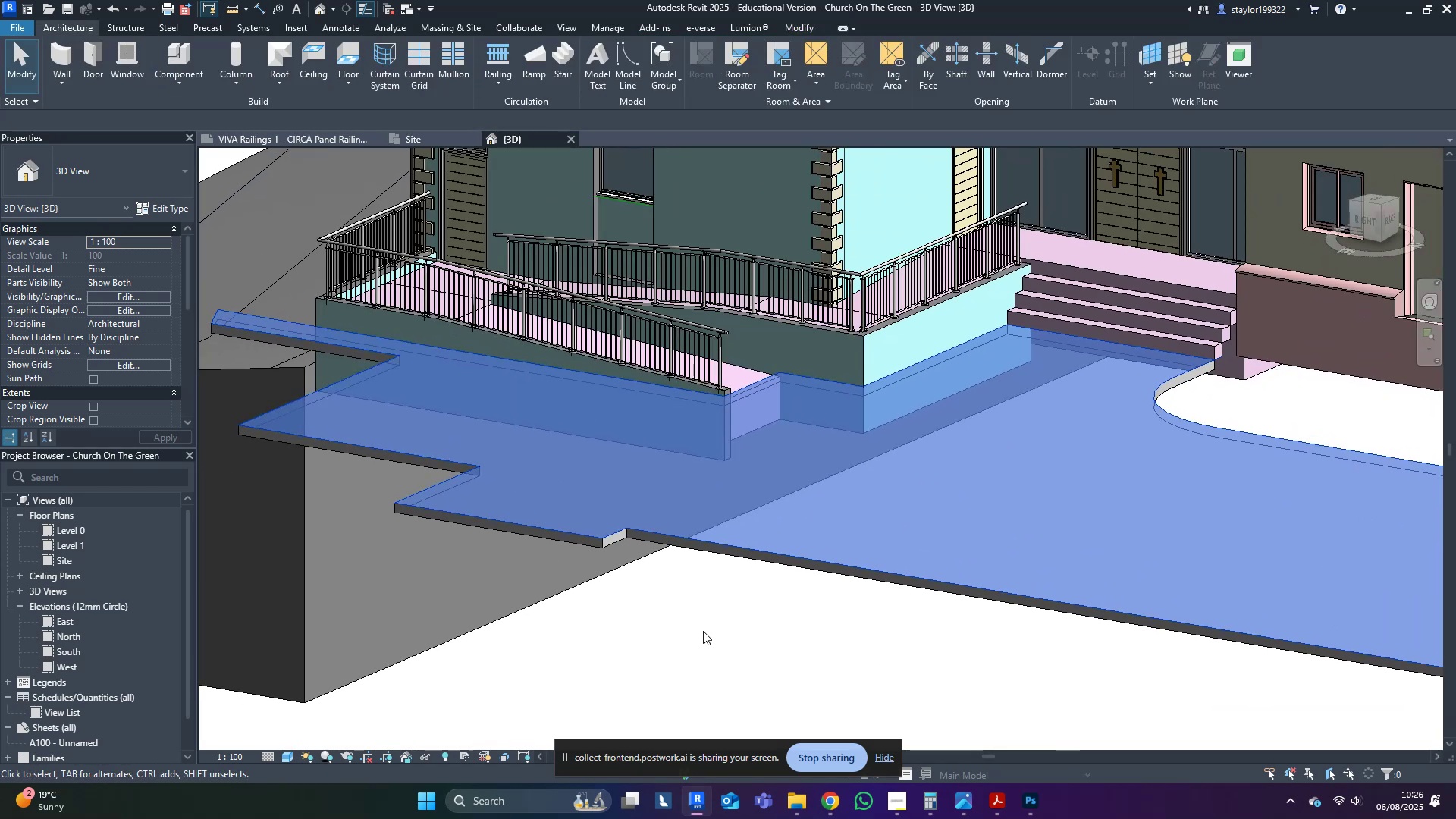 
key(Escape)
 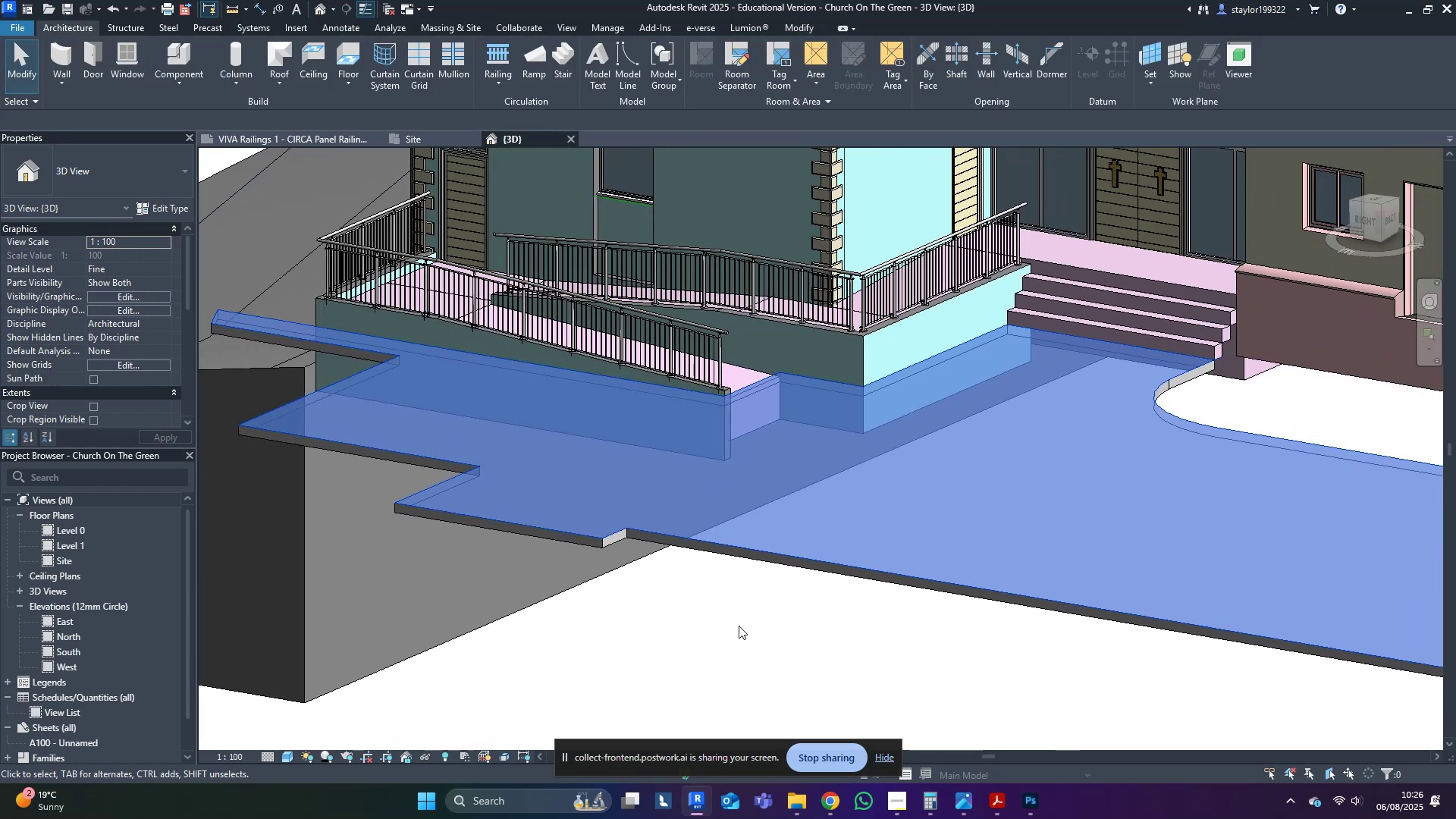 
left_click([745, 615])
 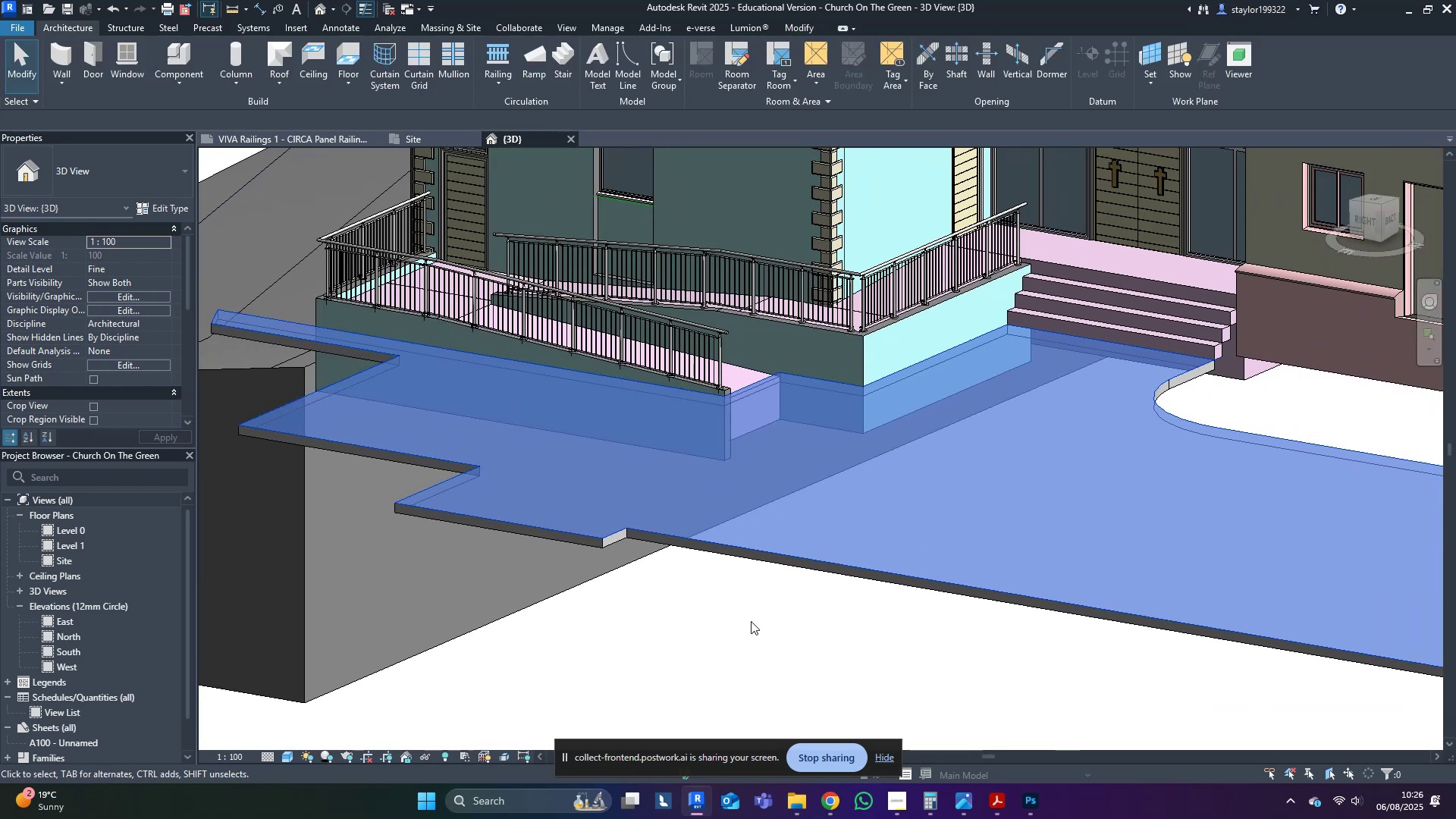 
key(Escape)
 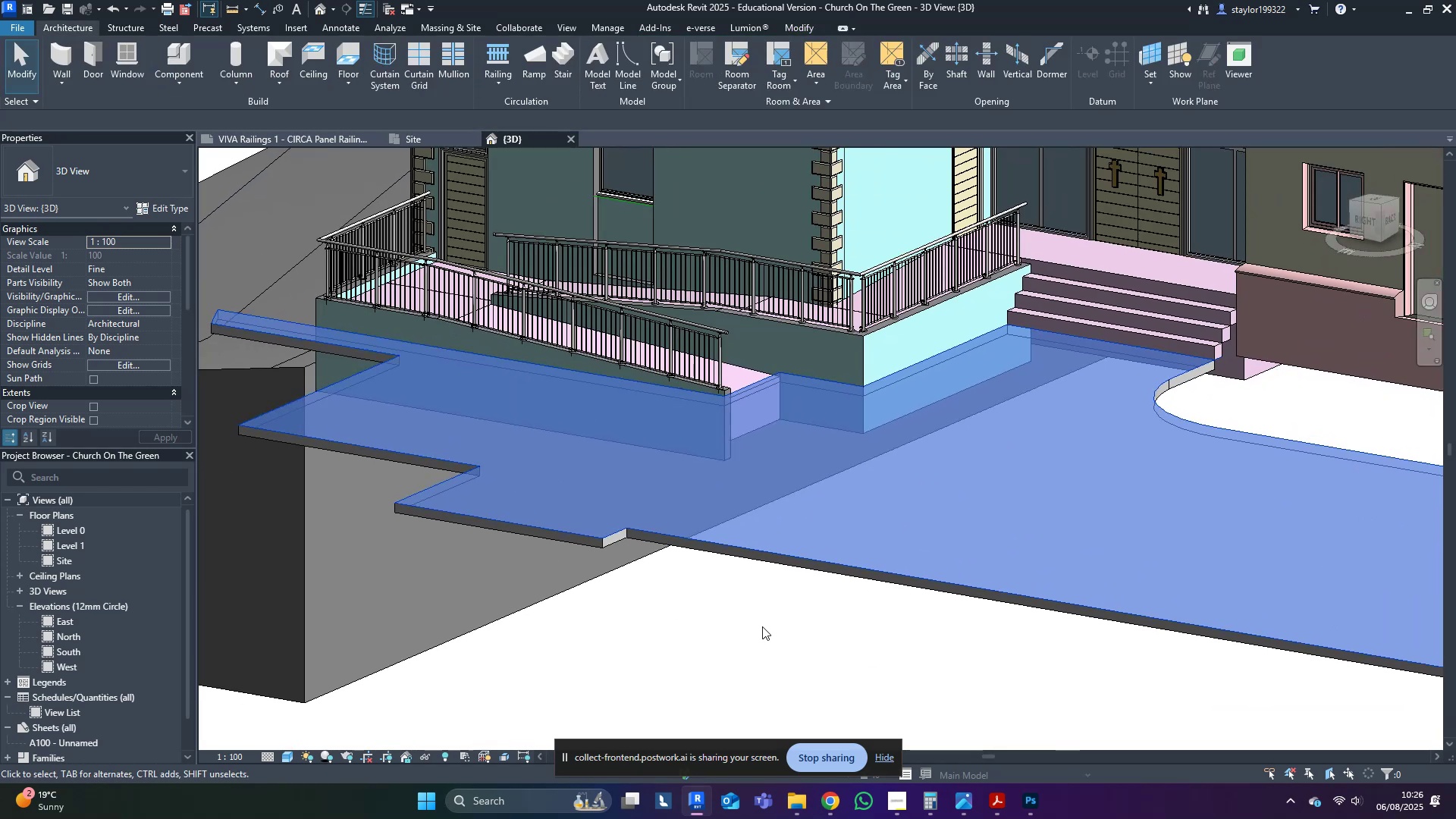 
scroll: coordinate [720, 664], scroll_direction: down, amount: 3.0
 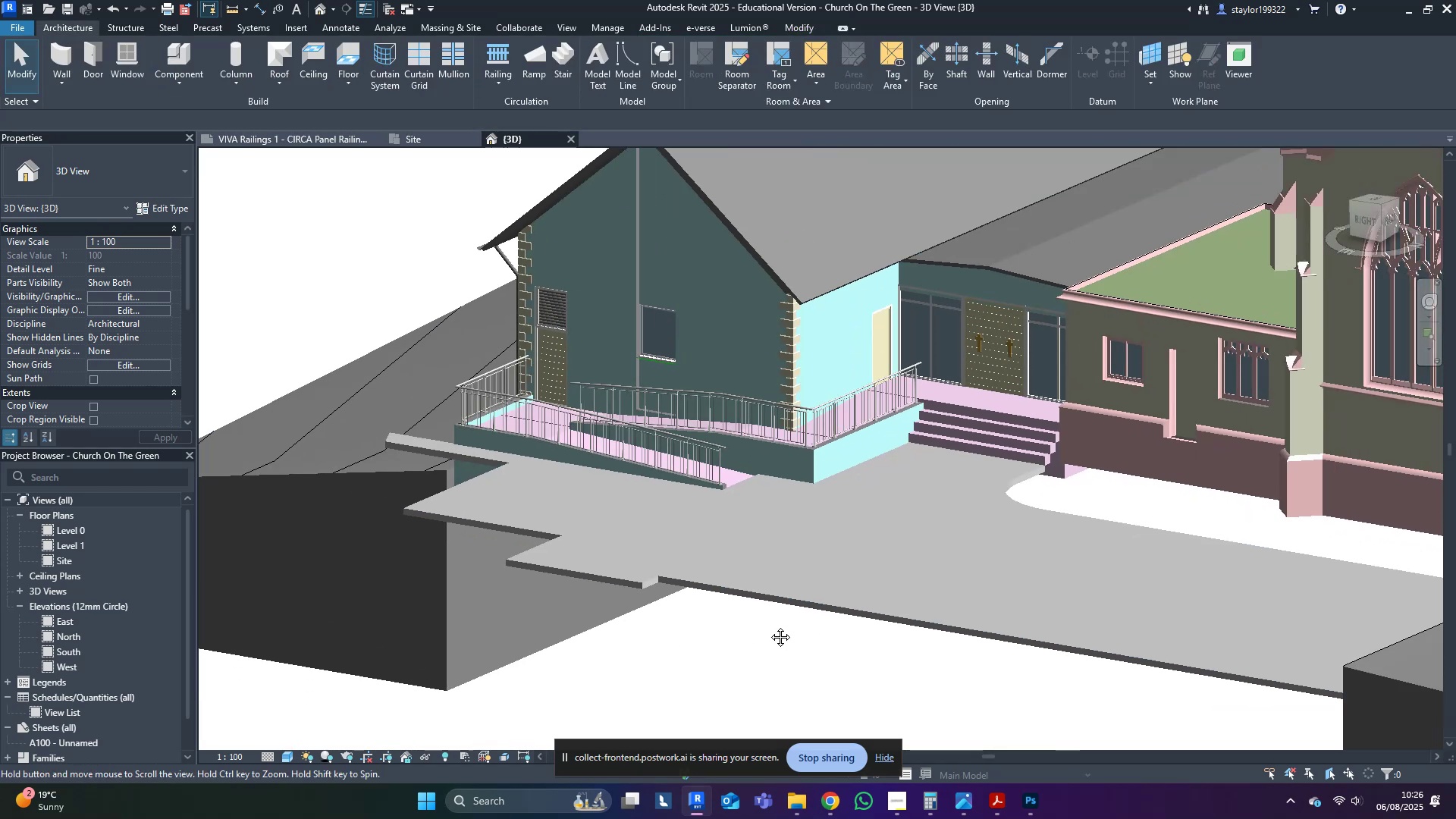 
hold_key(key=ShiftLeft, duration=1.5)
 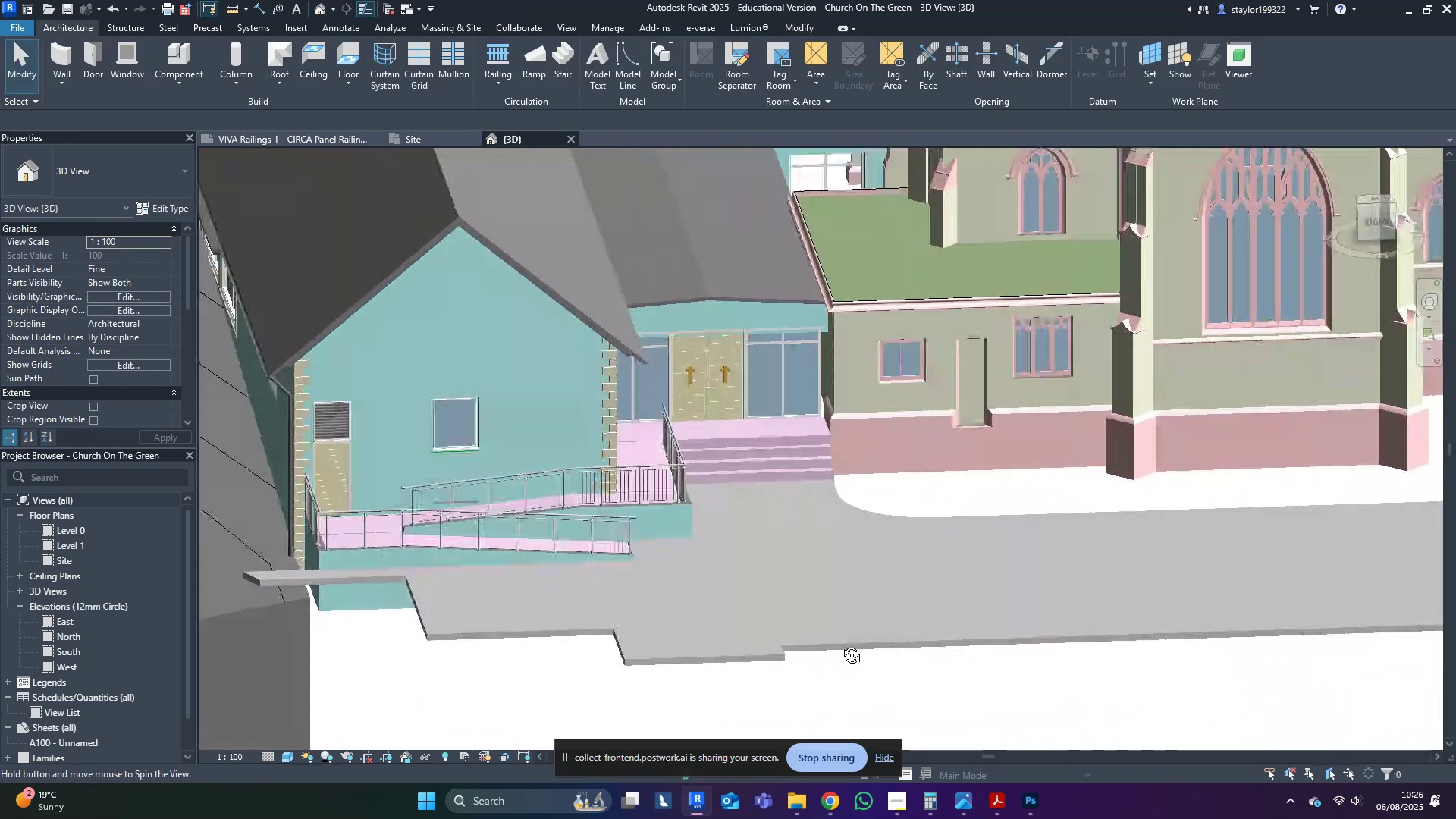 
hold_key(key=ShiftLeft, duration=0.66)
scroll: coordinate [724, 475], scroll_direction: up, amount: 6.0
 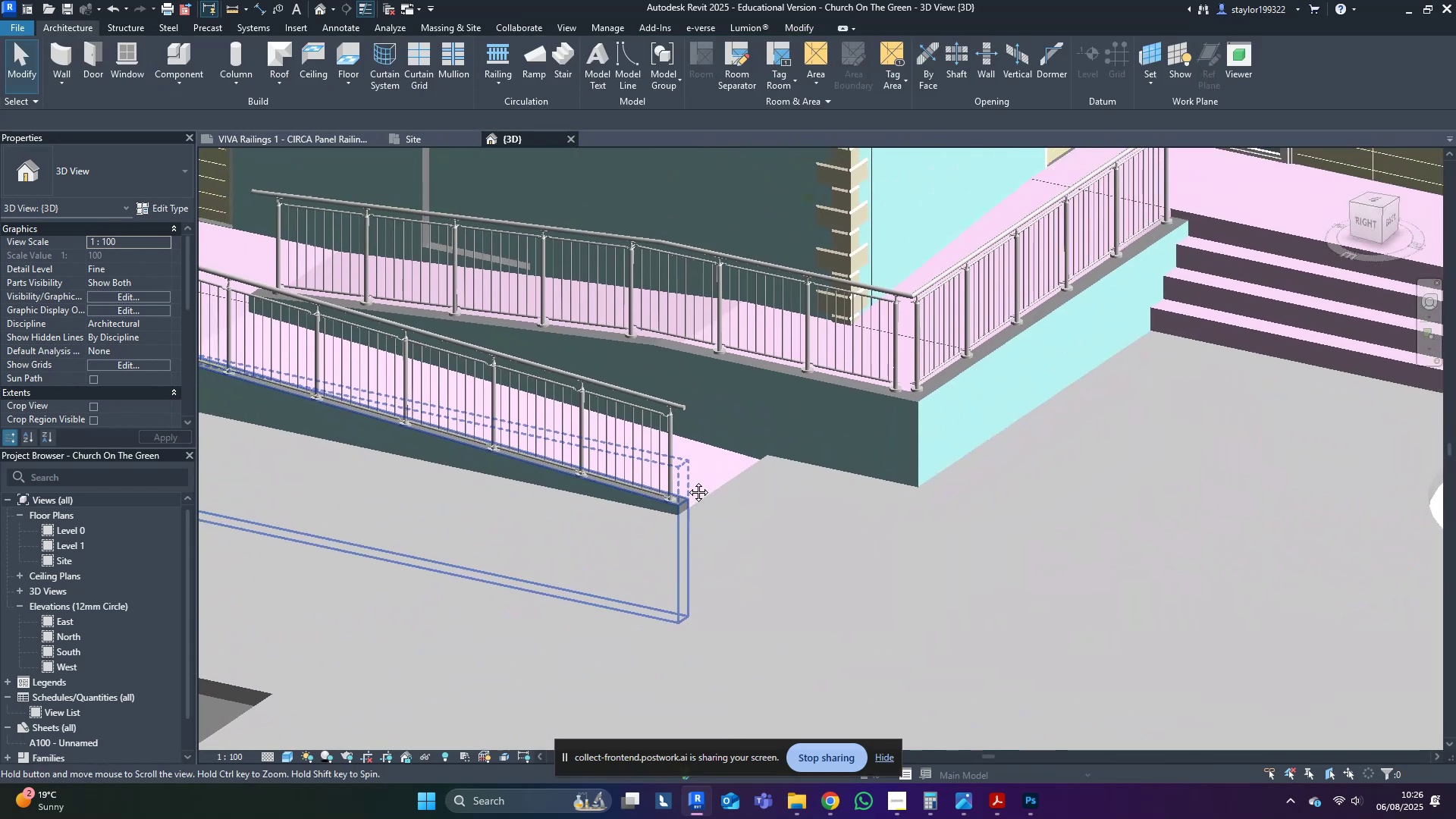 
hold_key(key=ShiftLeft, duration=0.48)
 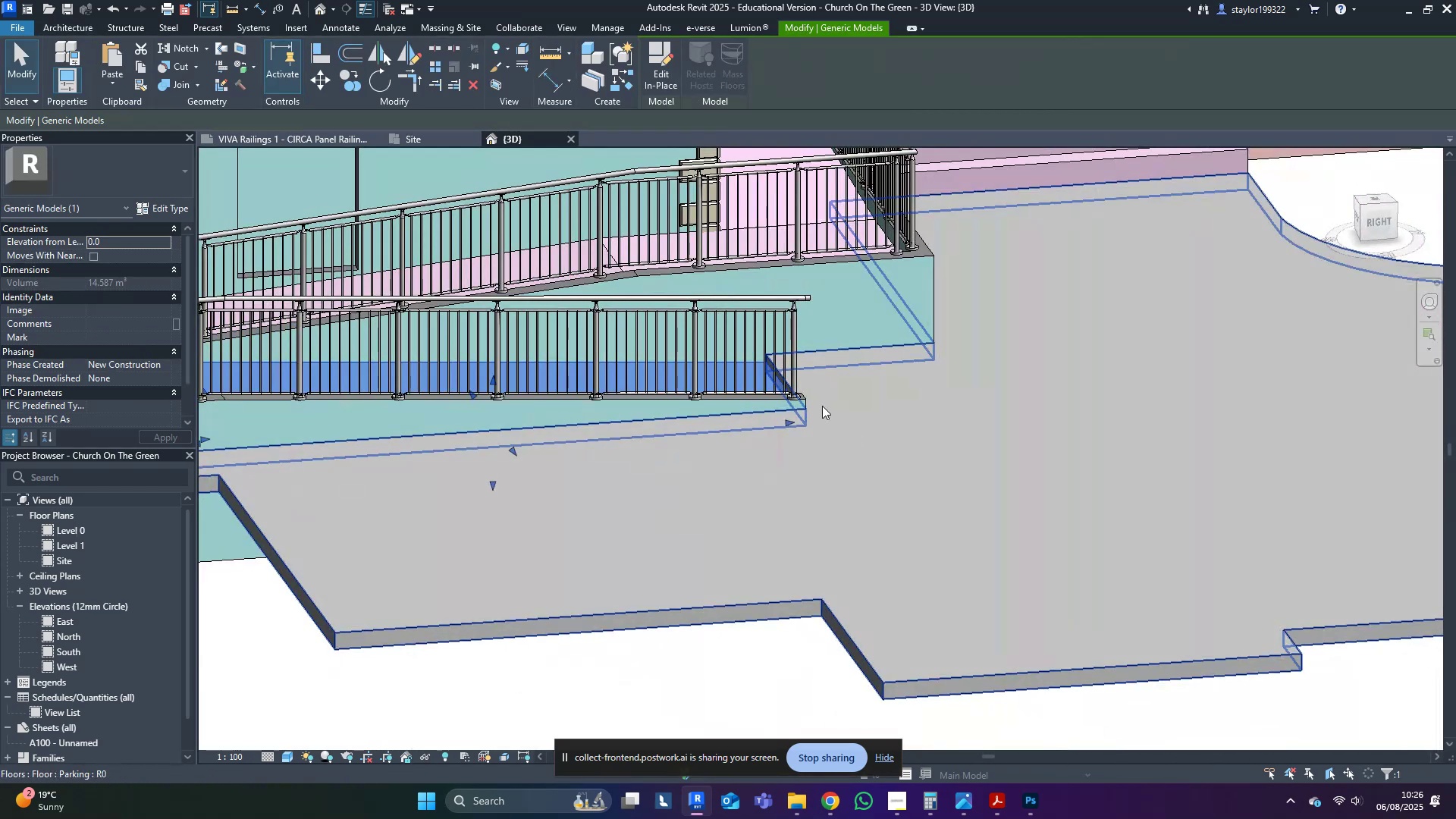 
hold_key(key=ShiftLeft, duration=0.4)
 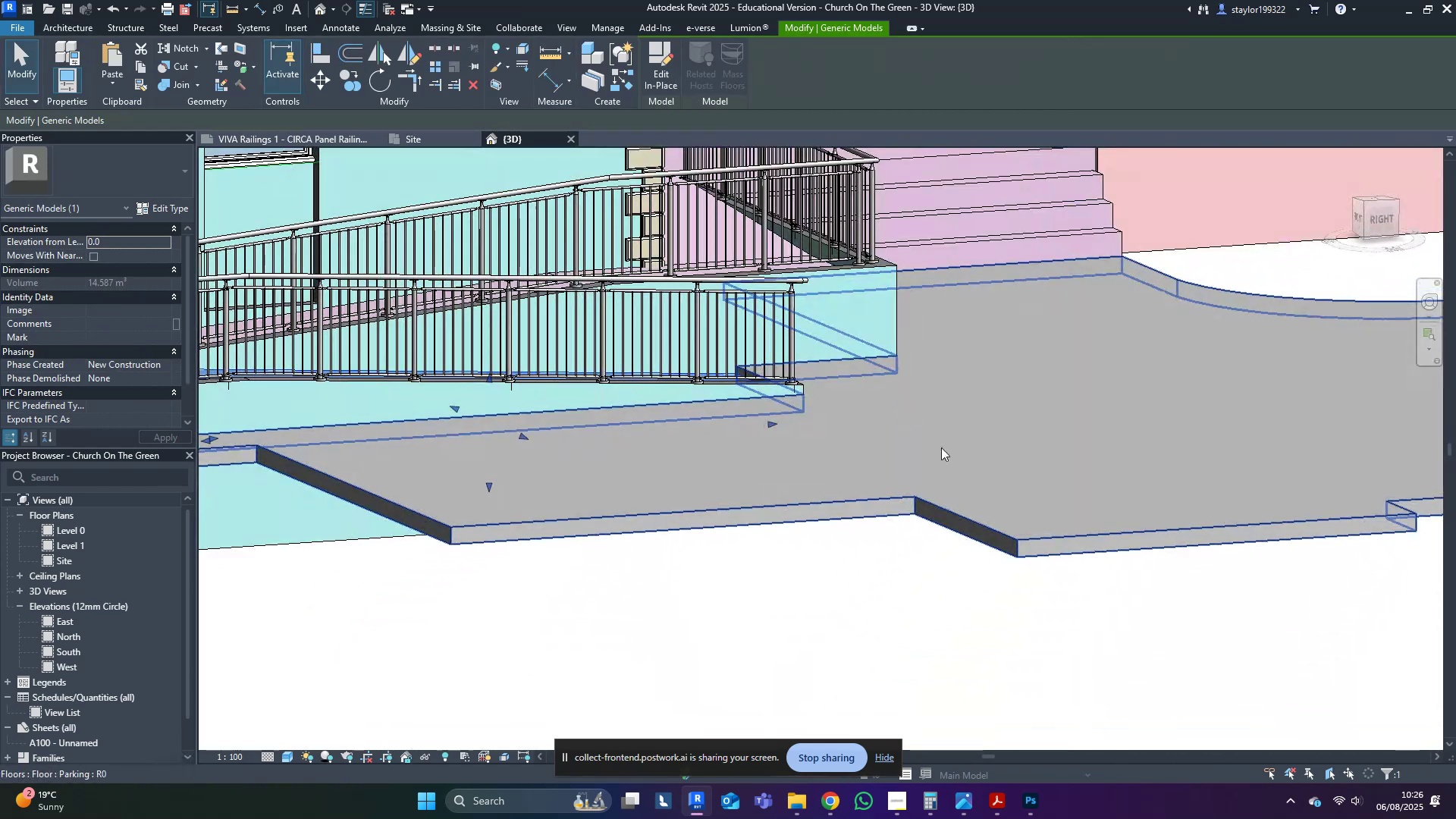 
hold_key(key=ShiftLeft, duration=0.54)
 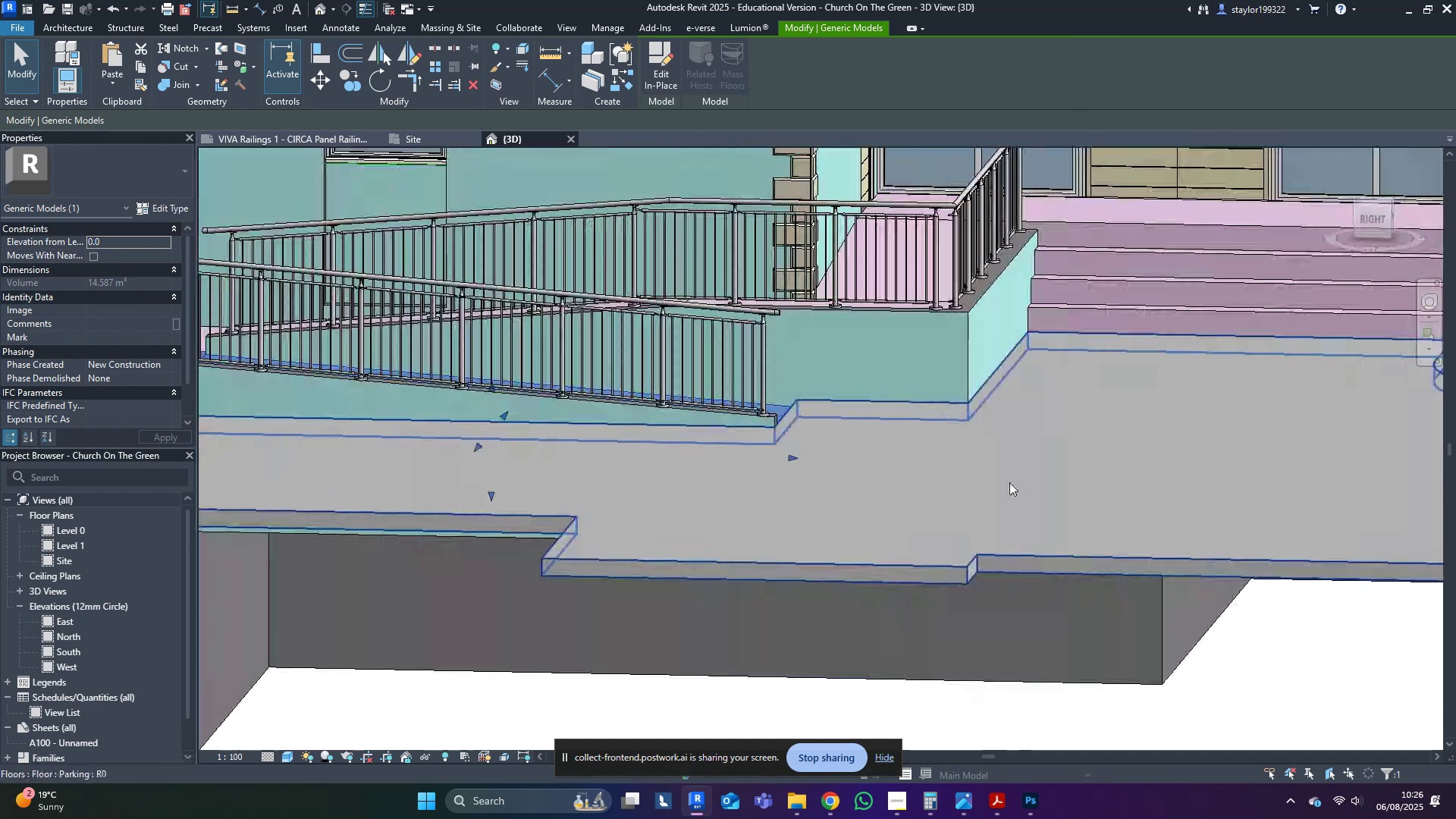 
scroll: coordinate [783, 425], scroll_direction: up, amount: 4.0
 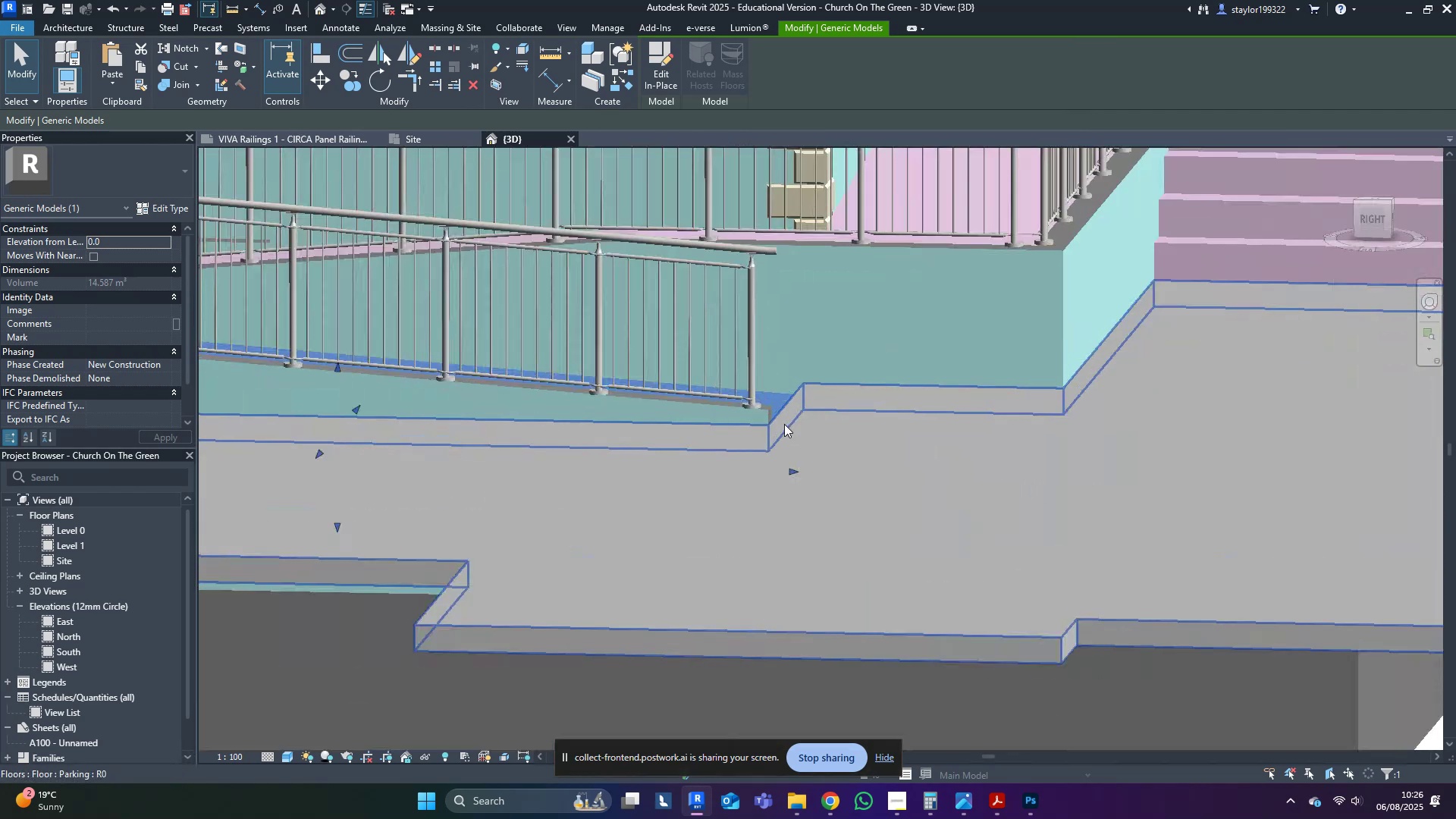 
type(wfal)
key(Tab)
key(Tab)
key(Tab)
 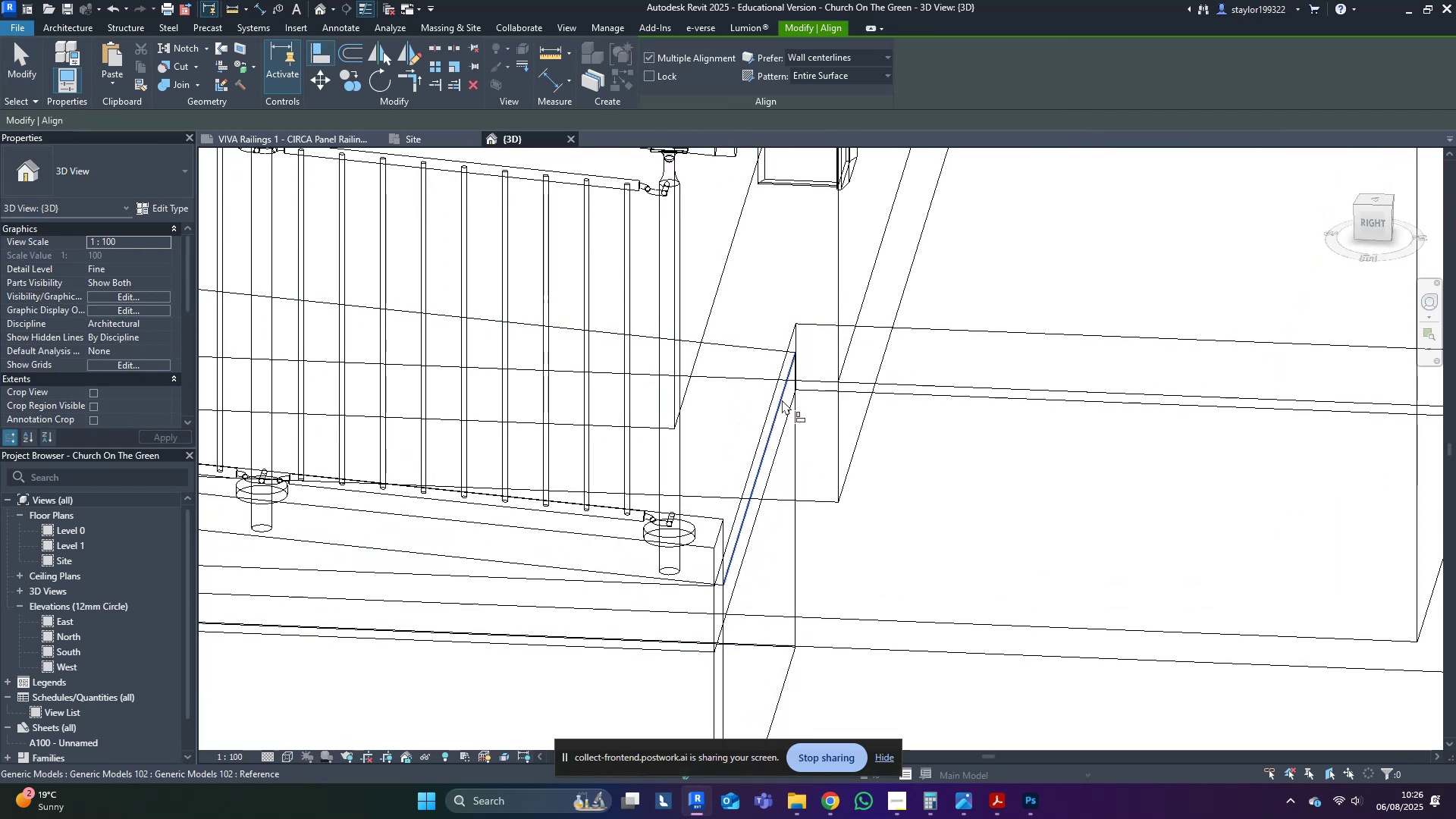 
scroll: coordinate [815, 396], scroll_direction: up, amount: 6.0
 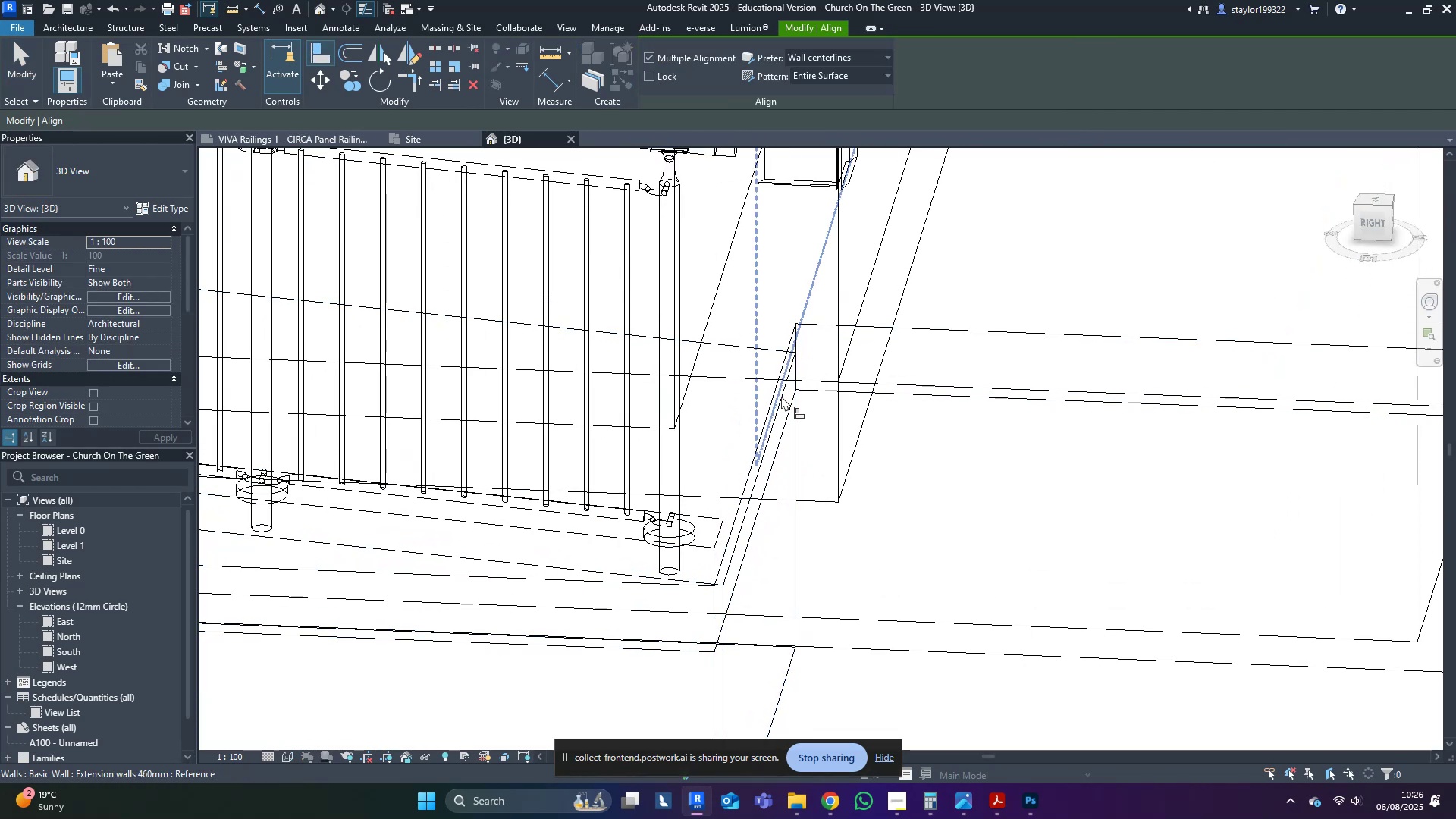 
left_click([782, 400])
 